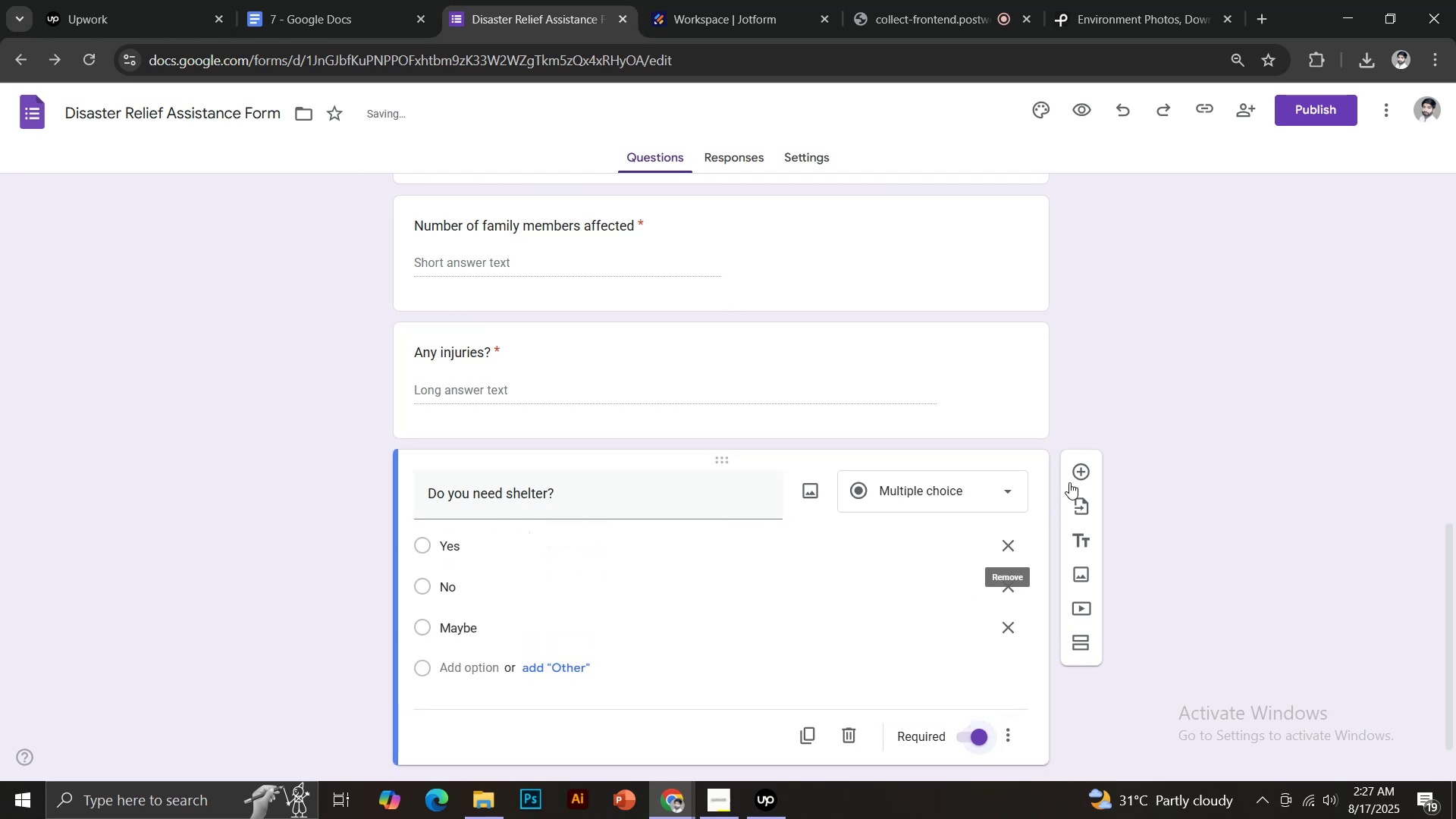 
left_click([1080, 476])
 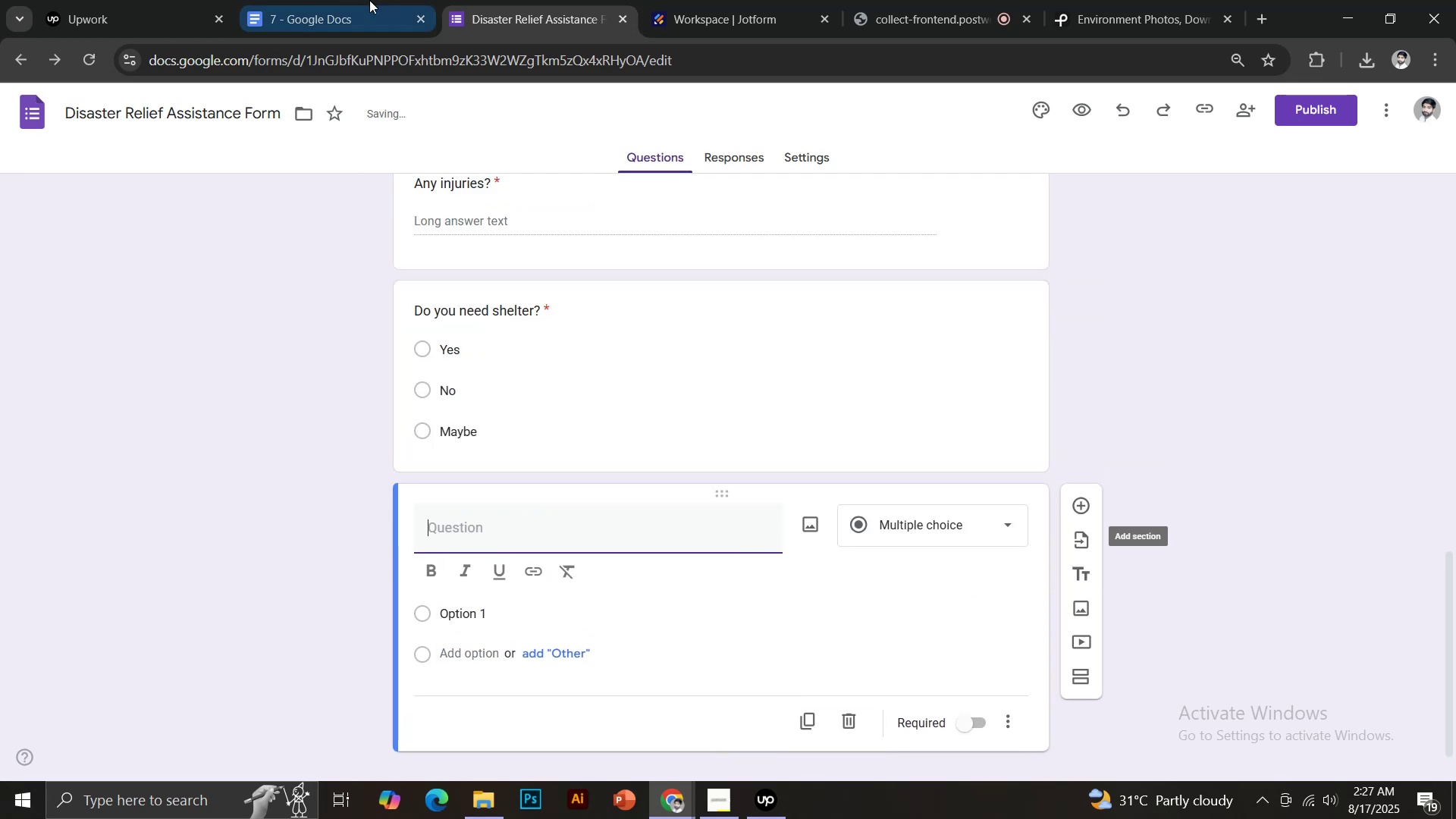 
left_click([354, 0])
 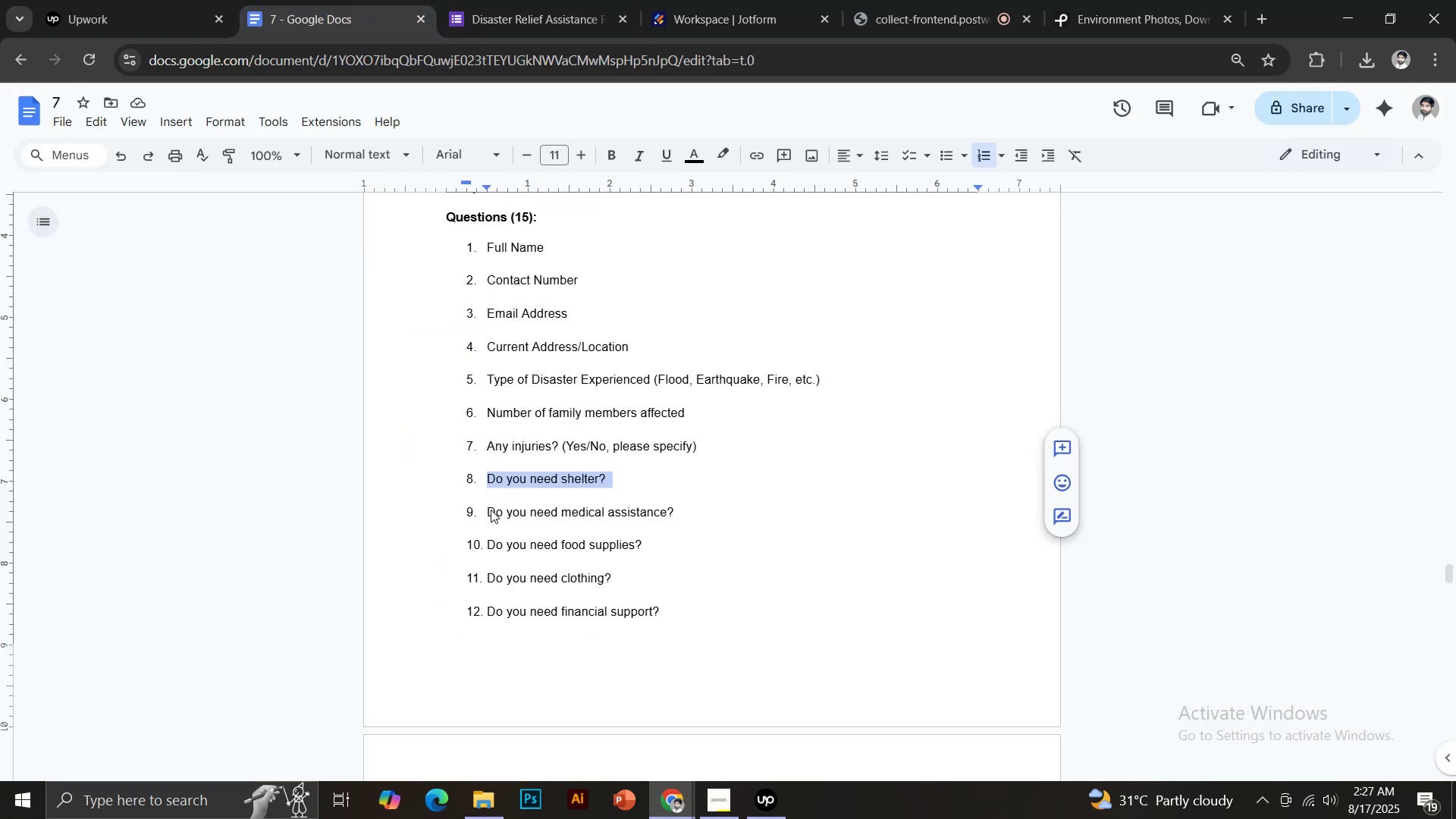 
left_click_drag(start_coordinate=[487, 510], to_coordinate=[676, 514])
 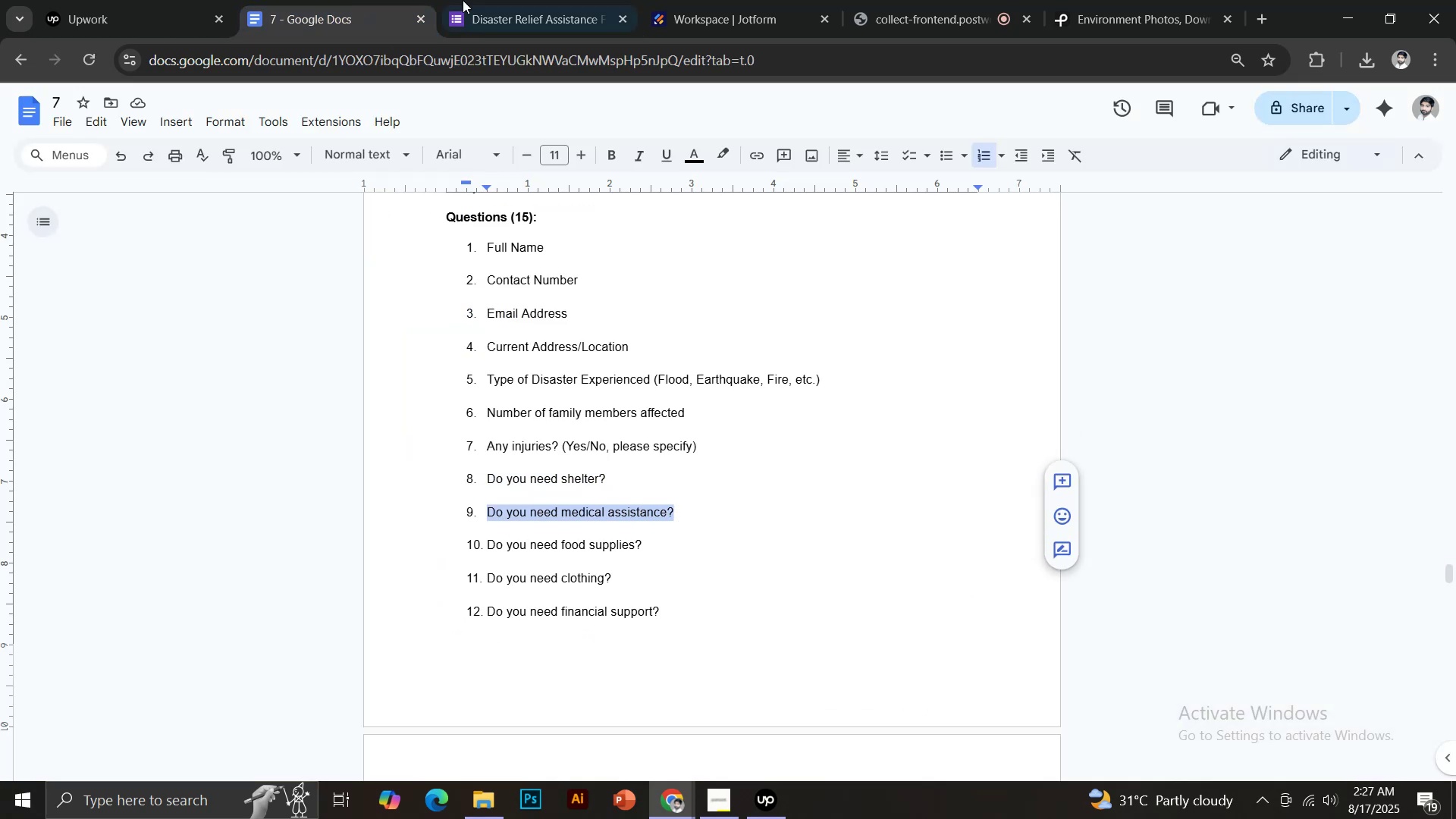 
key(Control+C)
 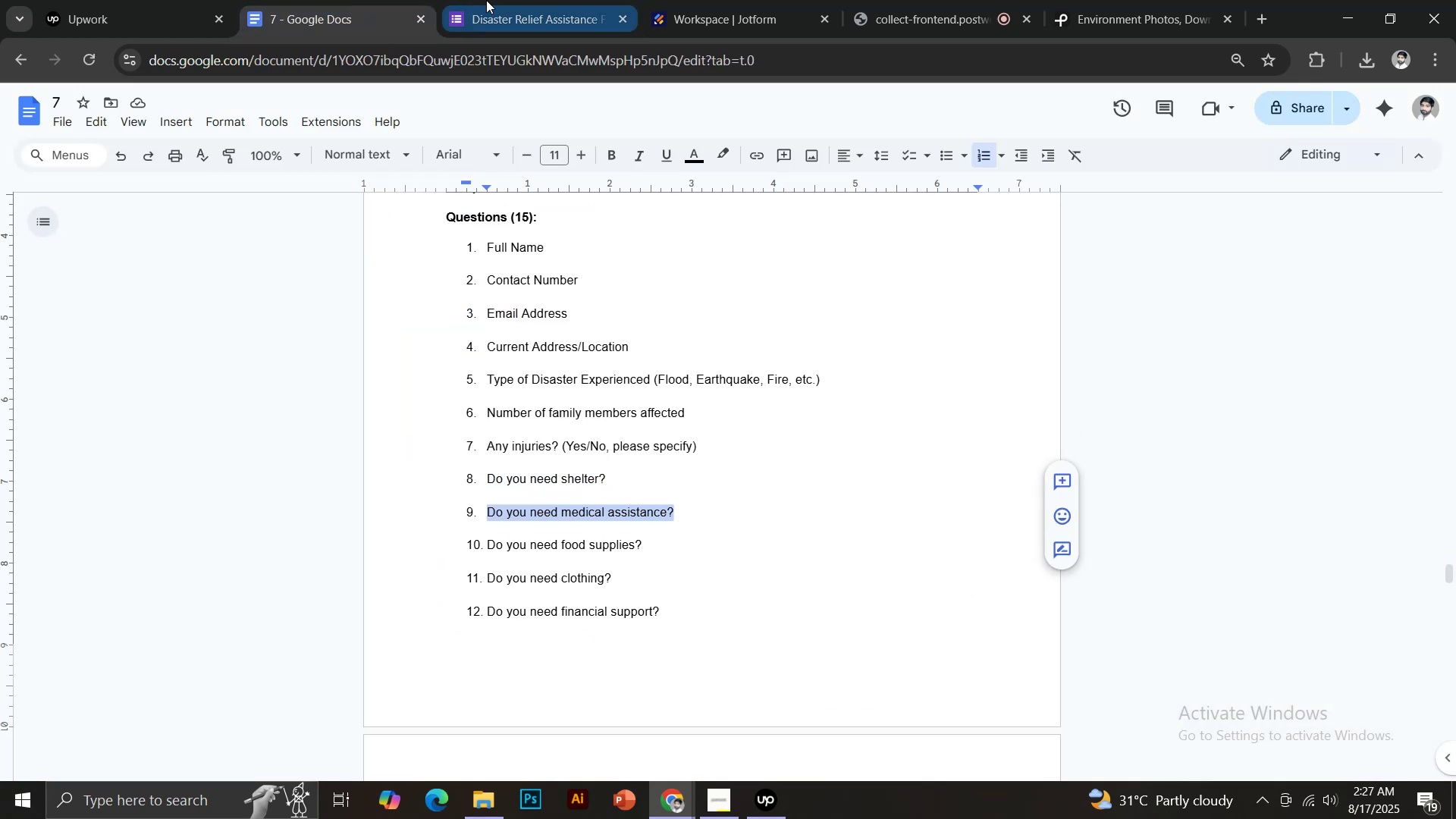 
left_click([519, 0])
 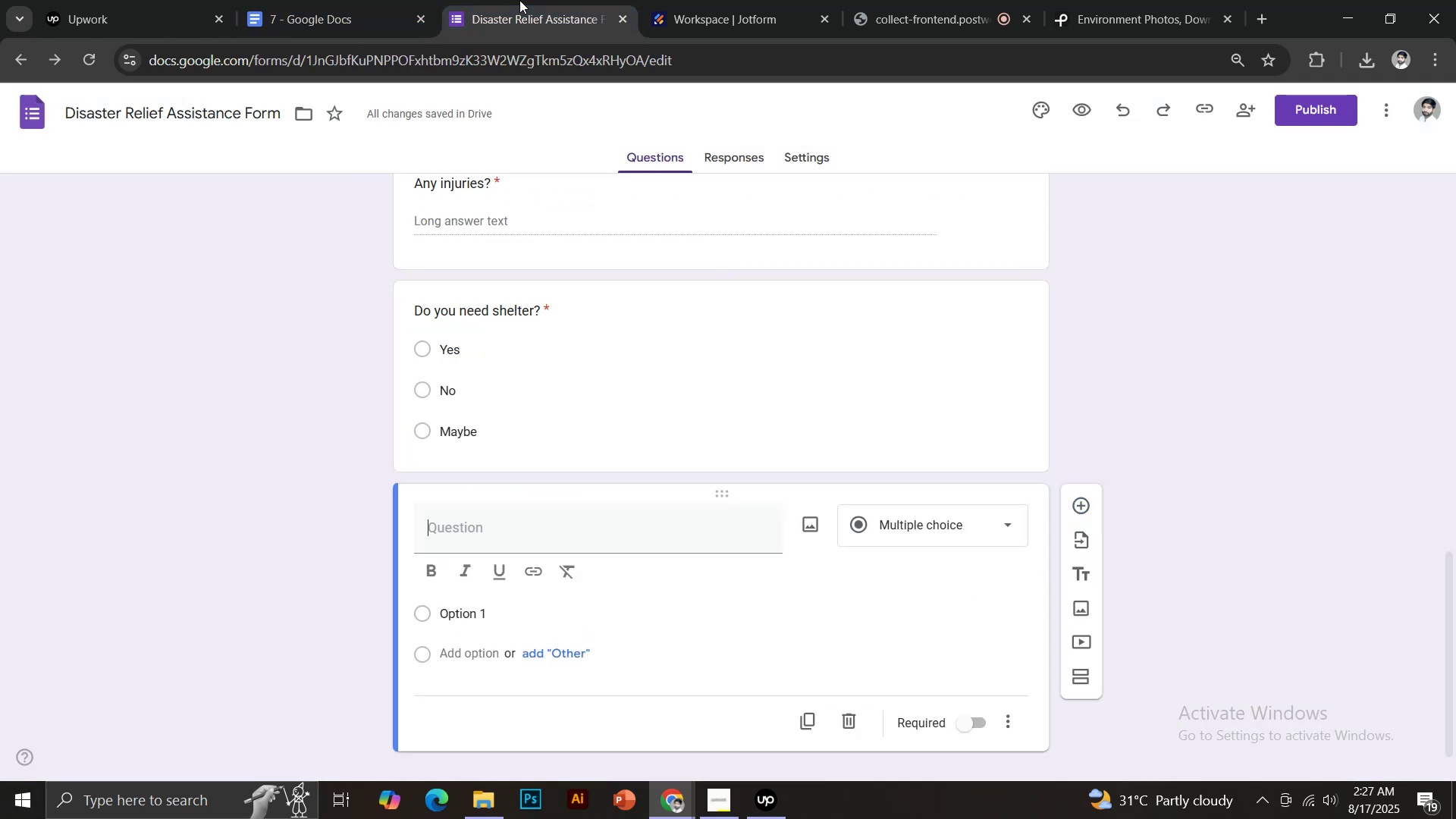 
key(Control+Shift+V)
 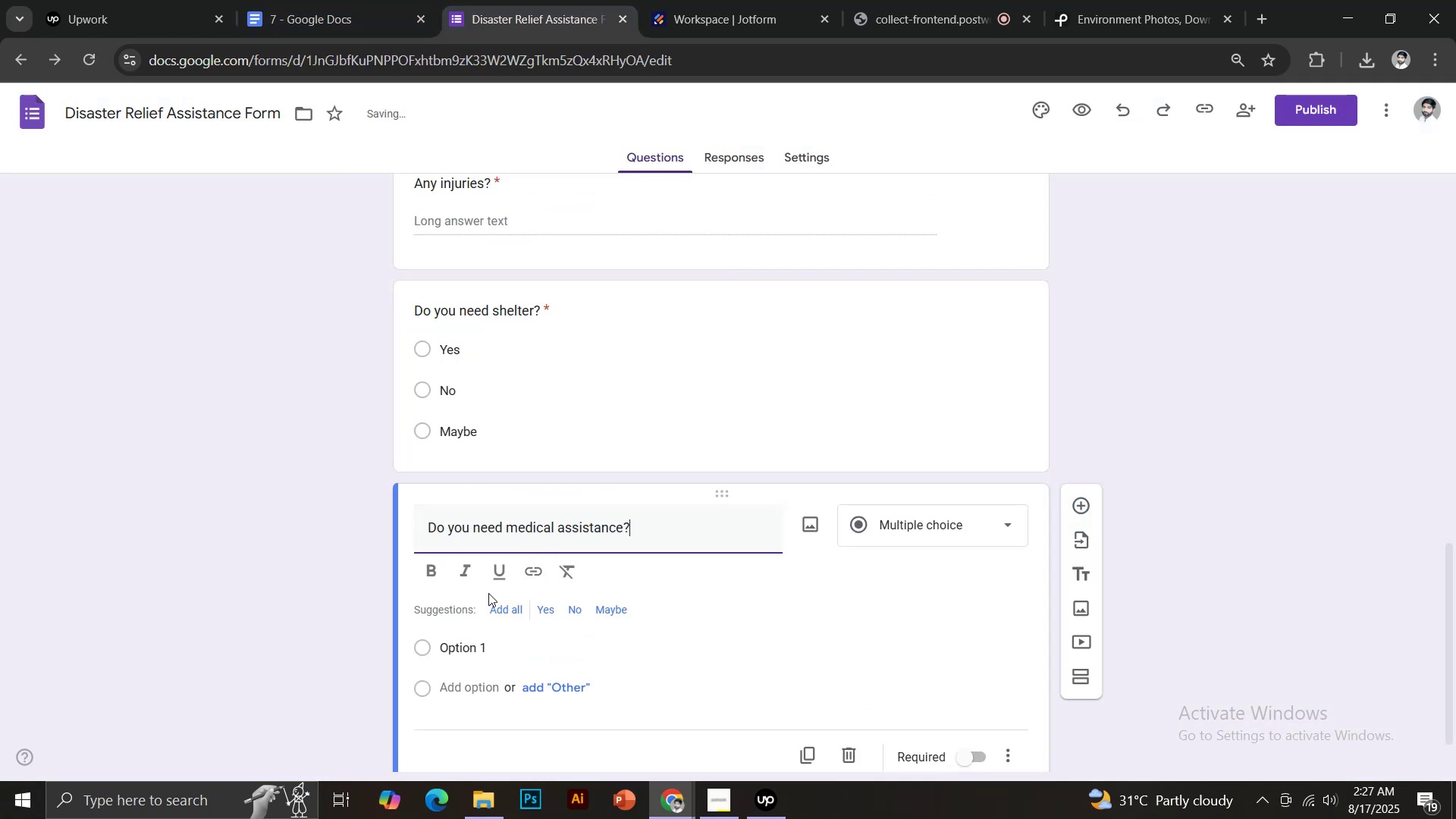 
left_click([504, 607])
 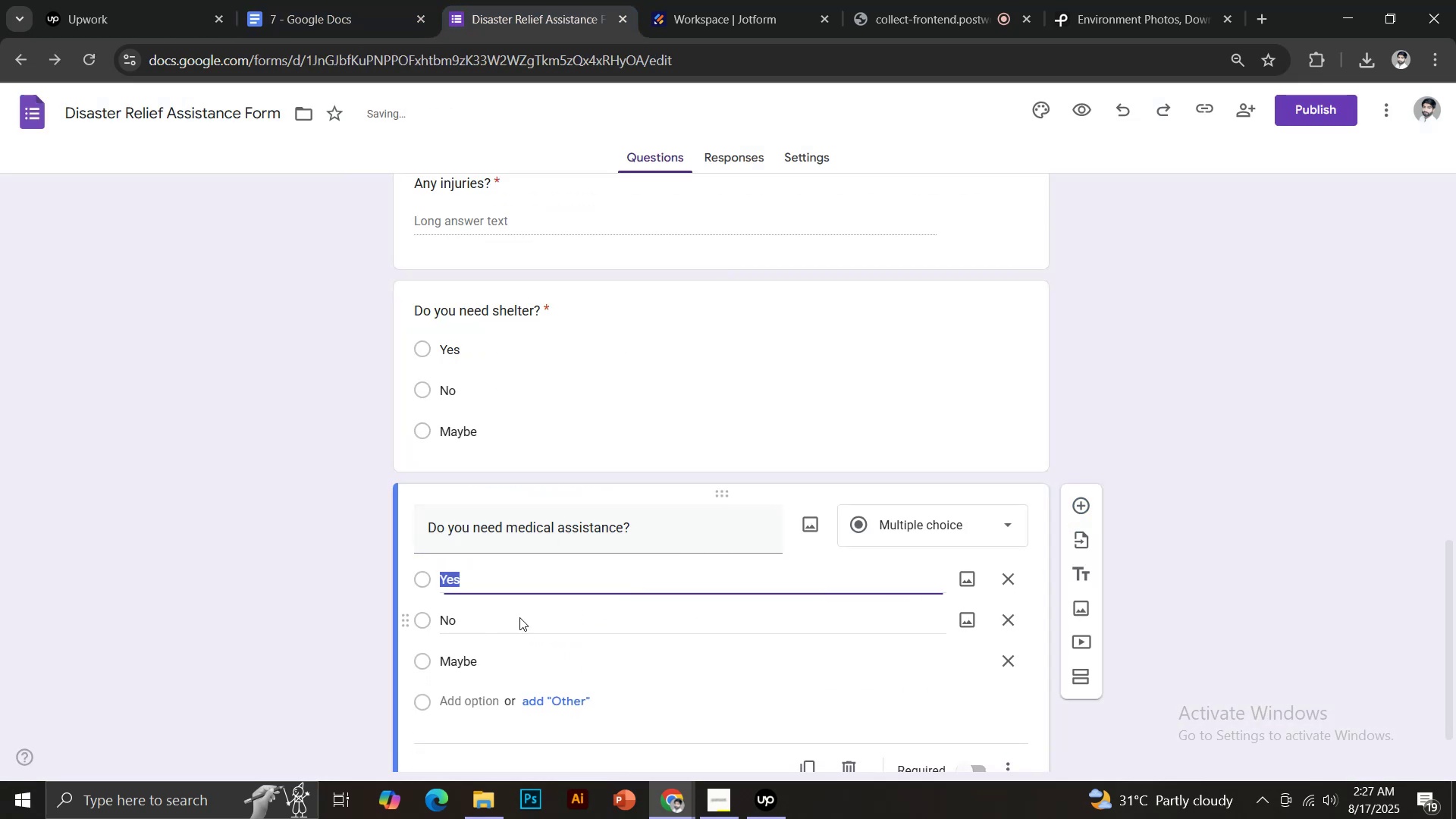 
scroll: coordinate [917, 679], scroll_direction: down, amount: 3.0
 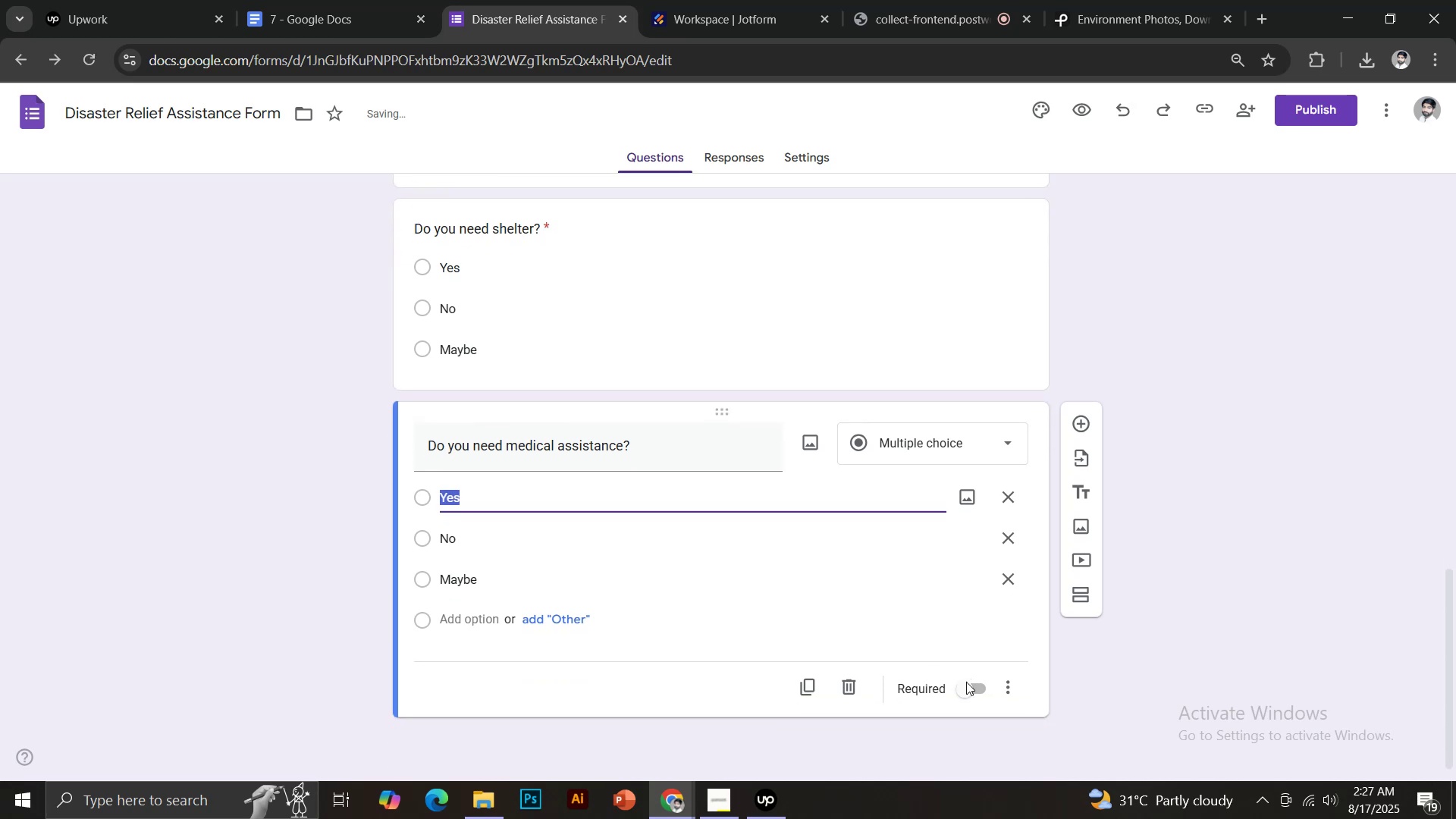 
left_click([967, 692])
 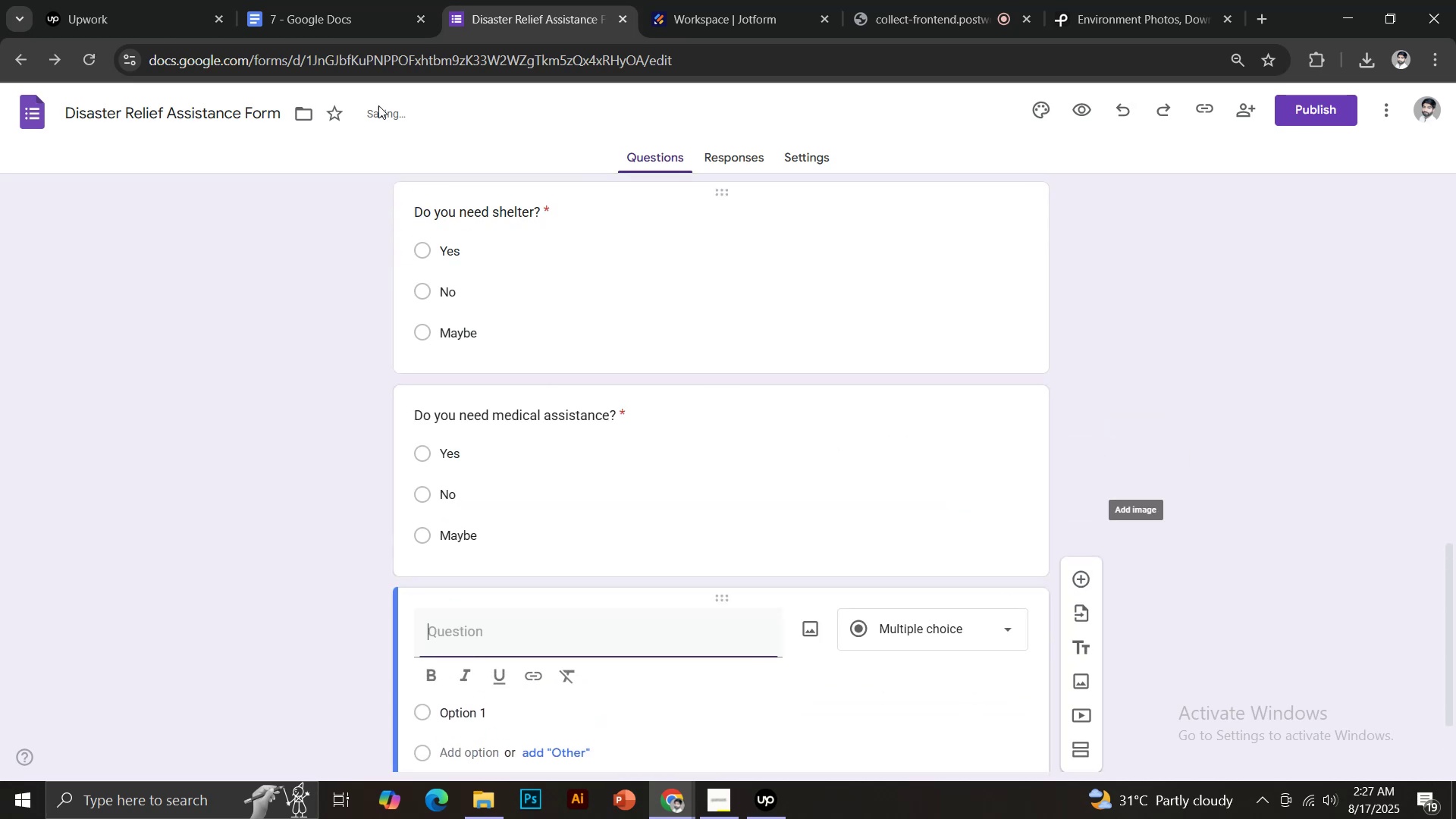 
left_click([355, 0])
 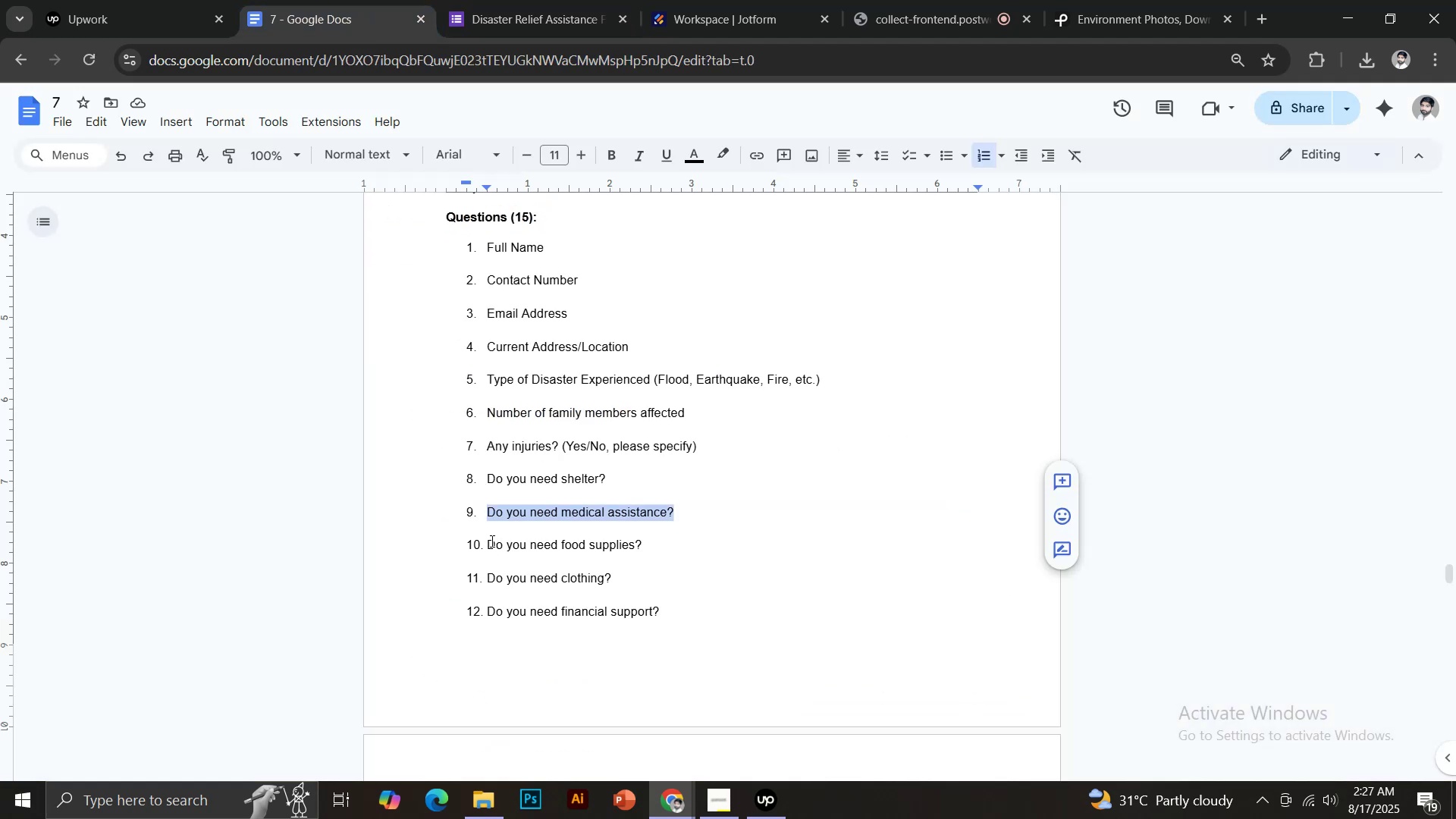 
left_click_drag(start_coordinate=[488, 543], to_coordinate=[646, 545])
 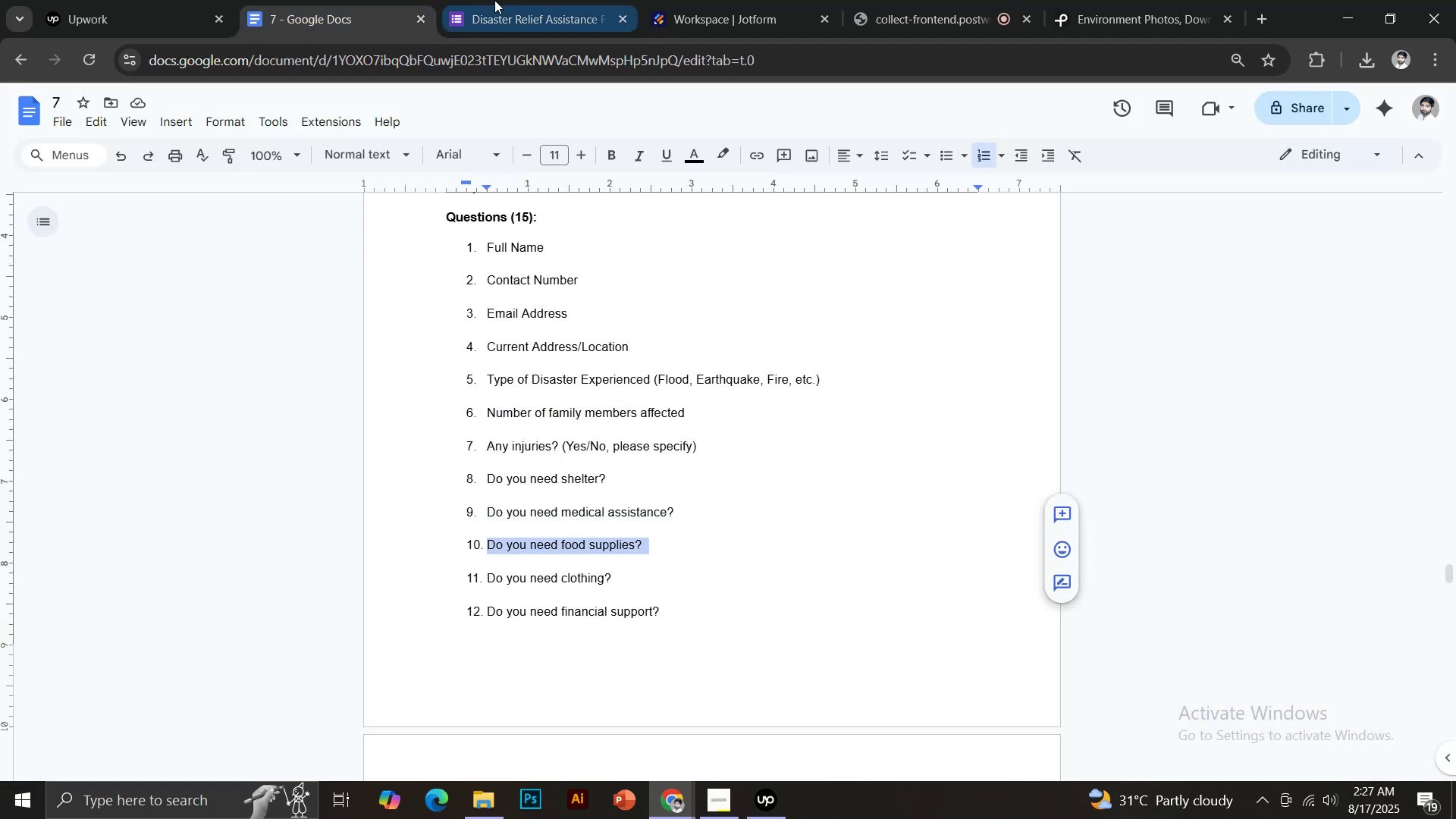 
key(Control+C)
 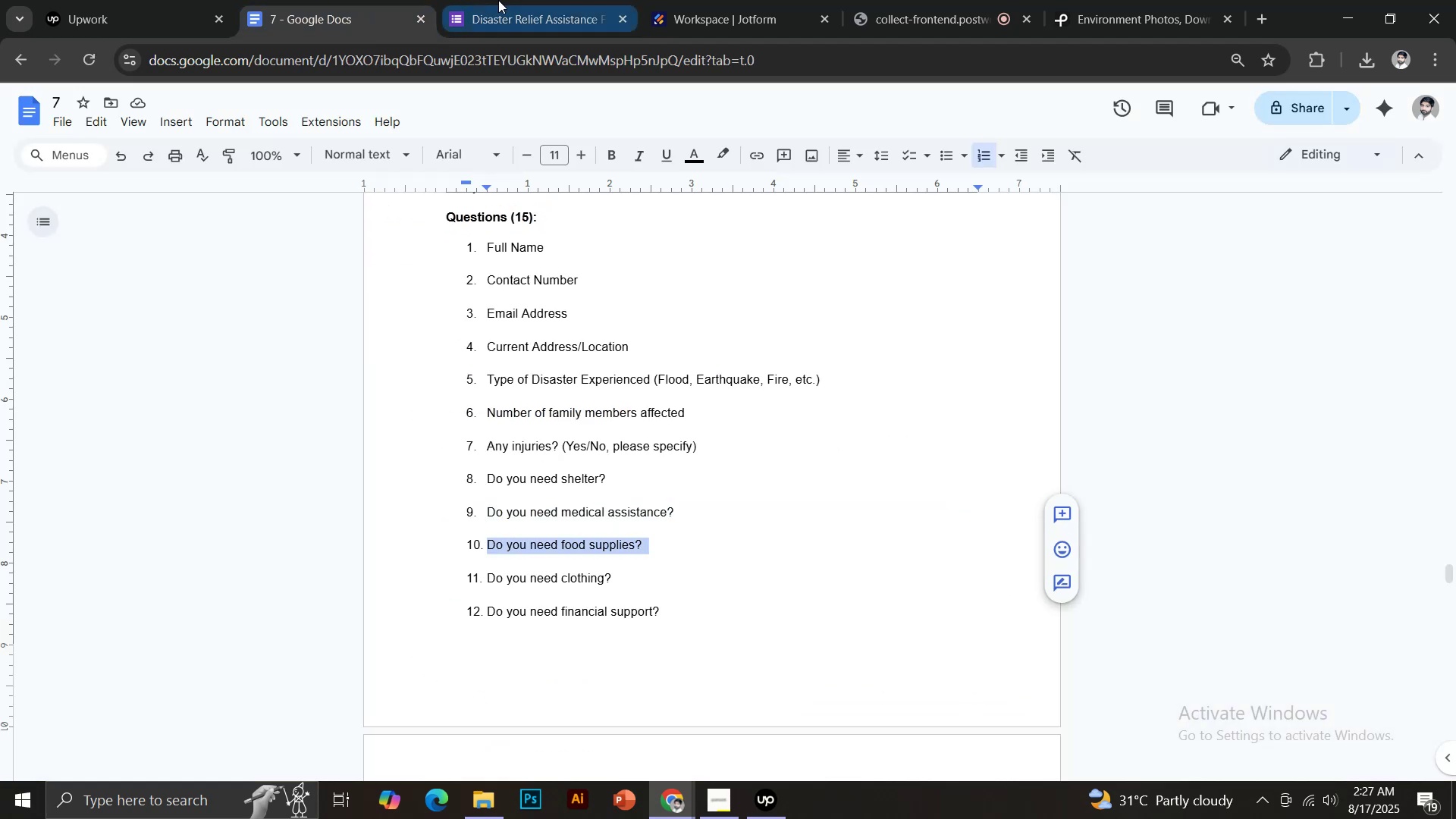 
left_click([498, 0])
 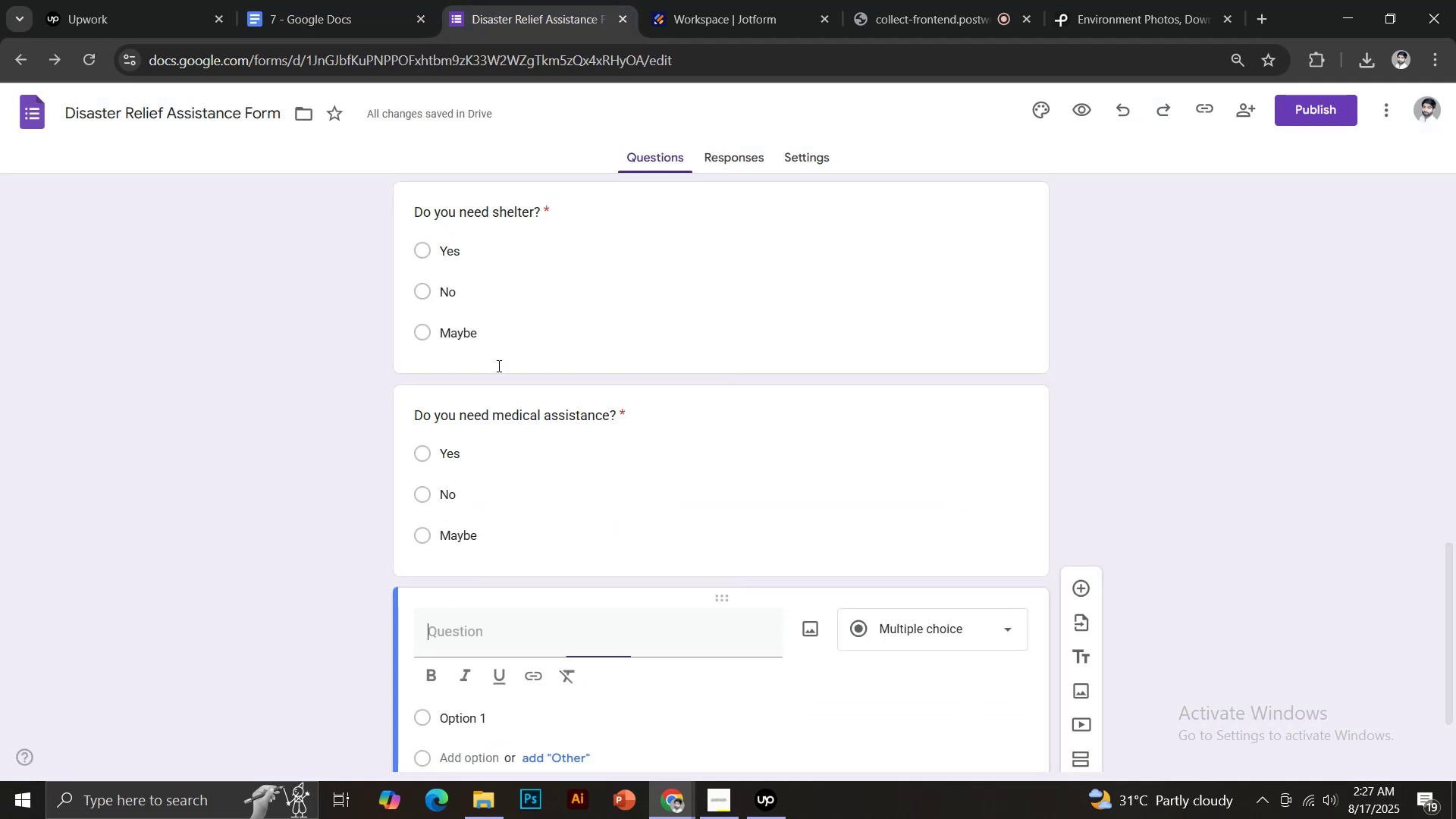 
key(Control+Shift+V)
 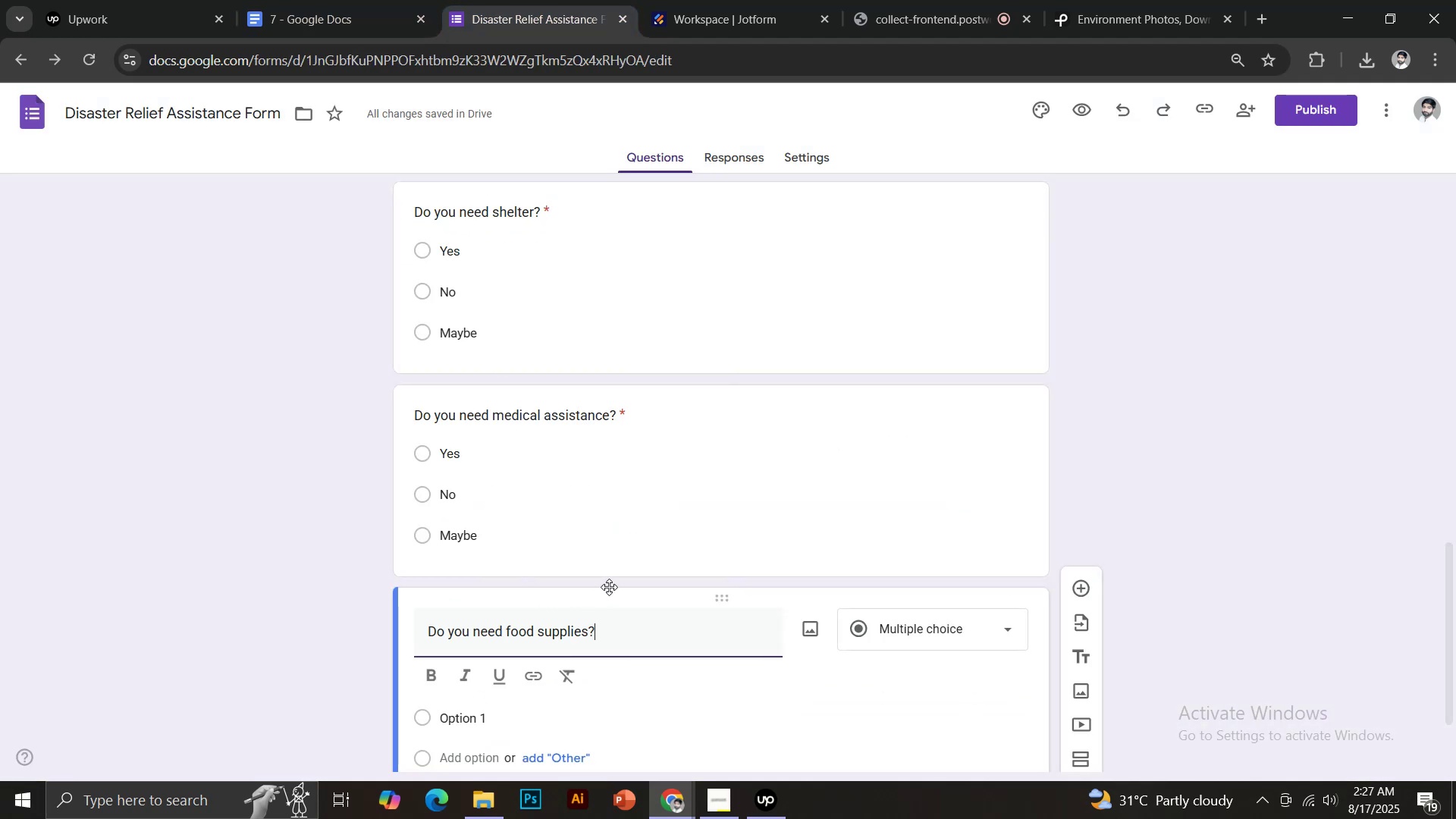 
scroll: coordinate [623, 579], scroll_direction: down, amount: 3.0
 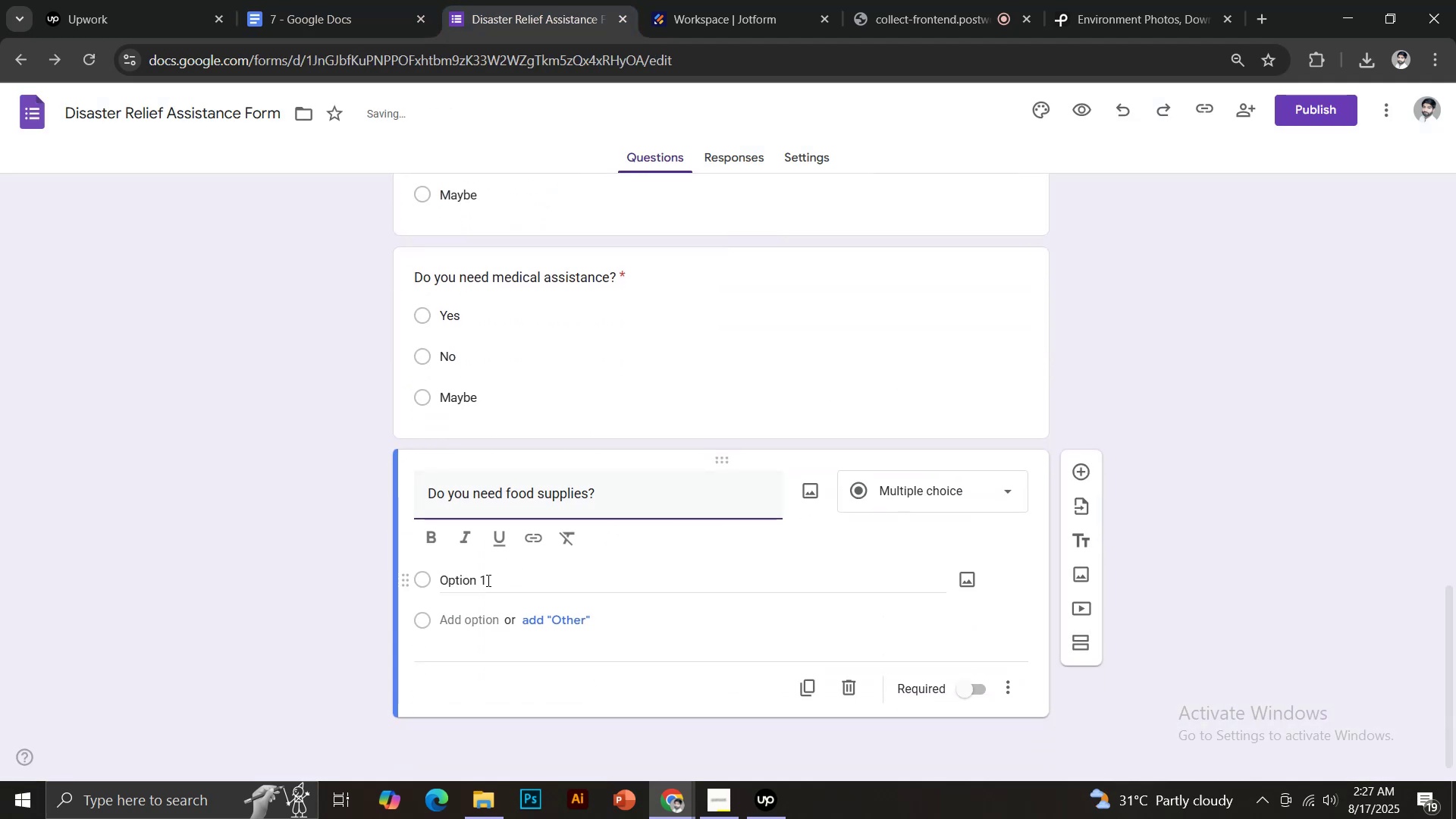 
left_click([483, 582])
 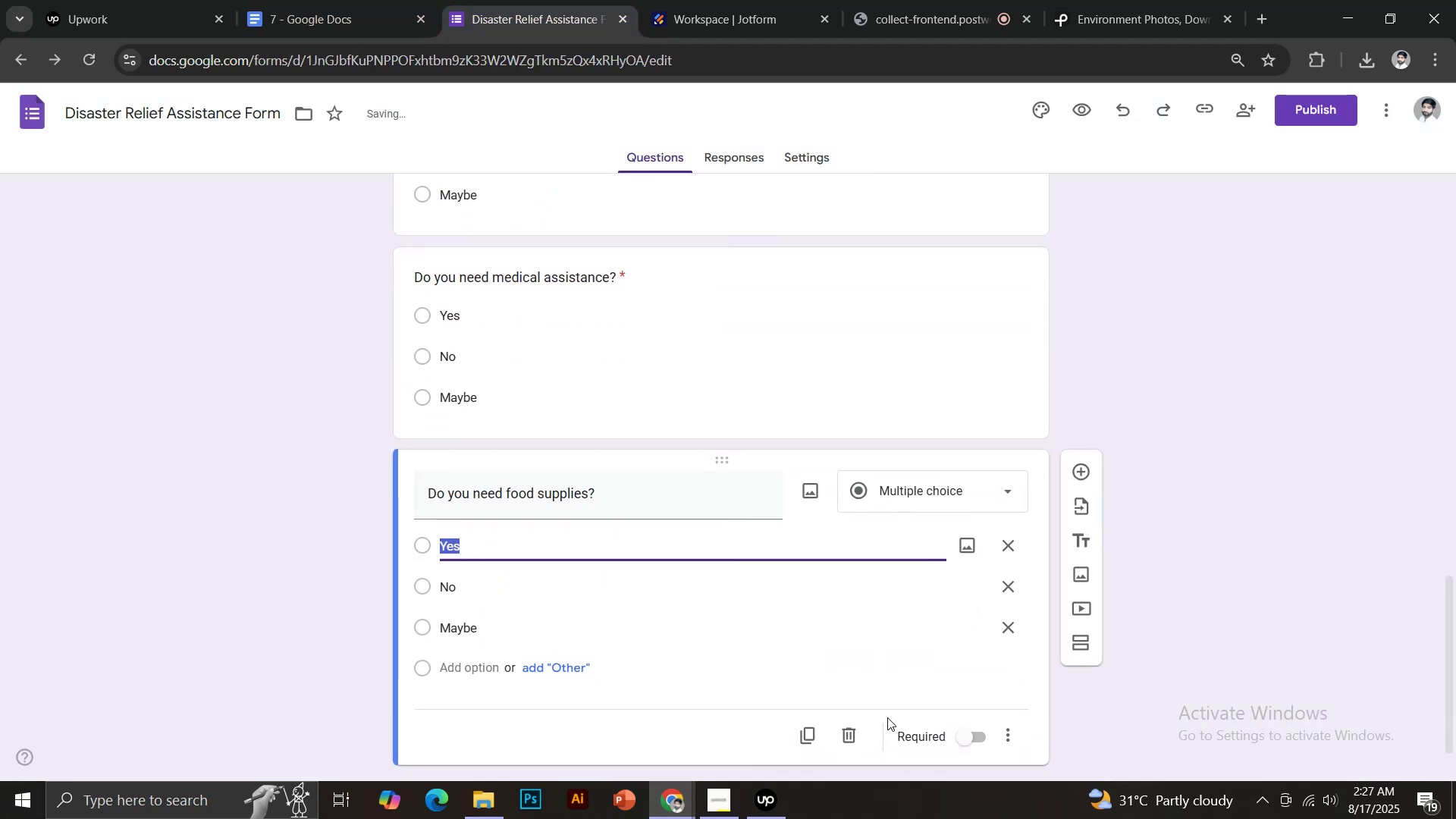 
left_click([963, 732])
 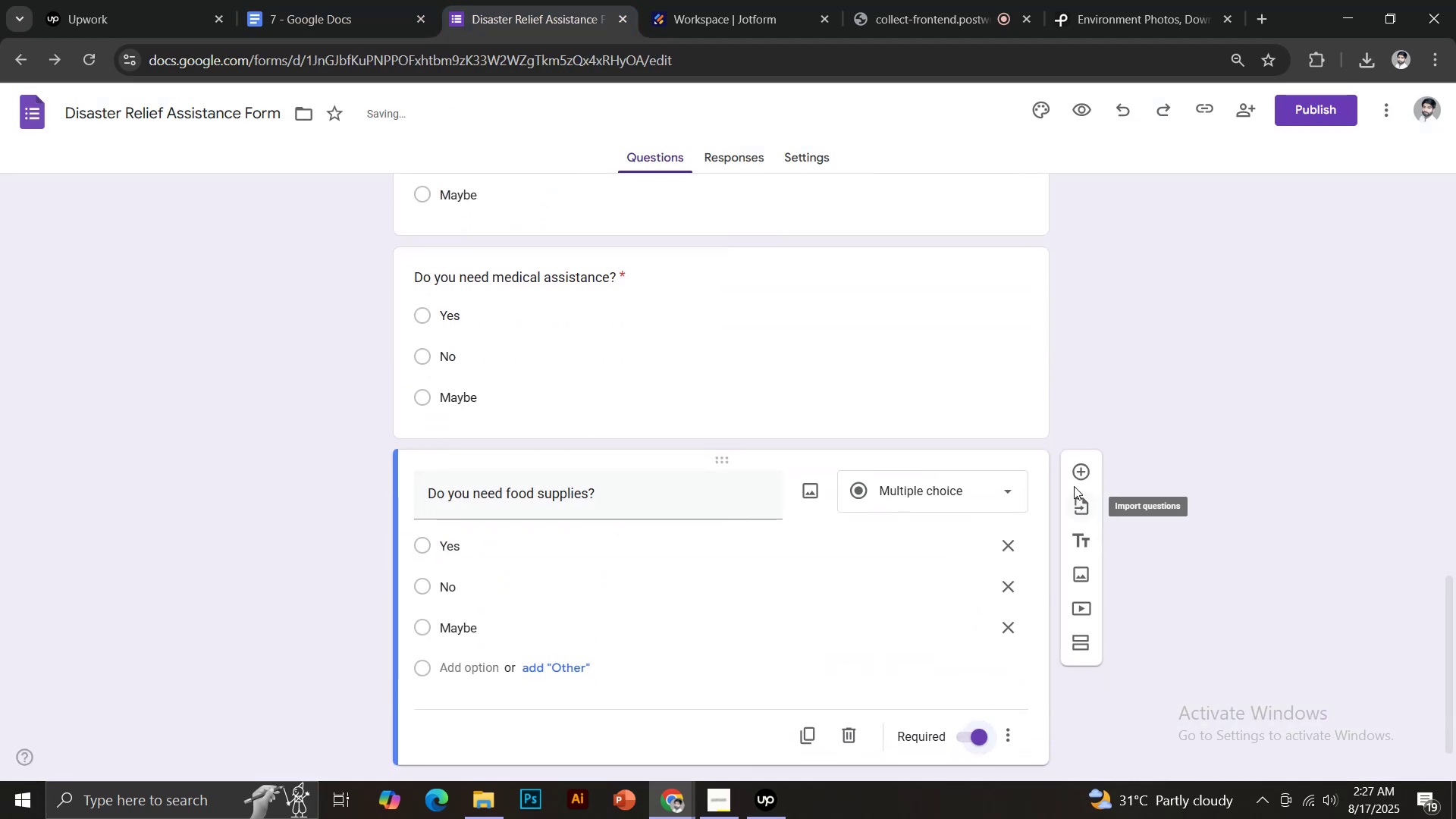 
left_click([1075, 469])
 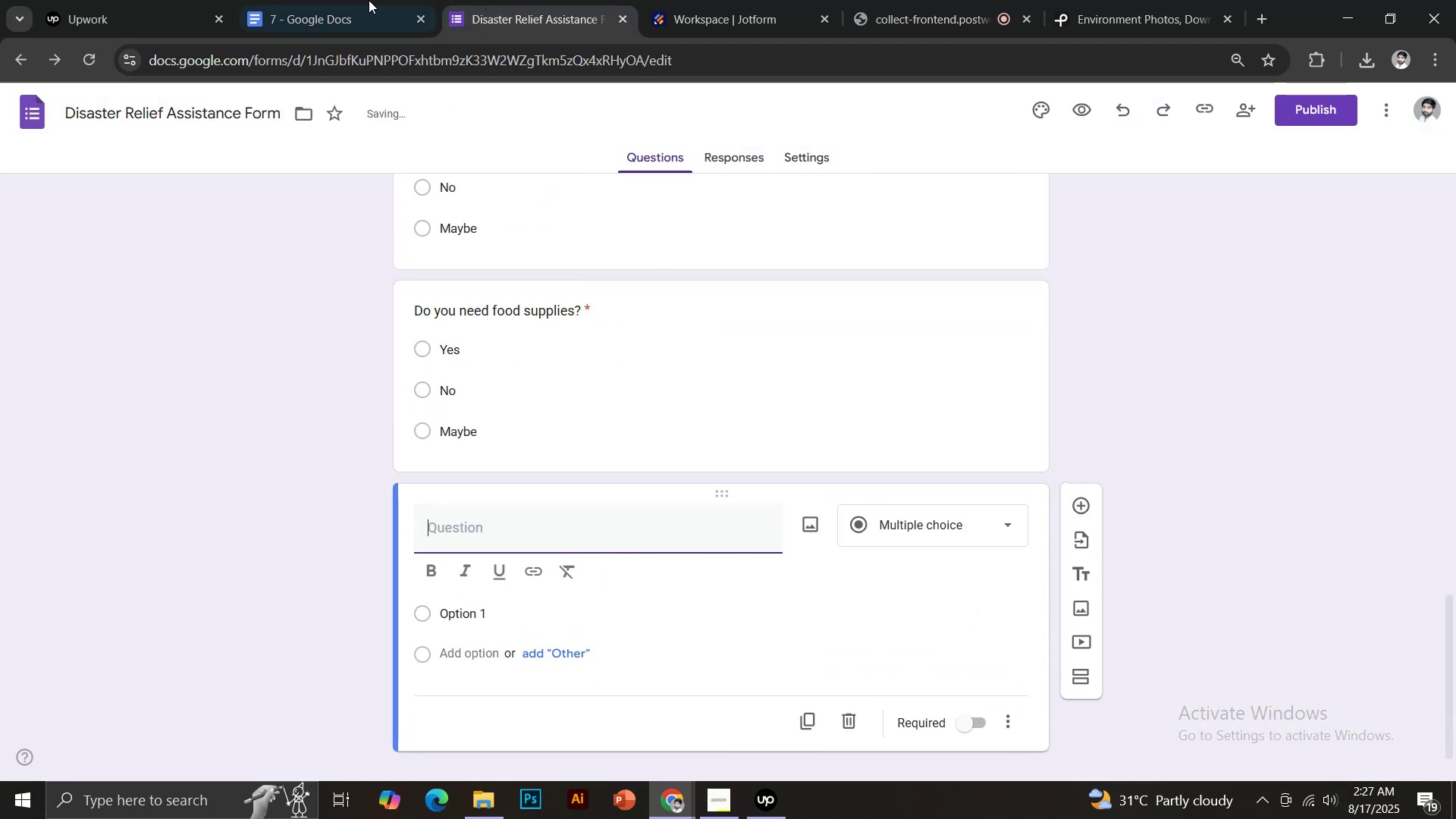 
left_click([328, 0])
 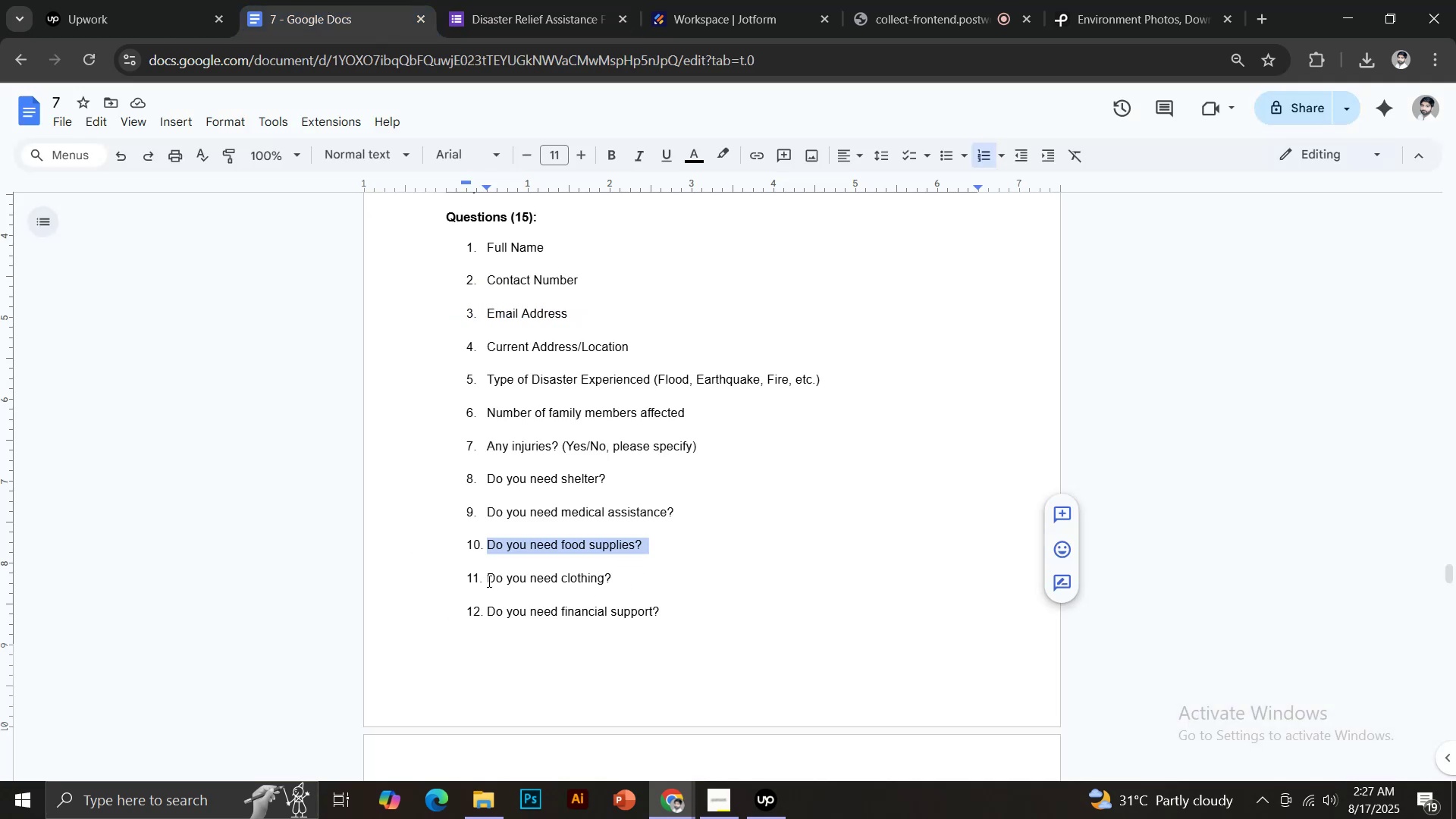 
left_click_drag(start_coordinate=[488, 581], to_coordinate=[620, 587])
 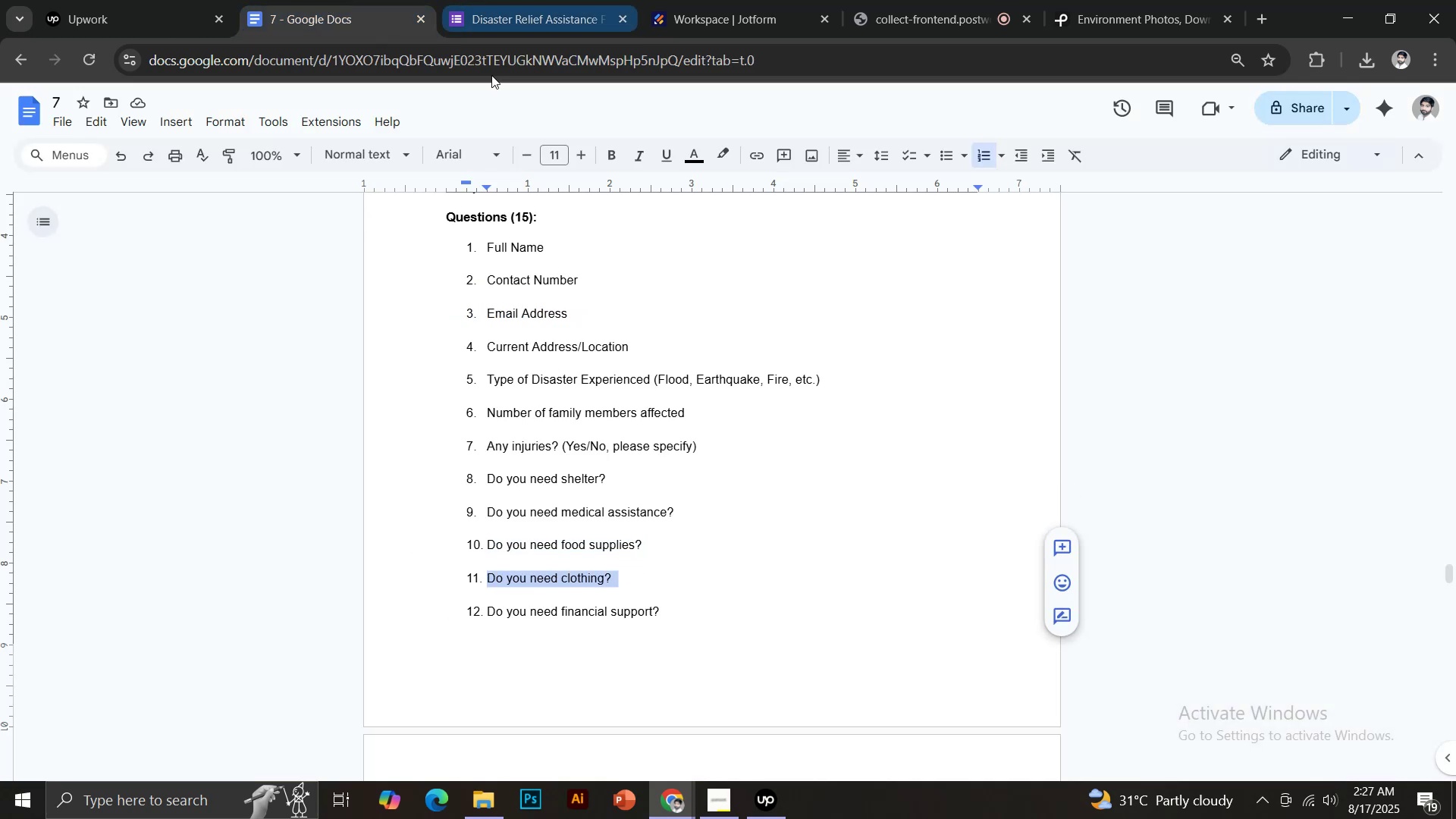 
key(Control+C)
 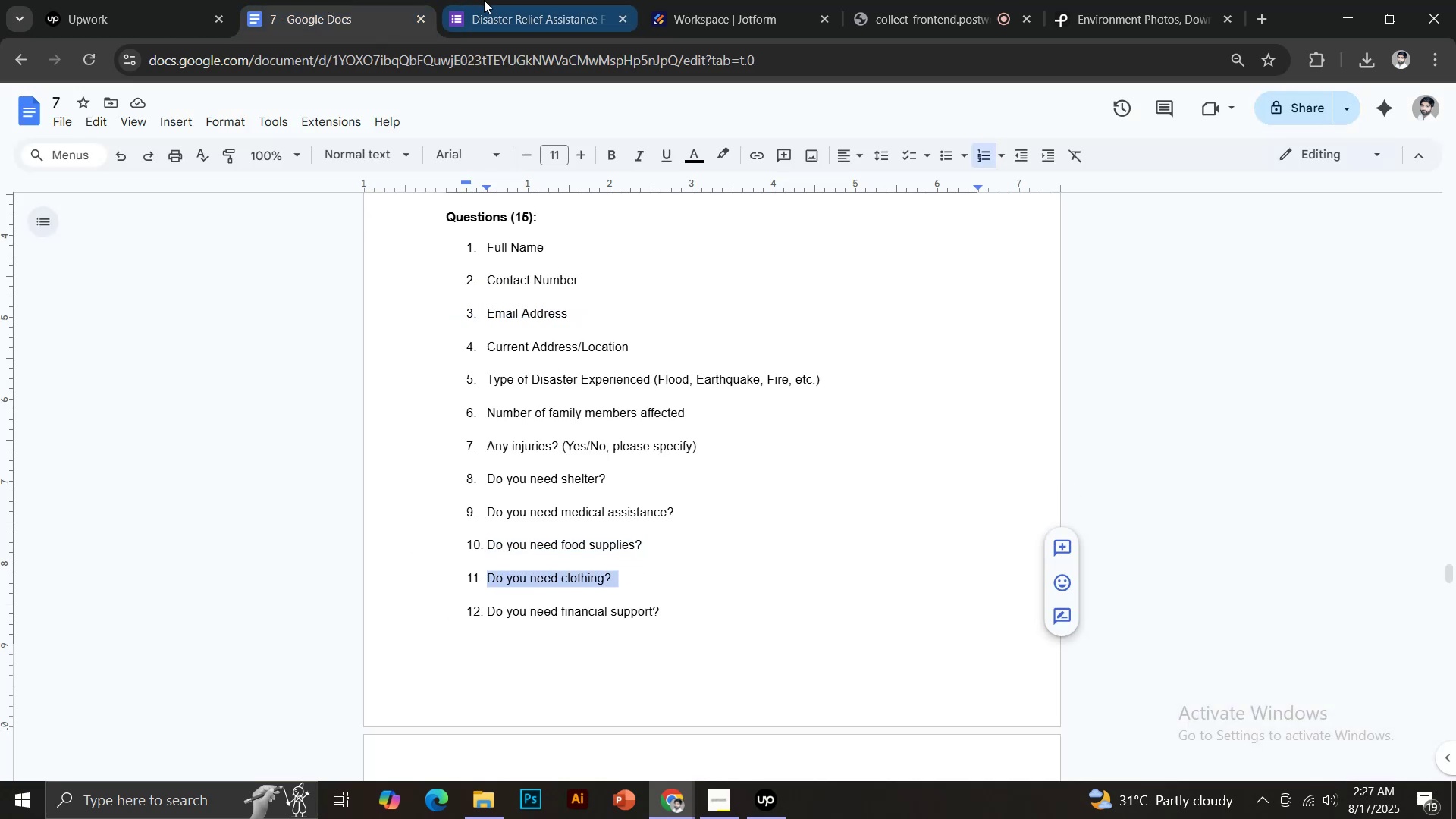 
key(Control+Shift+V)
 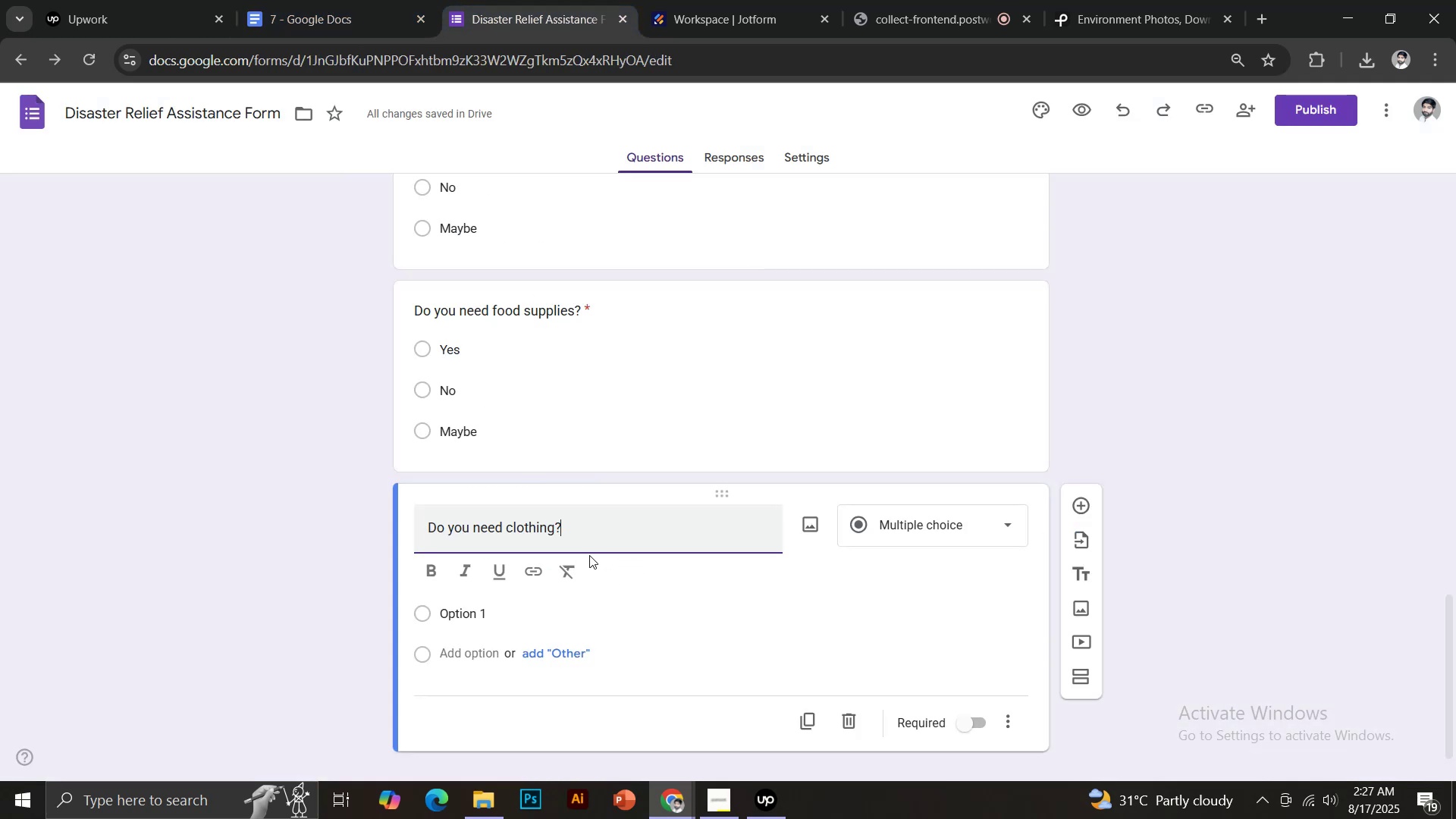 
scroll: coordinate [592, 552], scroll_direction: down, amount: 1.0
 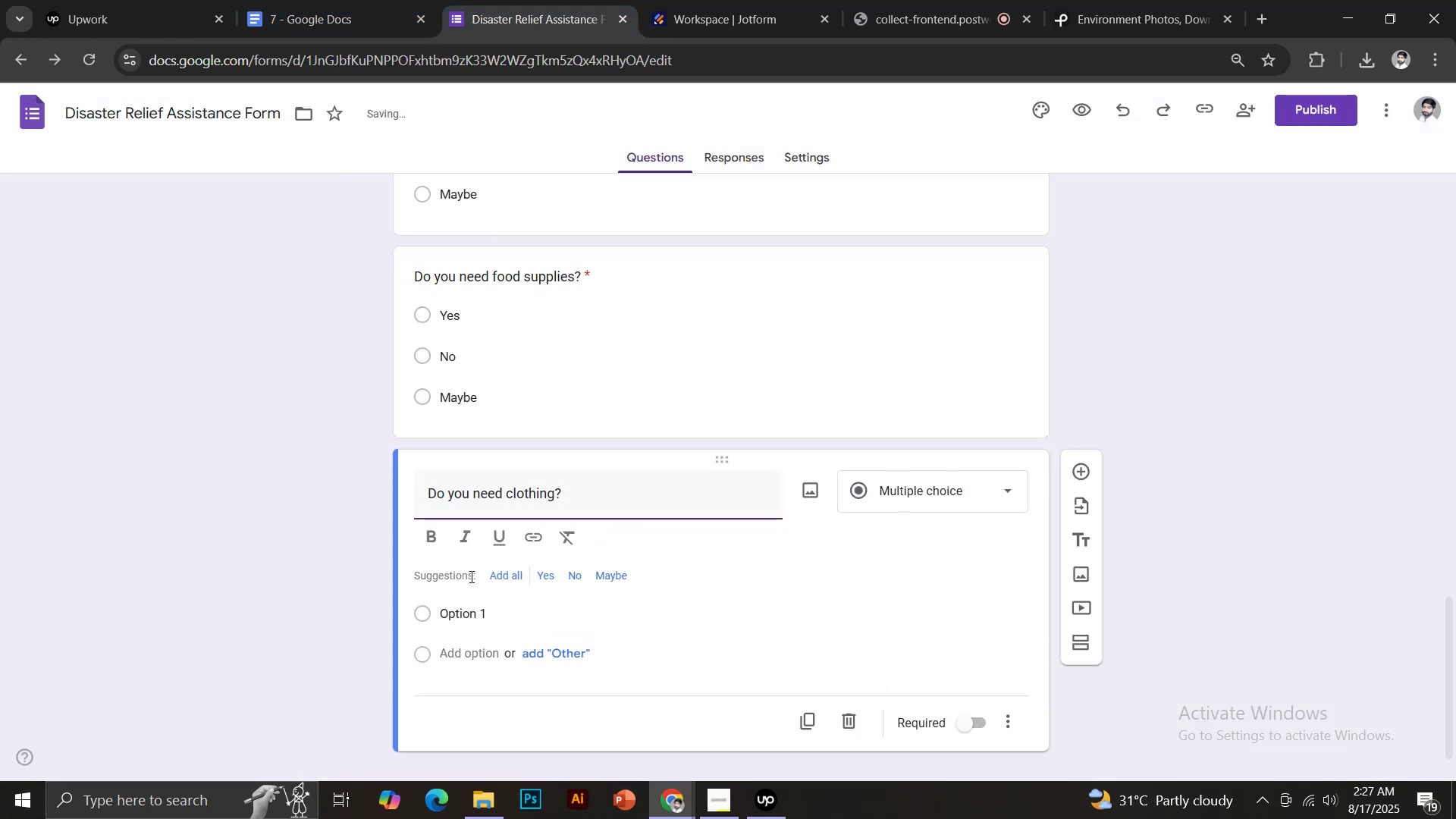 
left_click([472, 579])
 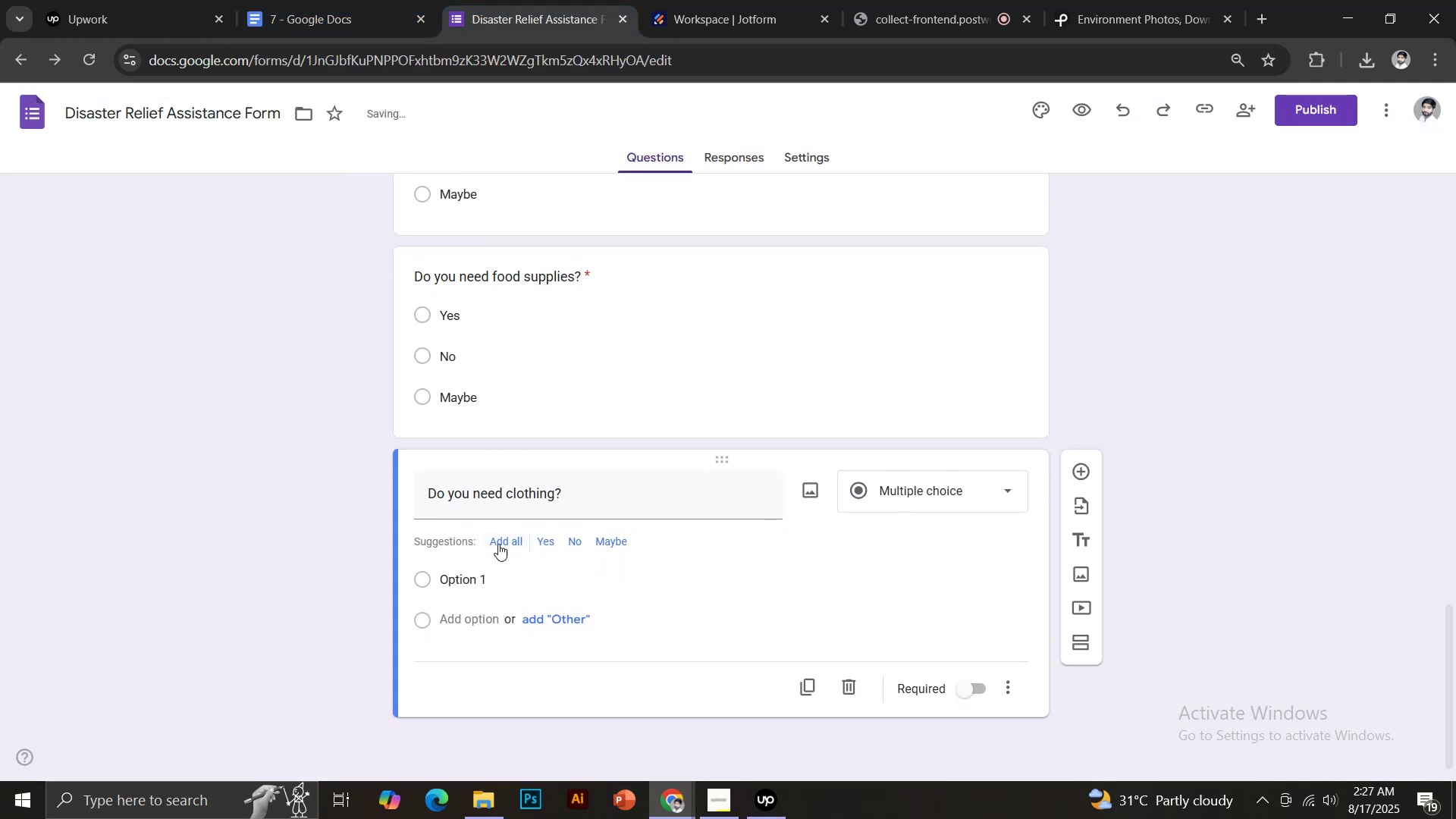 
left_click([498, 544])
 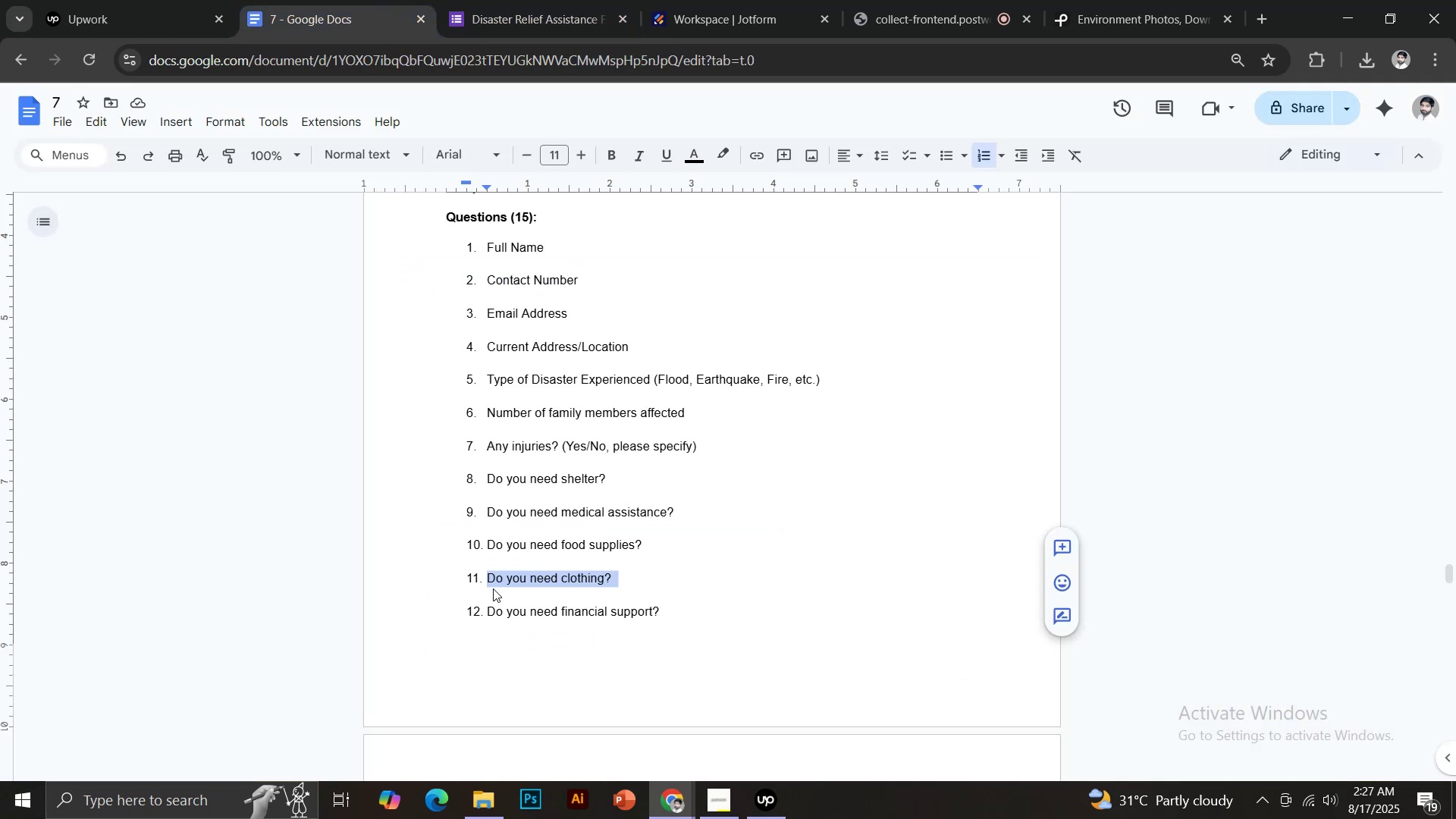 
left_click_drag(start_coordinate=[489, 607], to_coordinate=[663, 620])
 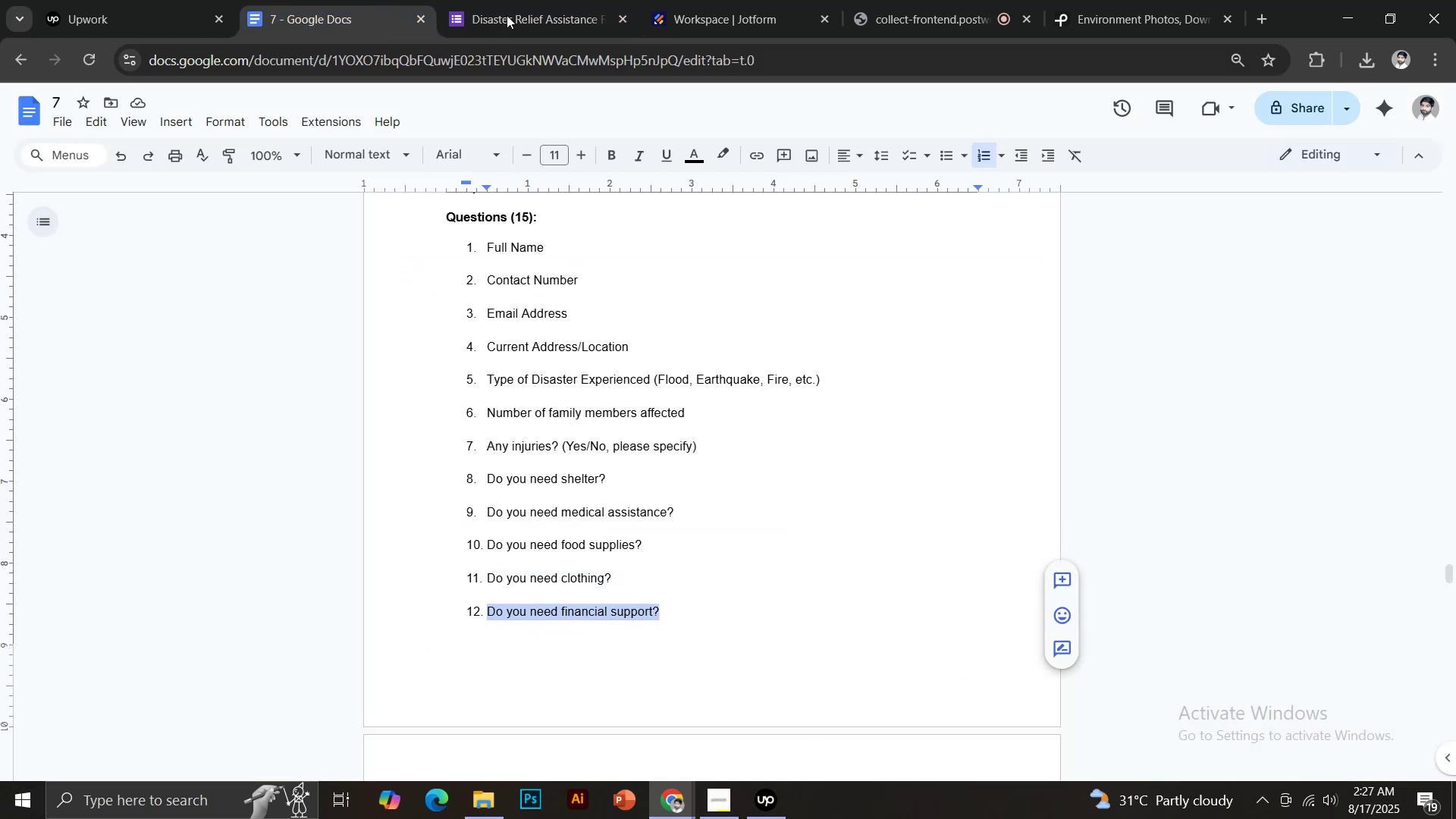 
key(Control+C)
 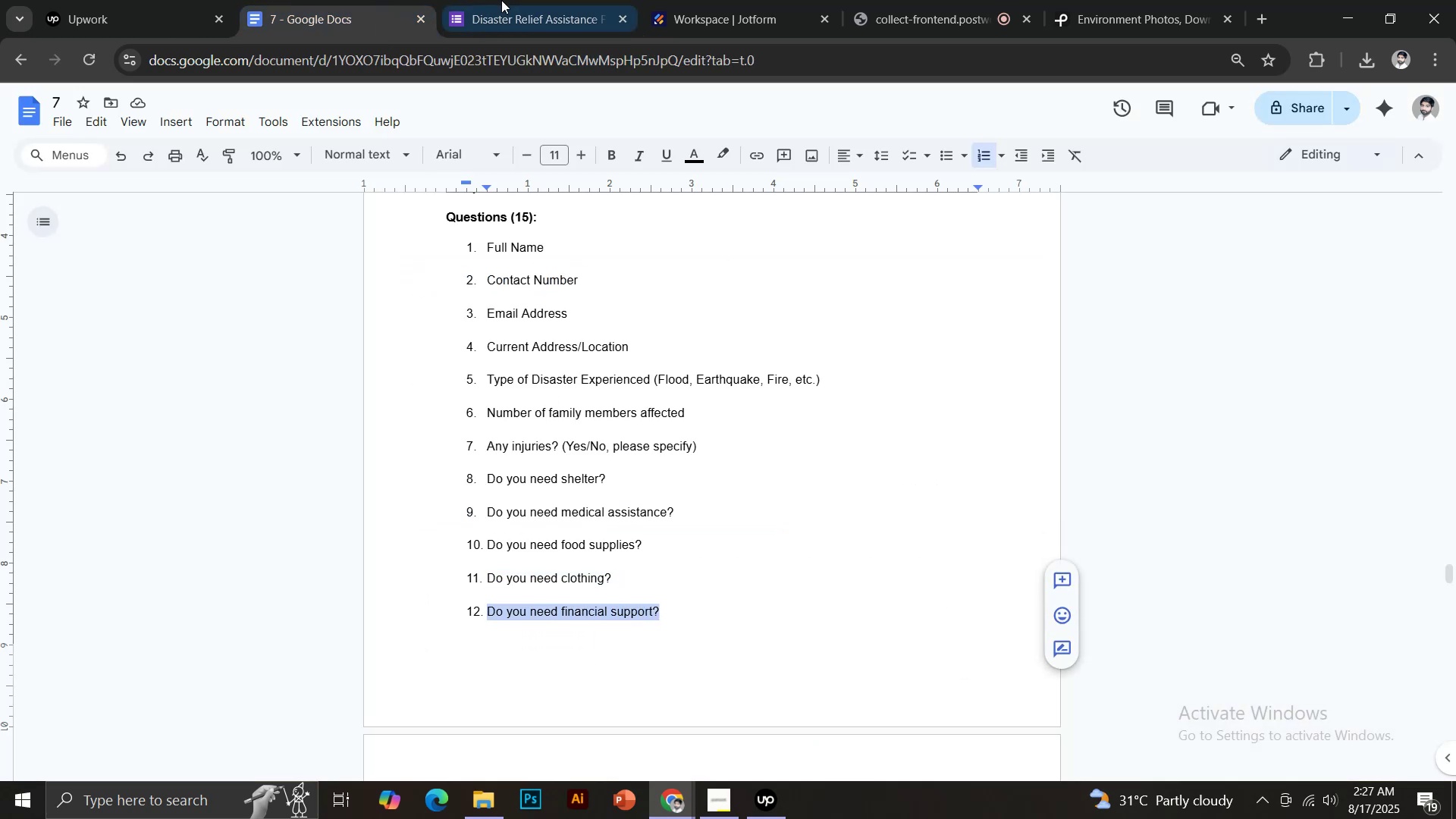 
hold_key(key=ControlLeft, duration=0.7)
 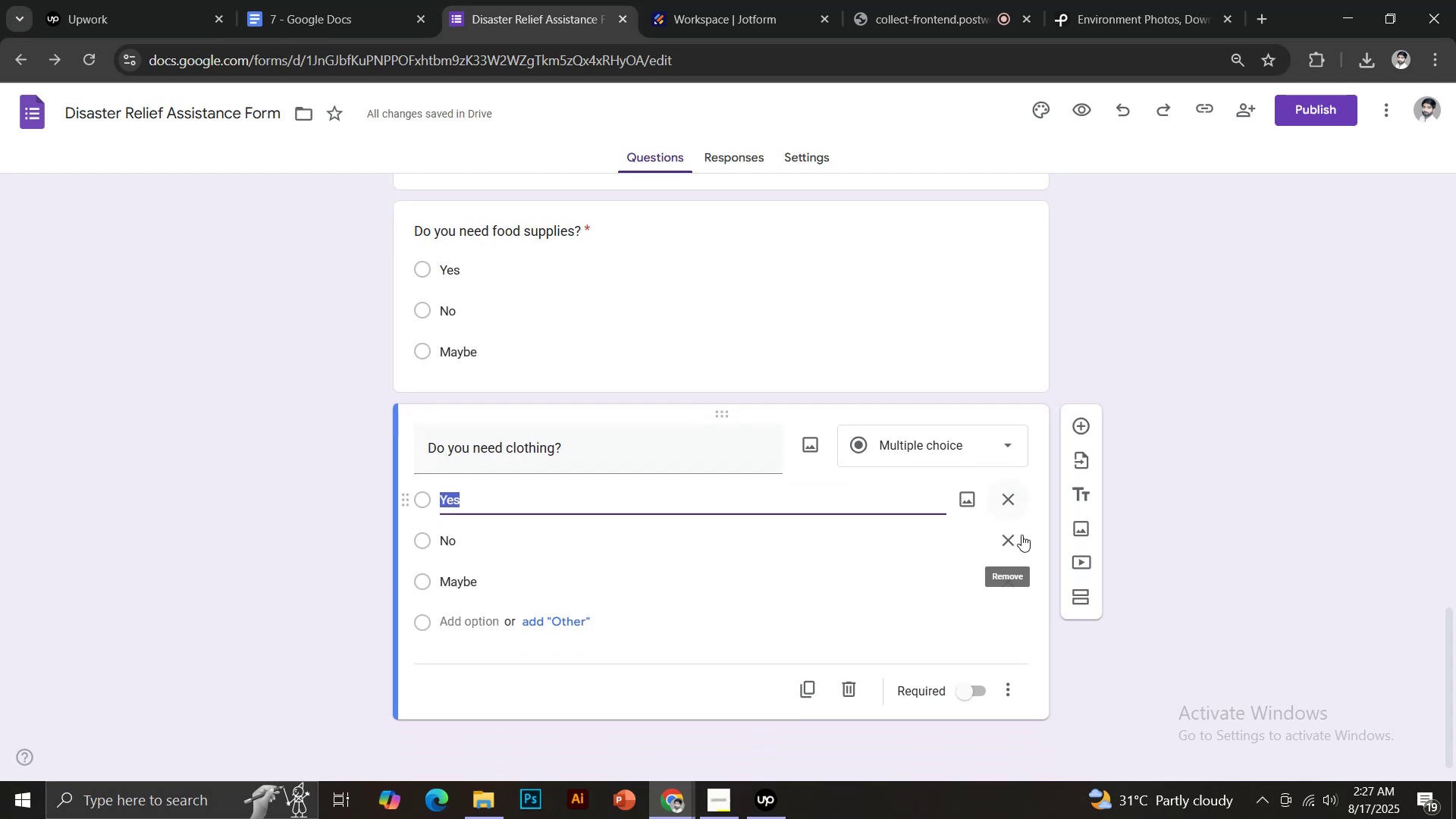 
hold_key(key=ShiftLeft, duration=0.55)
 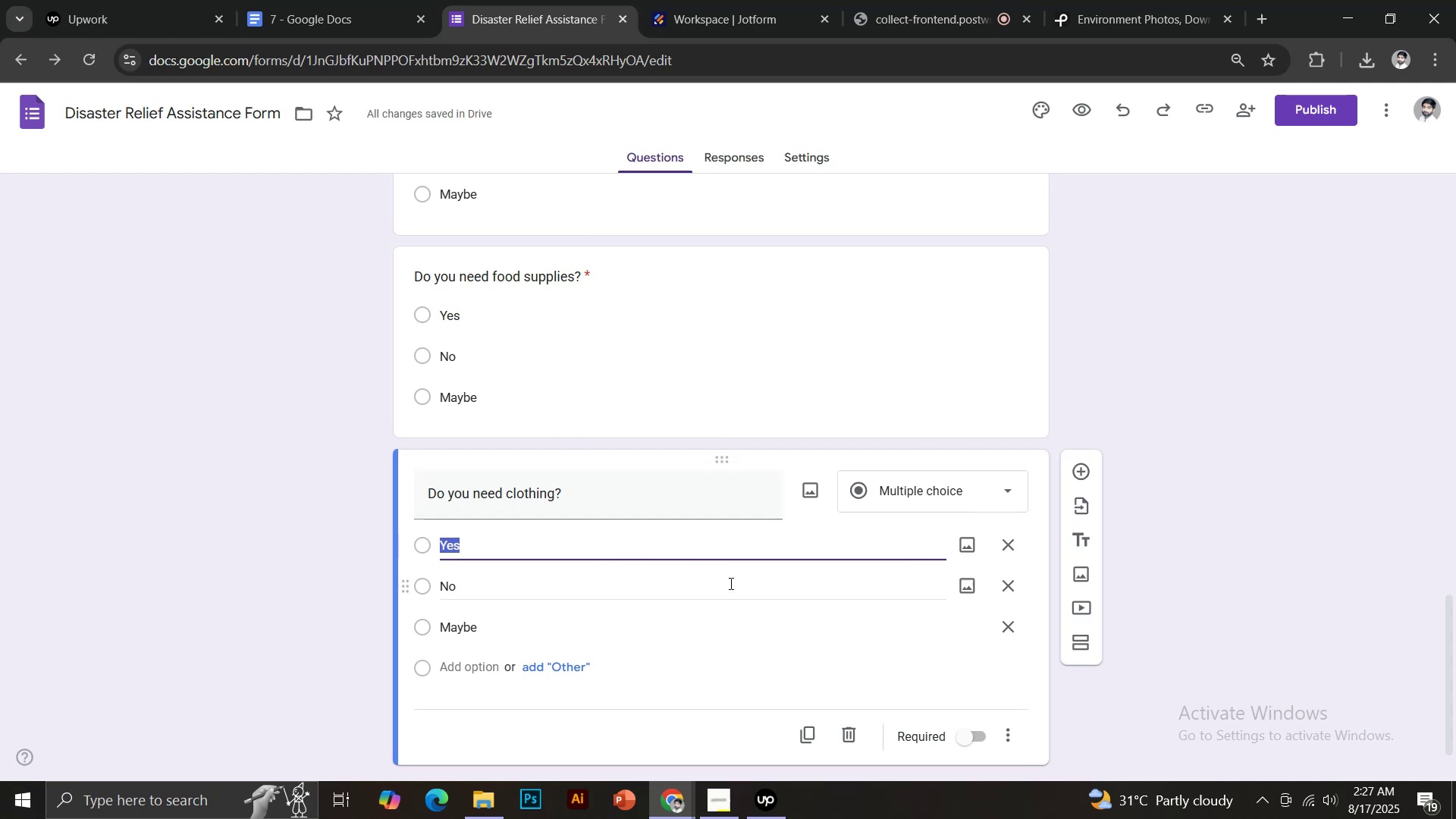 
scroll: coordinate [1021, 529], scroll_direction: down, amount: 2.0
 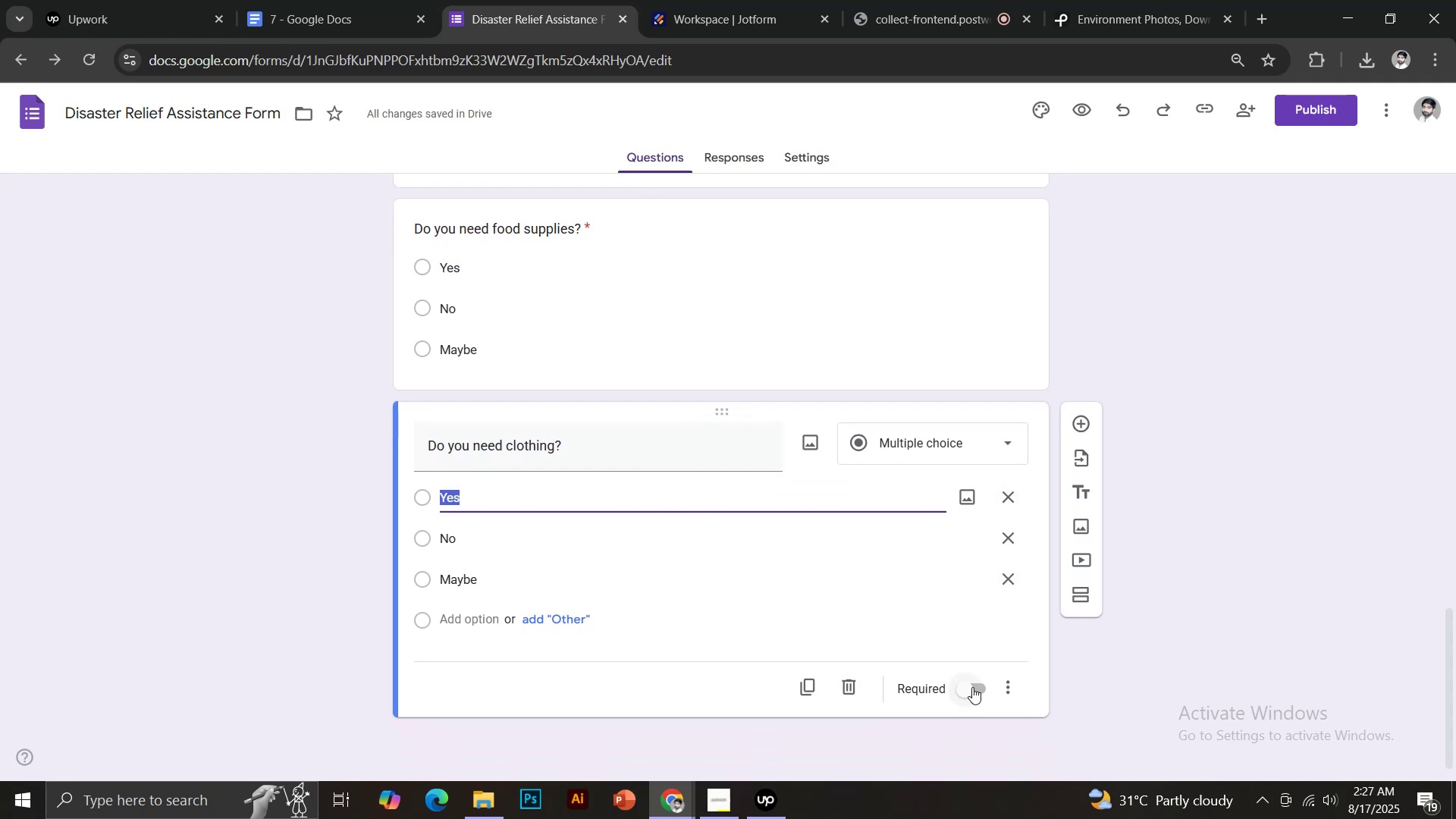 
left_click([963, 692])
 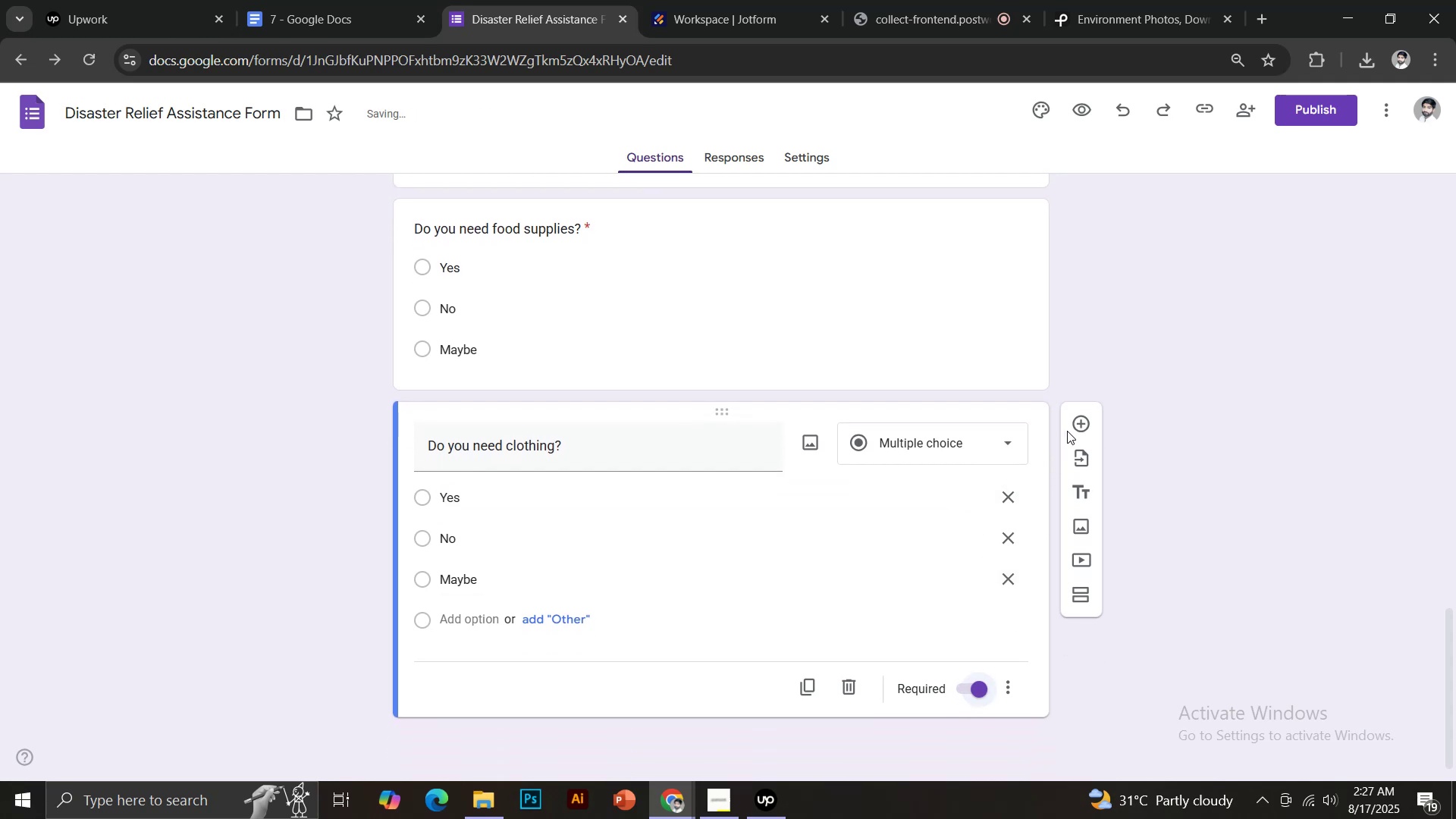 
left_click([1077, 423])
 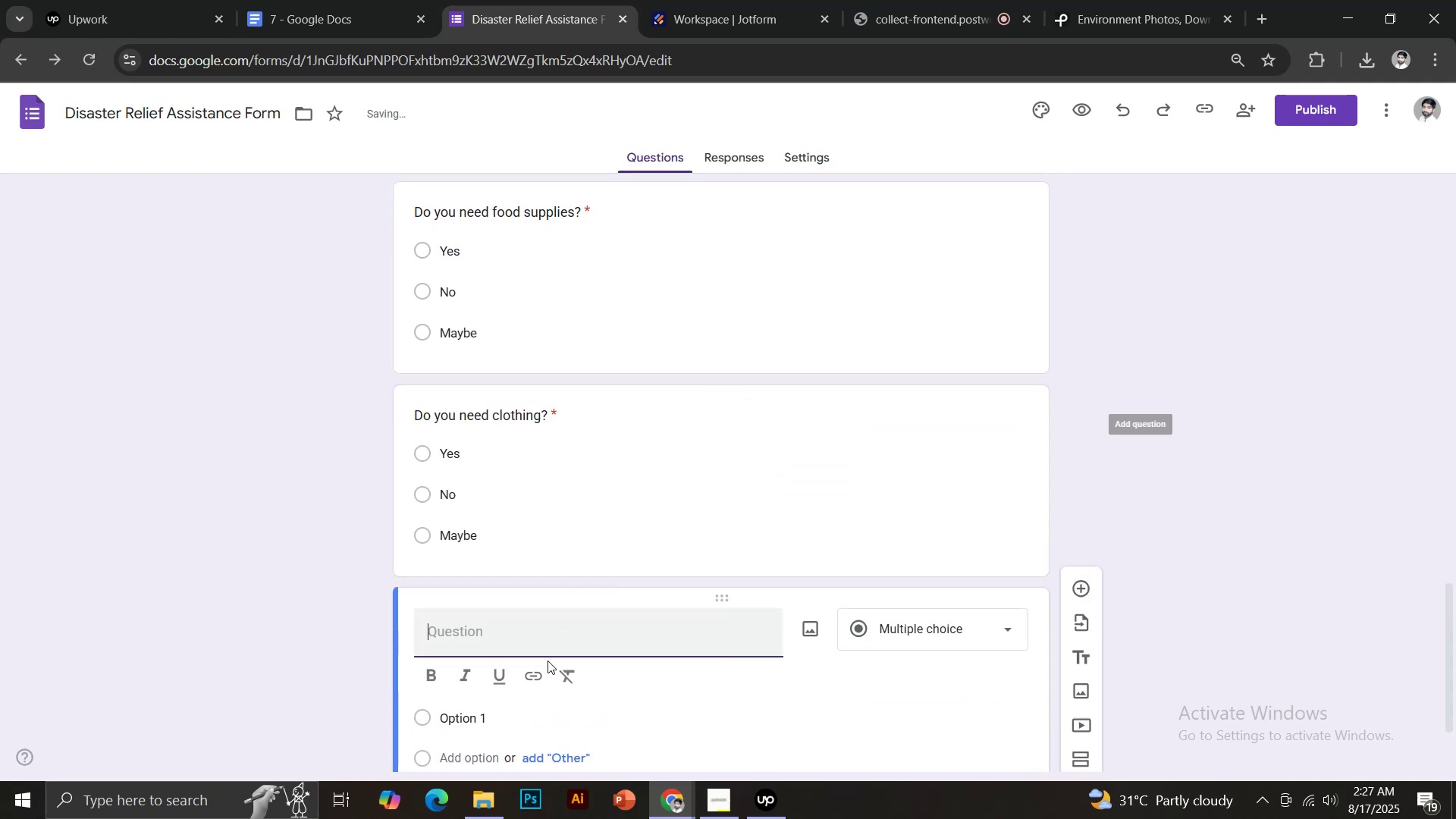 
key(Control+Shift+V)
 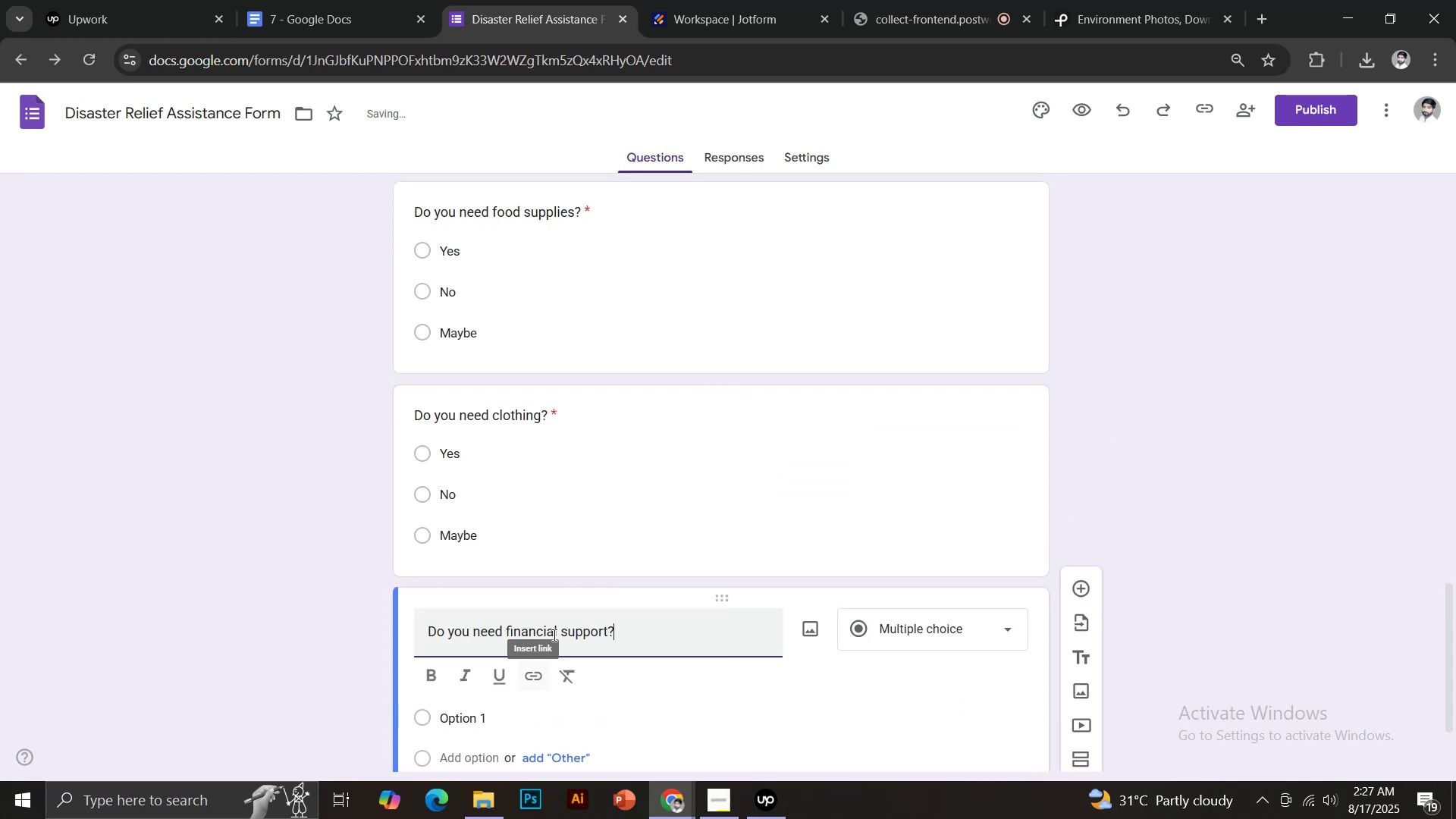 
scroll: coordinate [560, 623], scroll_direction: down, amount: 4.0
 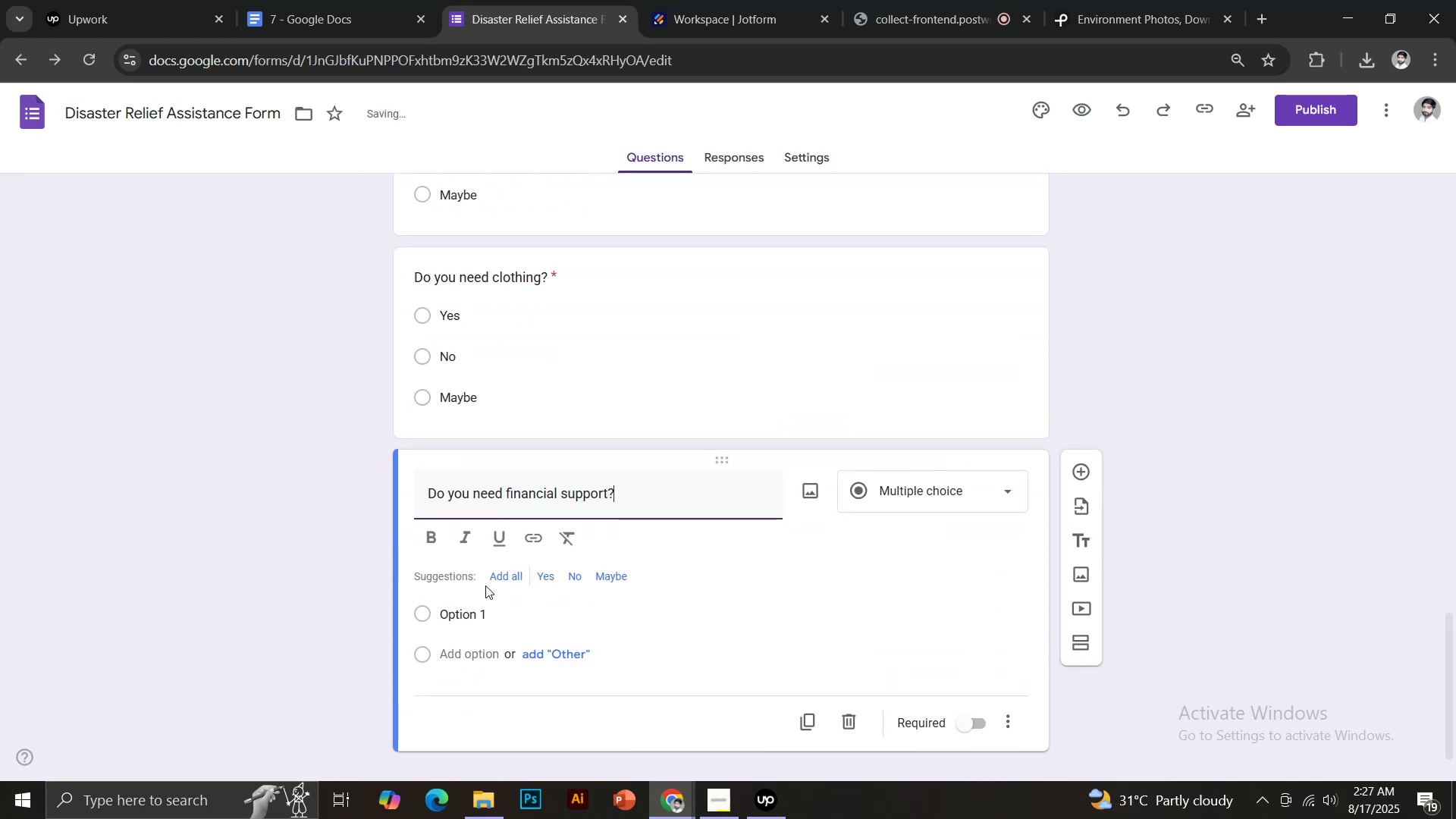 
left_click([501, 575])
 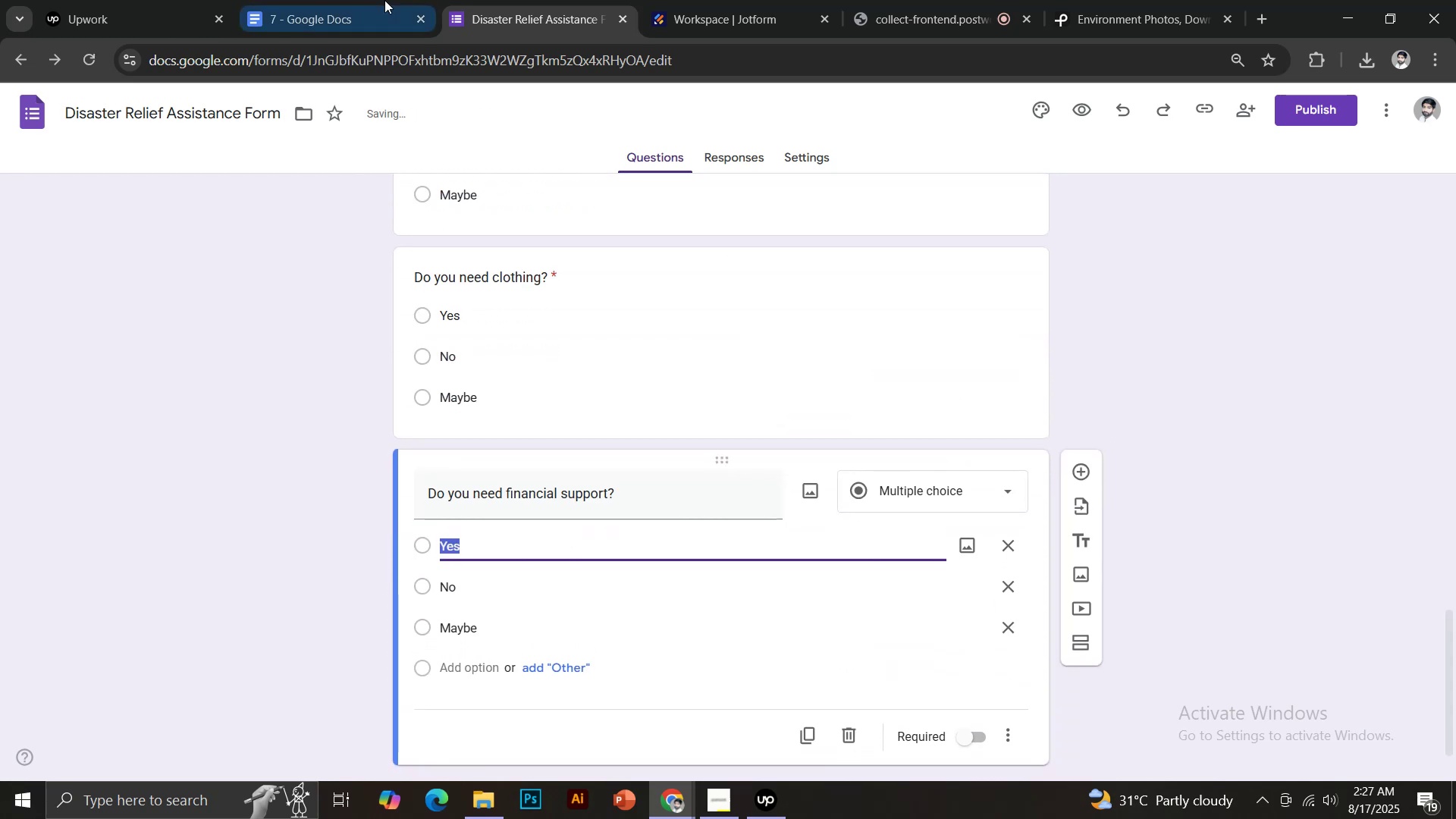 
left_click([362, 0])
 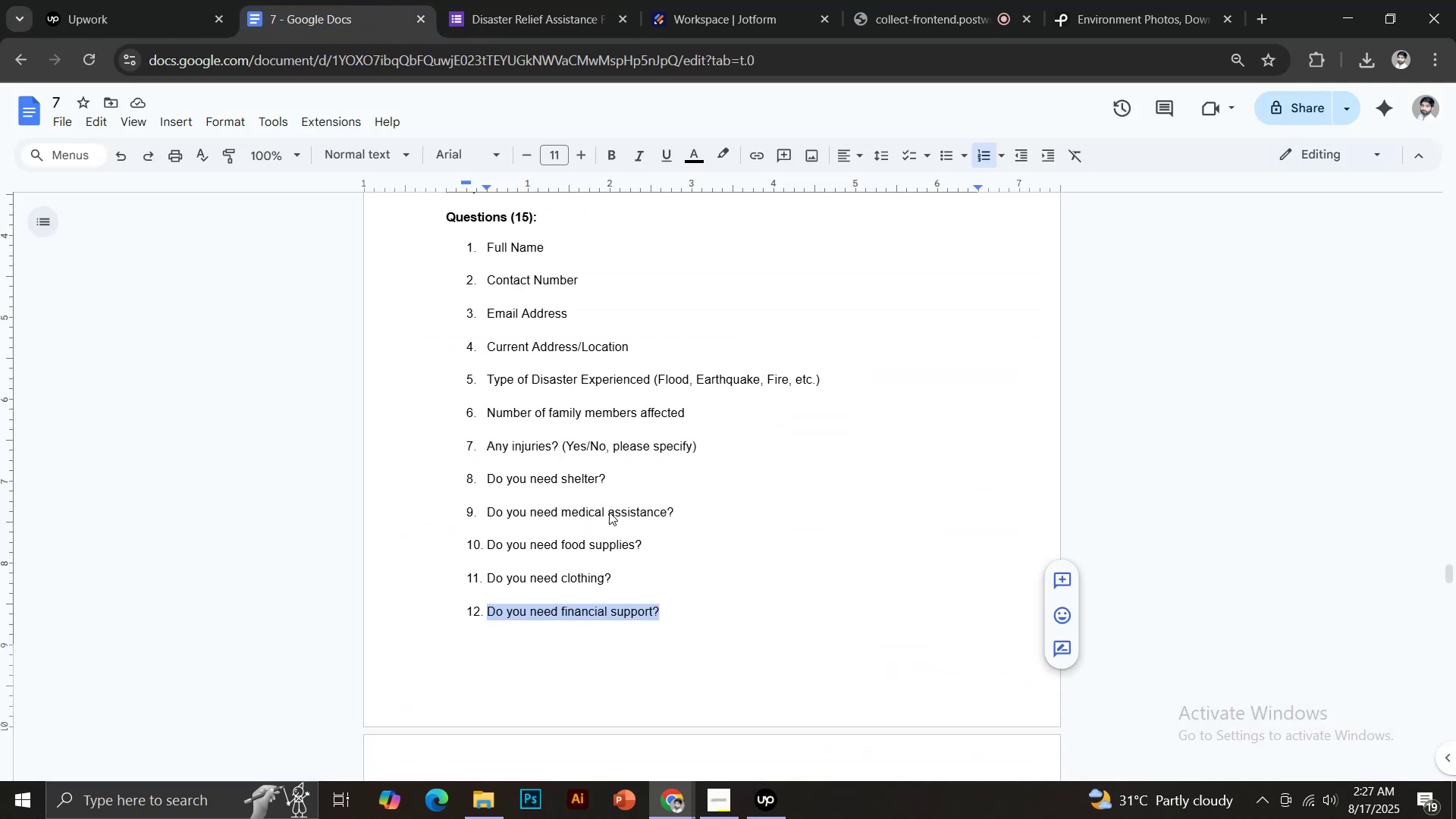 
scroll: coordinate [625, 543], scroll_direction: down, amount: 3.0
 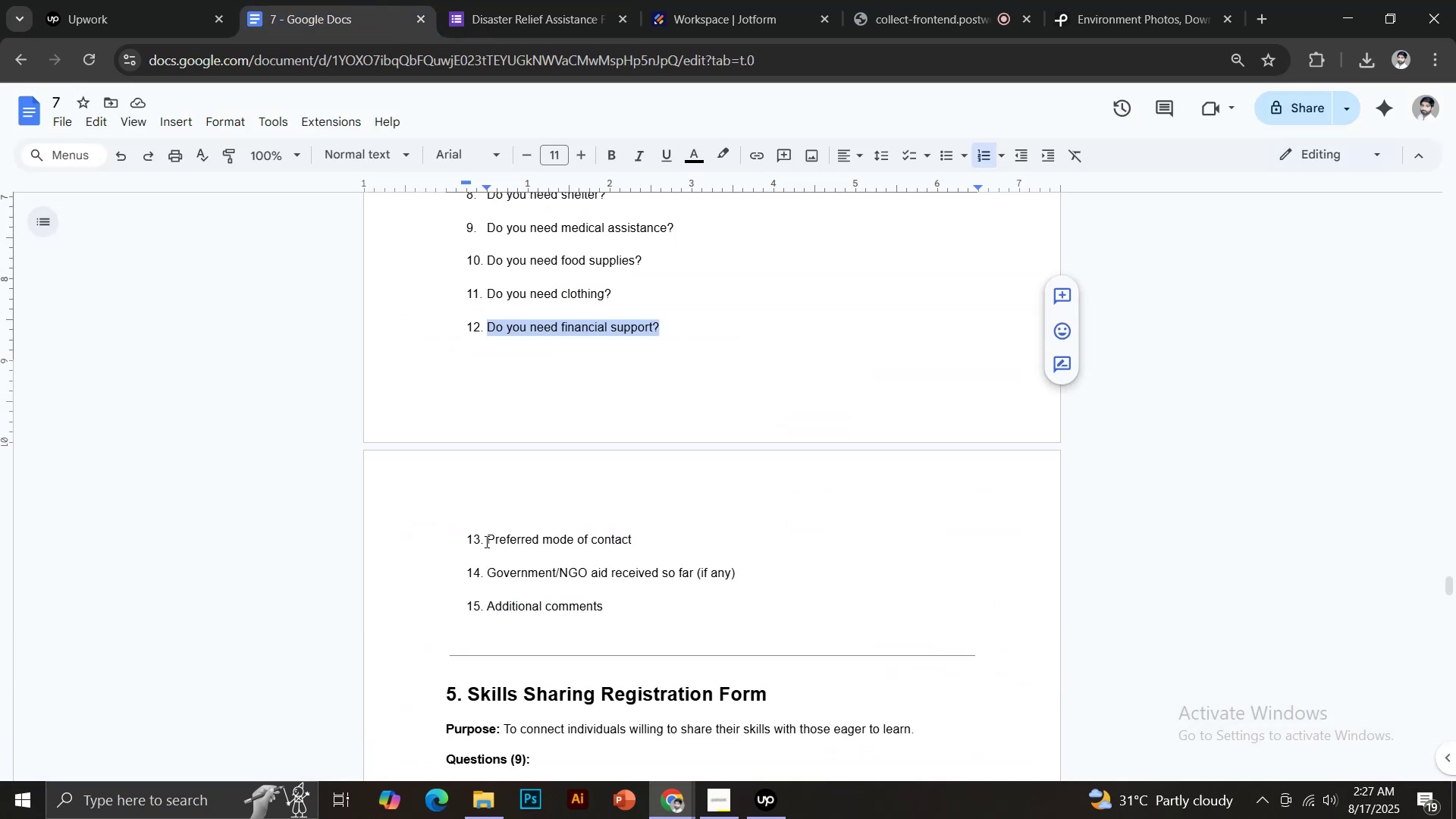 
left_click_drag(start_coordinate=[487, 540], to_coordinate=[639, 534])
 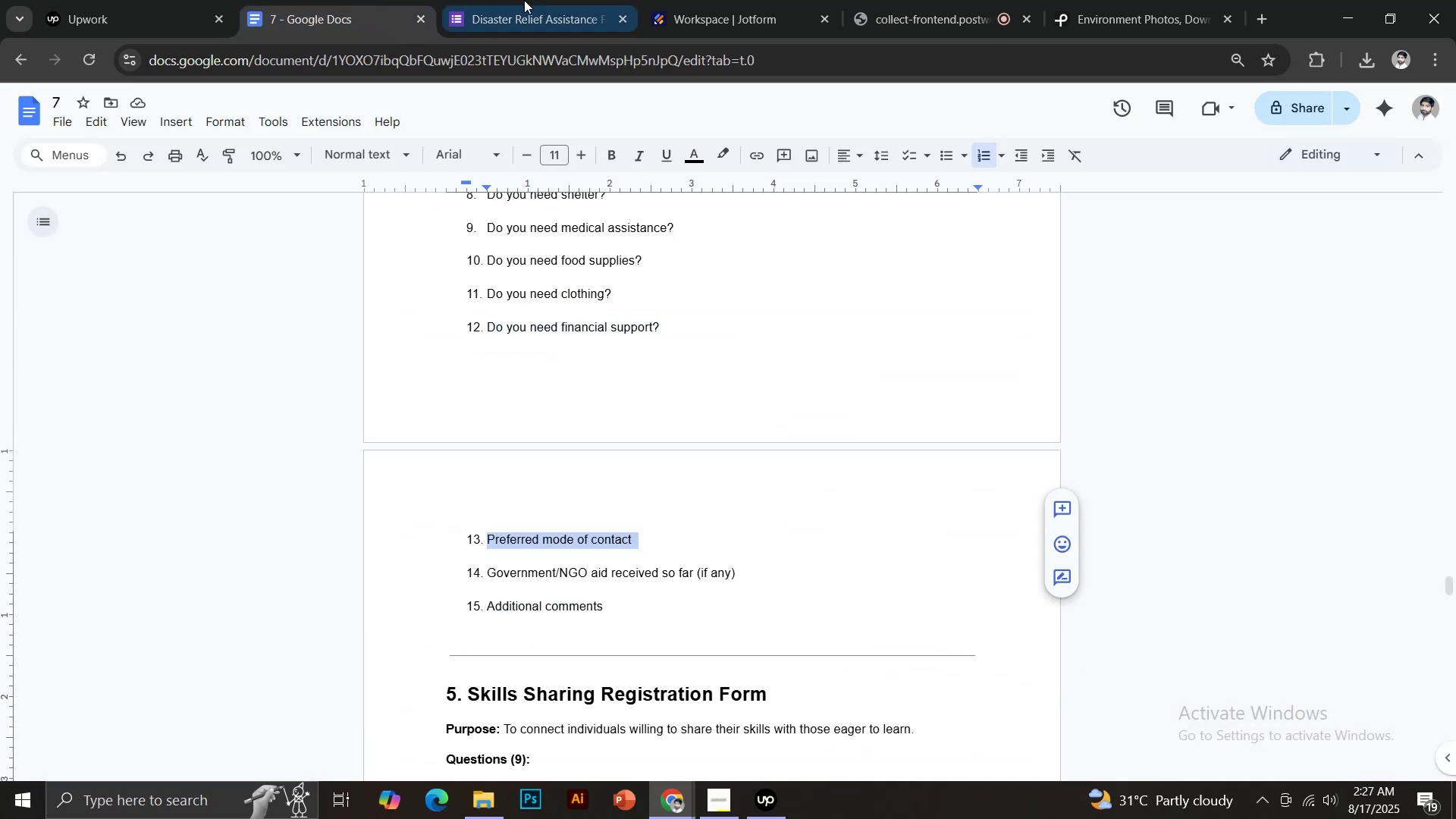 
key(Control+C)
 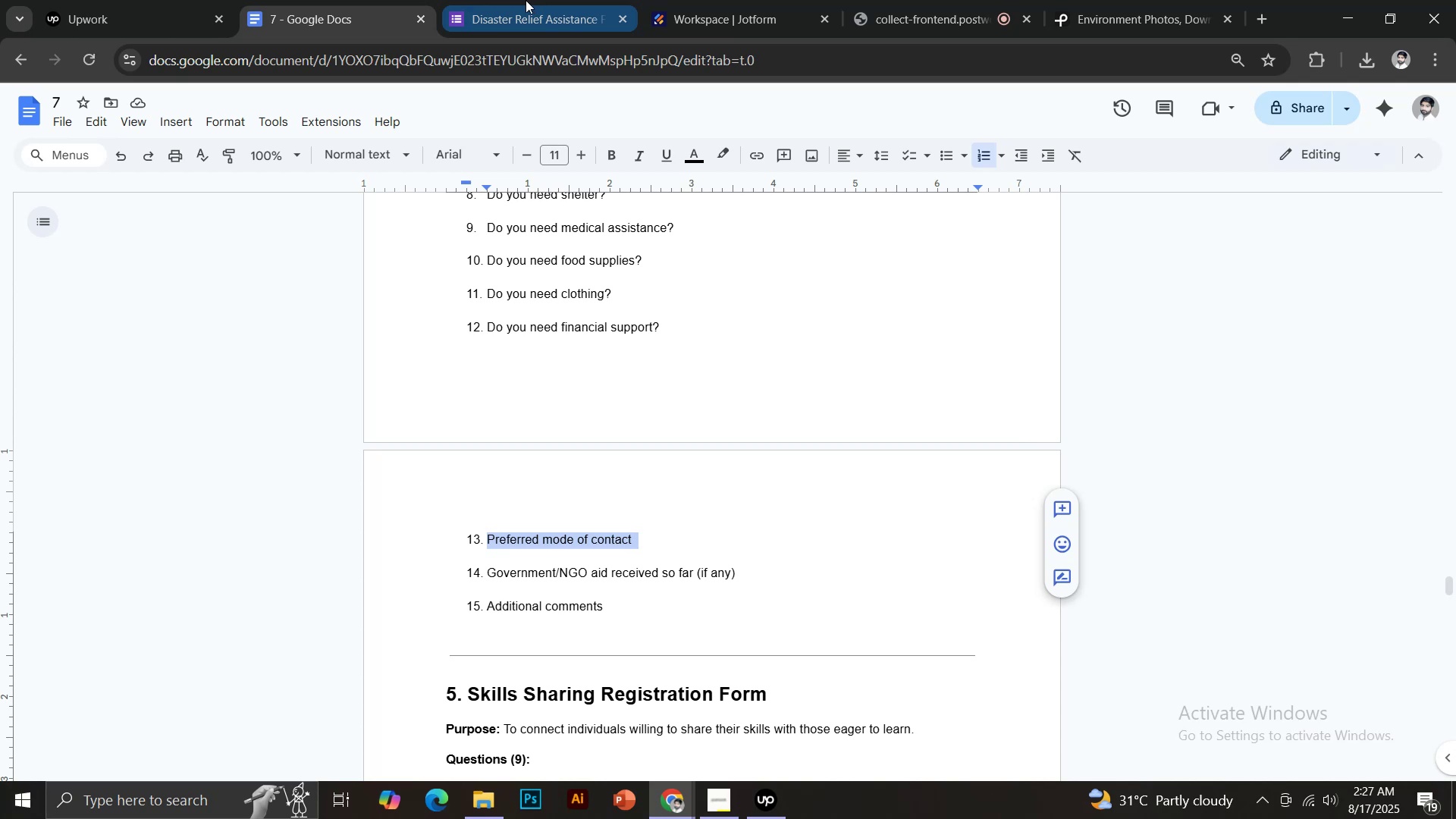 
hold_key(key=ControlLeft, duration=0.41)
 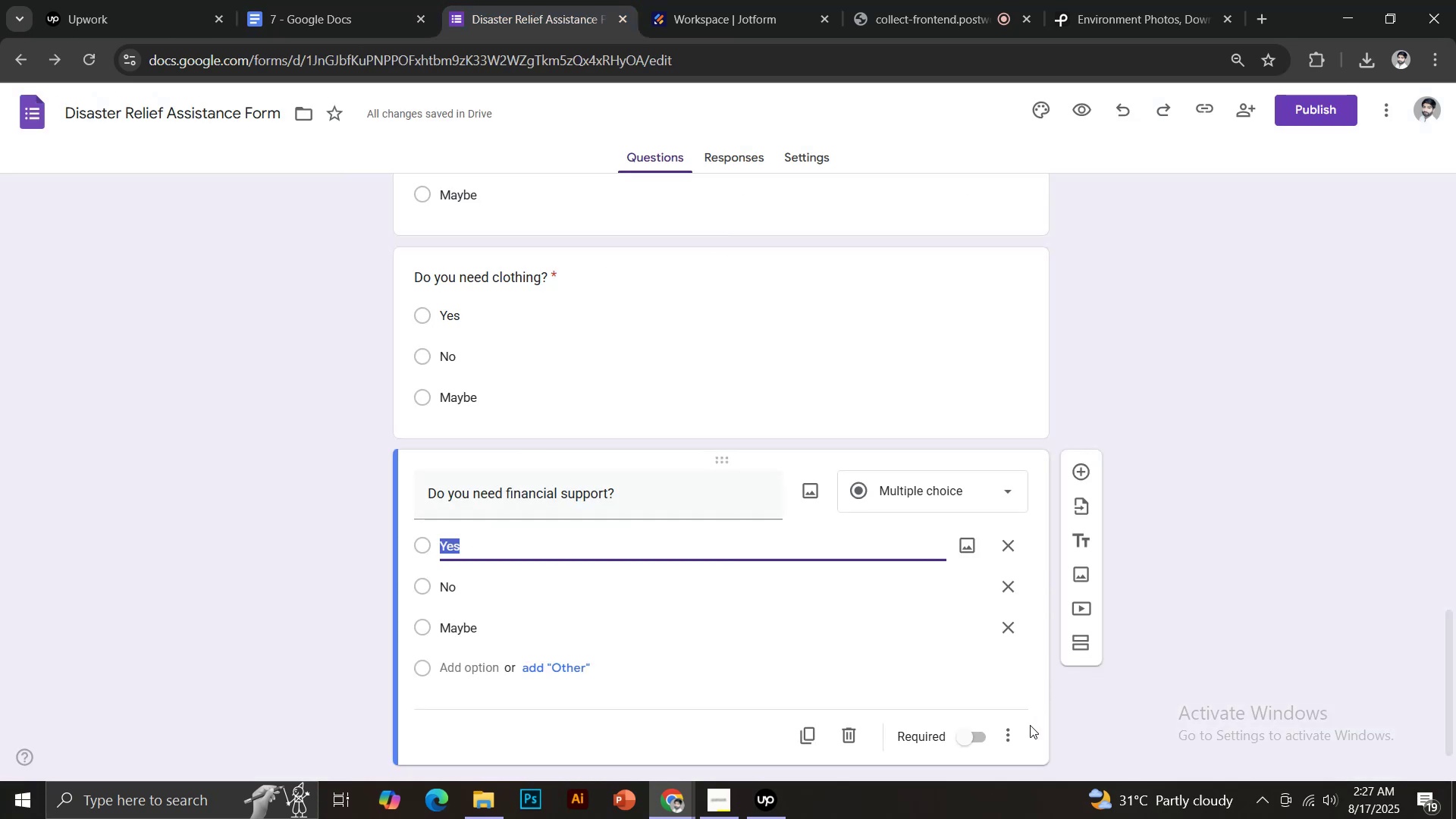 
key(Control+Shift+ShiftLeft)
 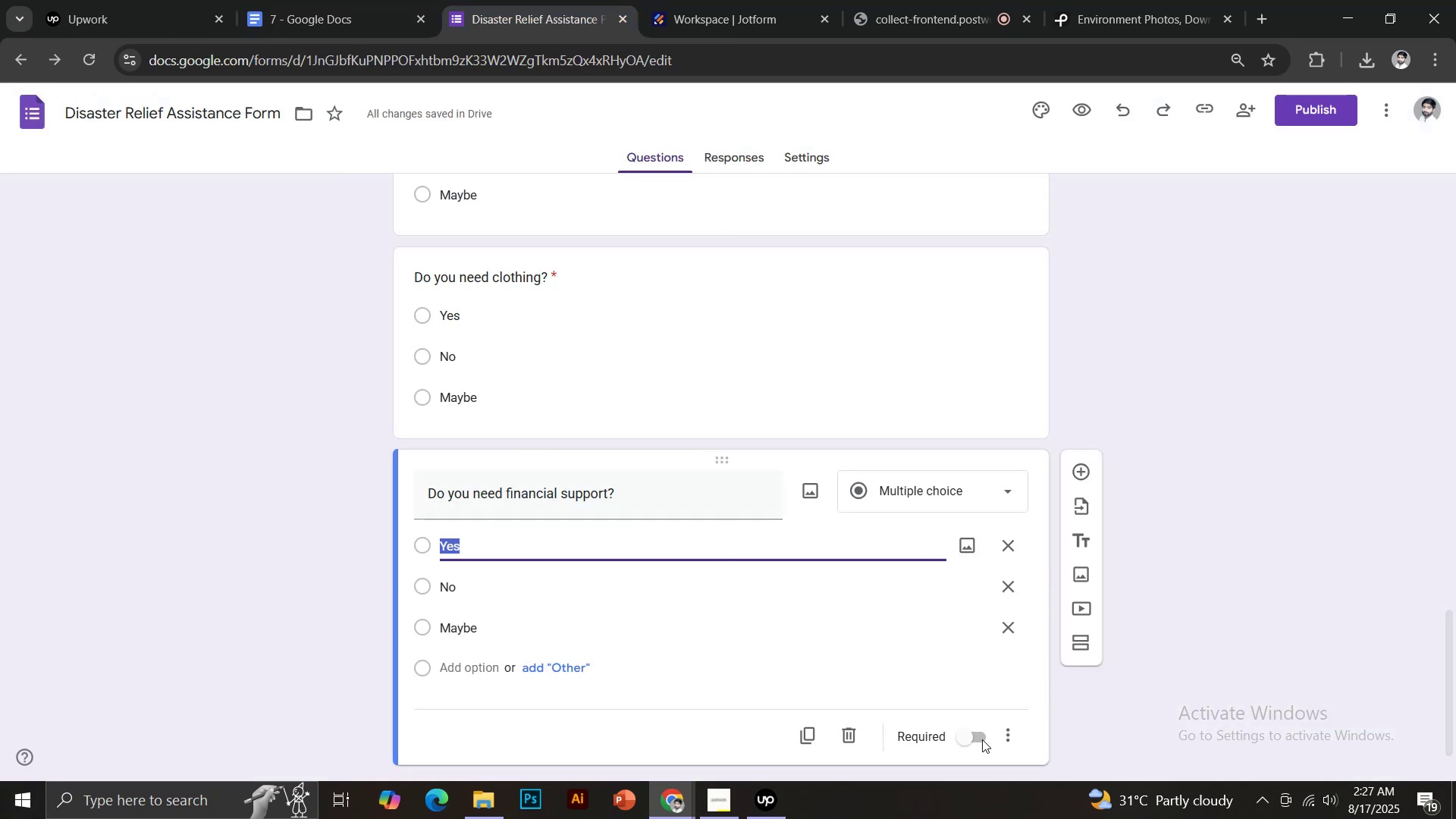 
left_click([970, 739])
 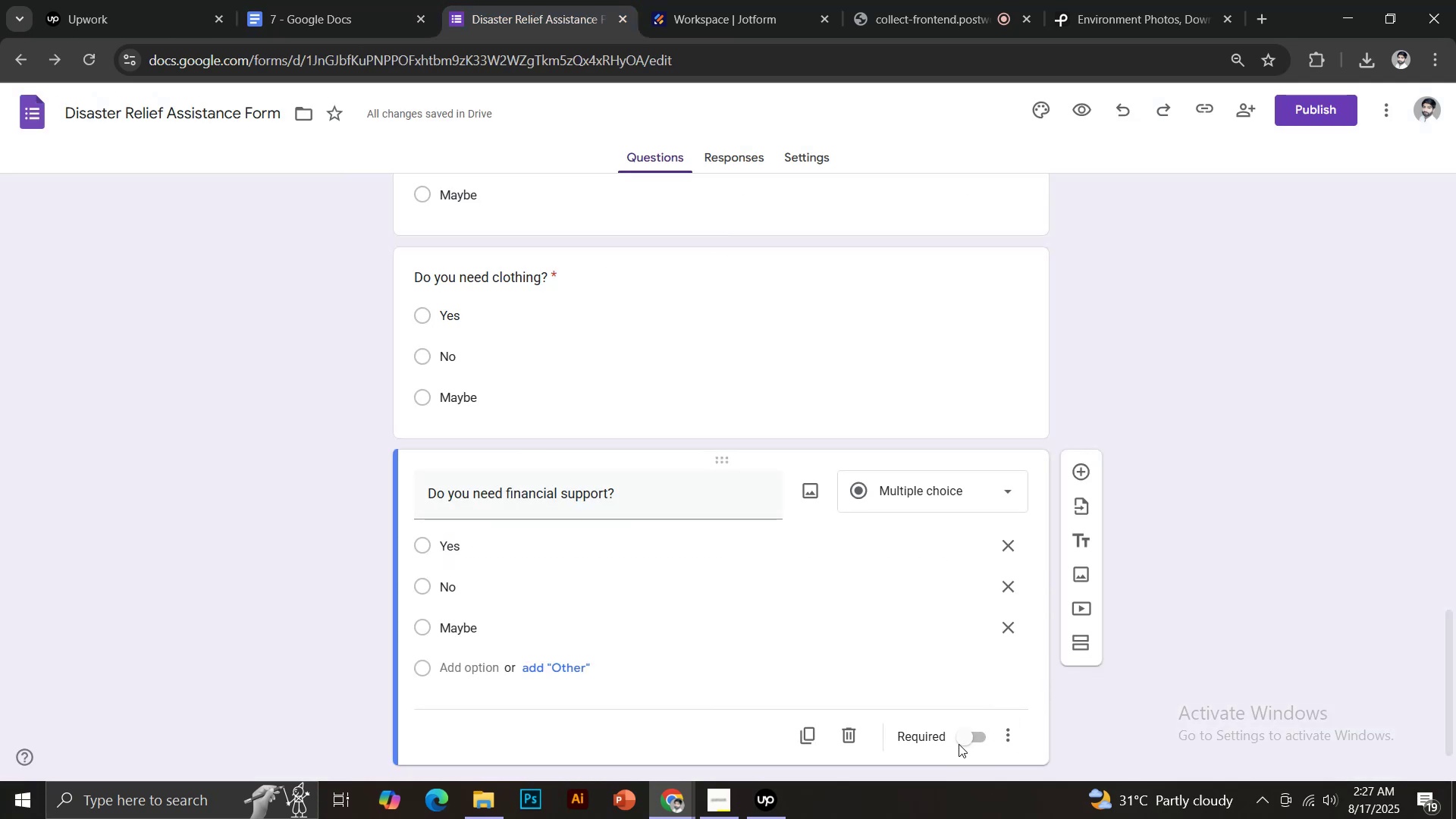 
left_click([962, 741])
 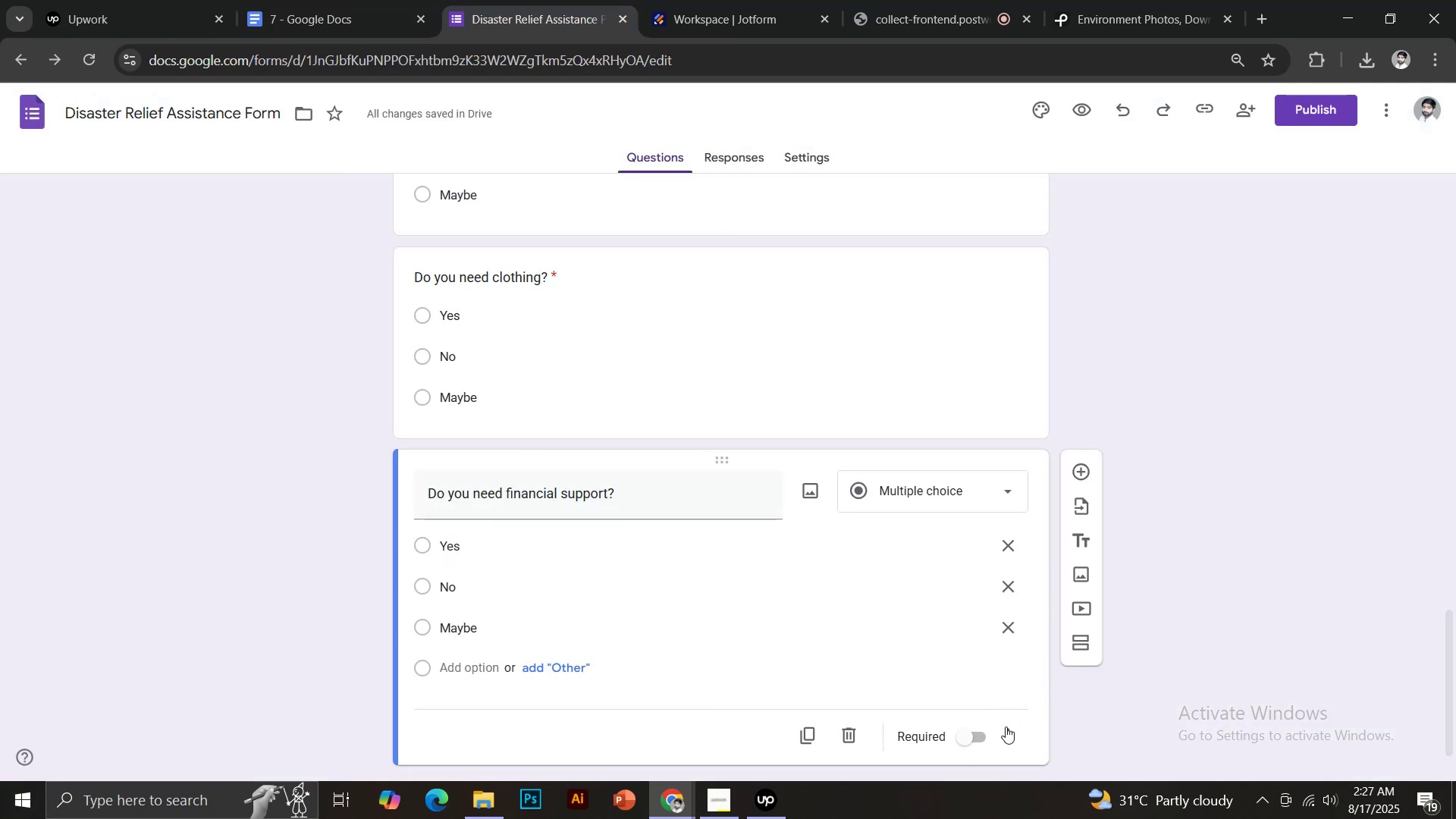 
scroll: coordinate [1074, 677], scroll_direction: down, amount: 3.0
 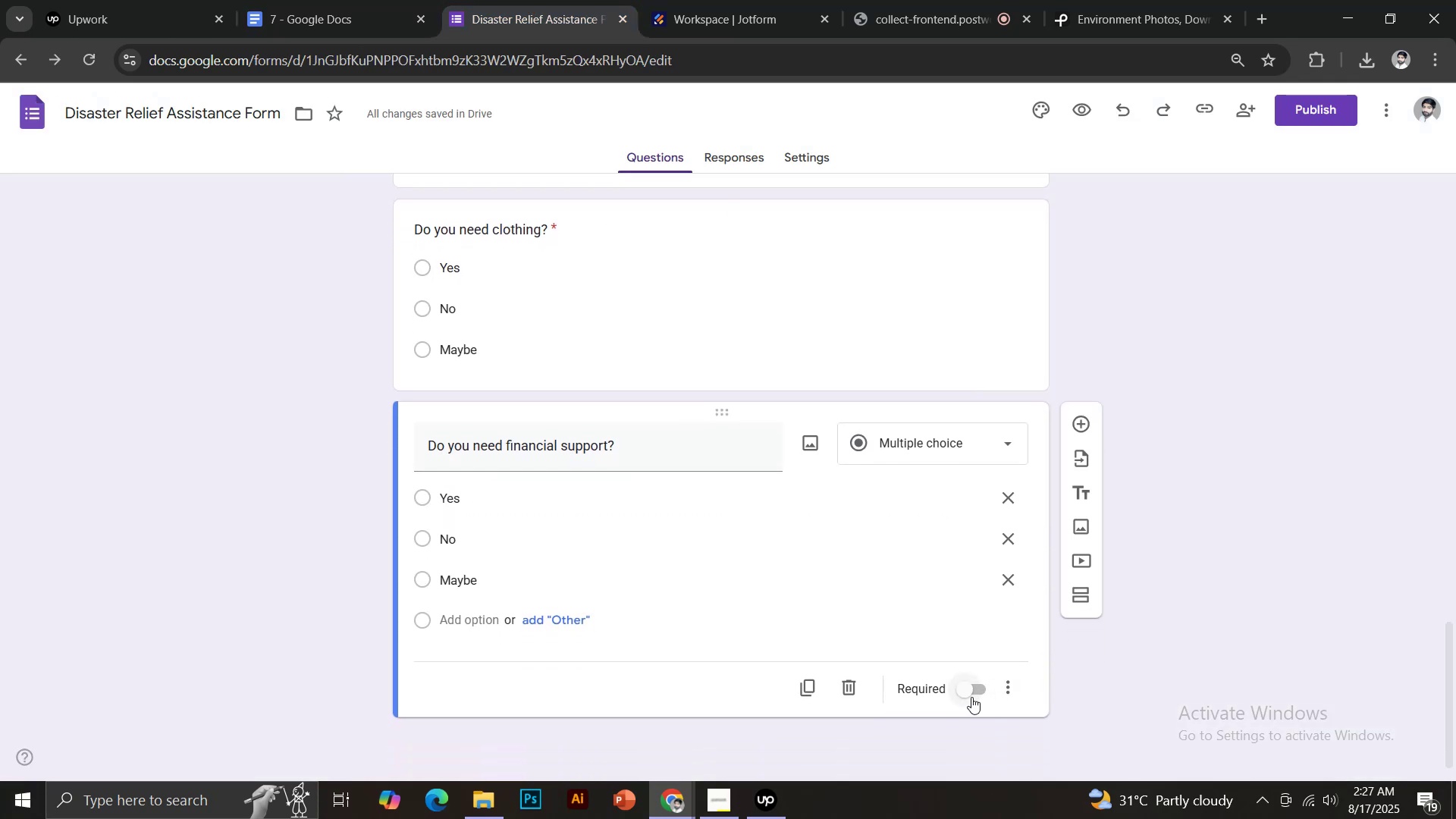 
left_click([969, 696])
 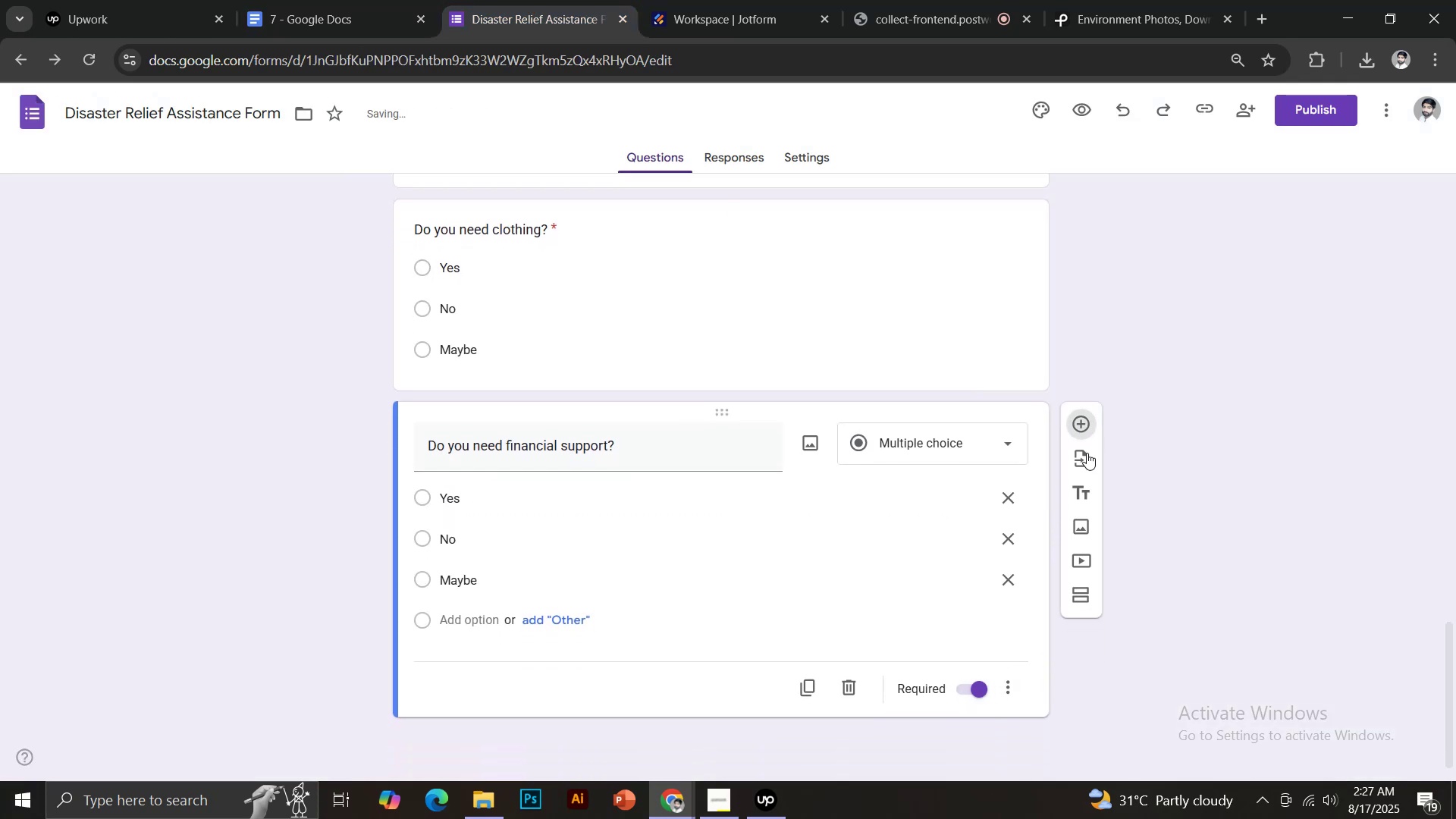 
key(Control+Shift+V)
 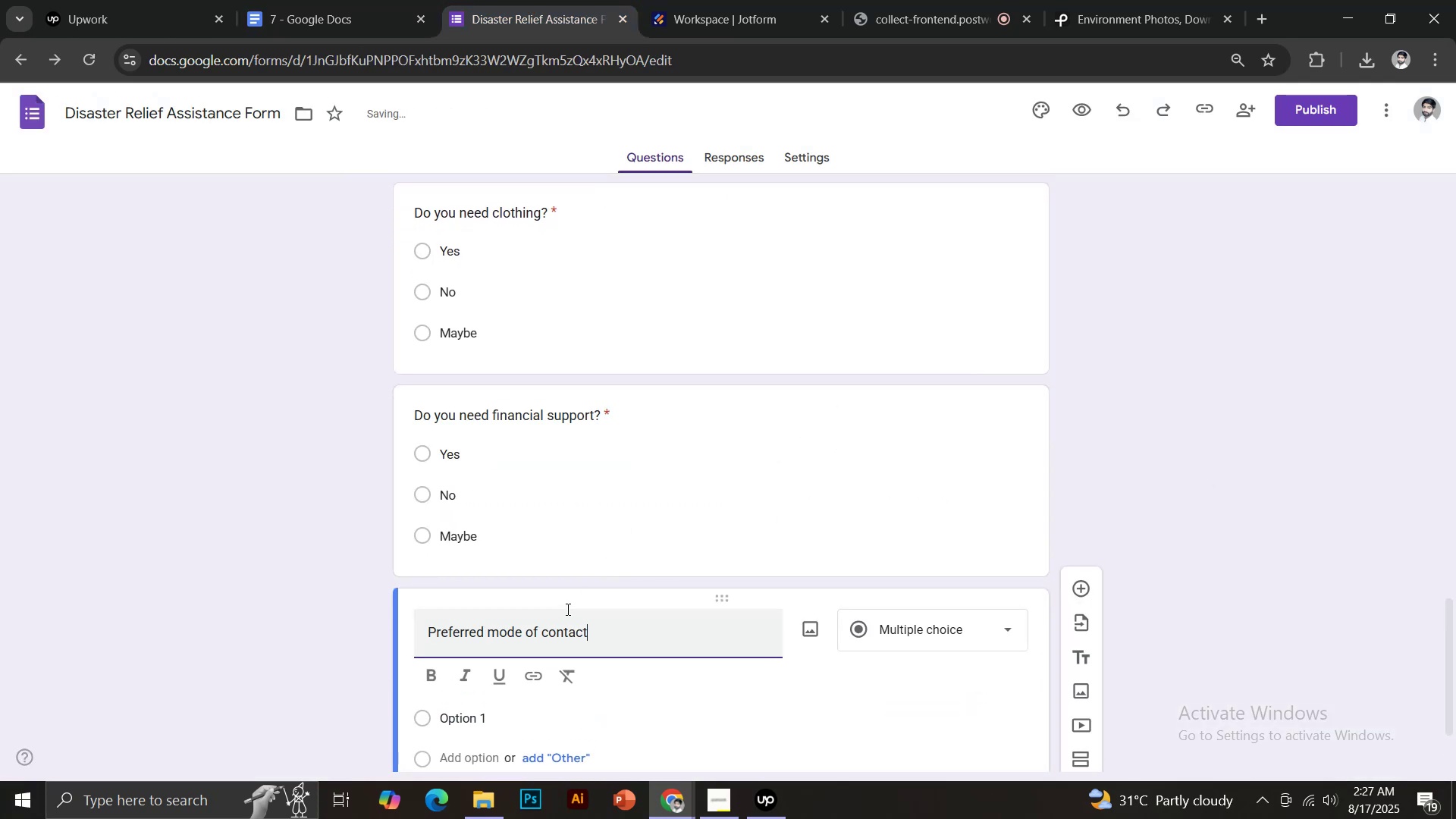 
scroll: coordinate [782, 631], scroll_direction: down, amount: 5.0
 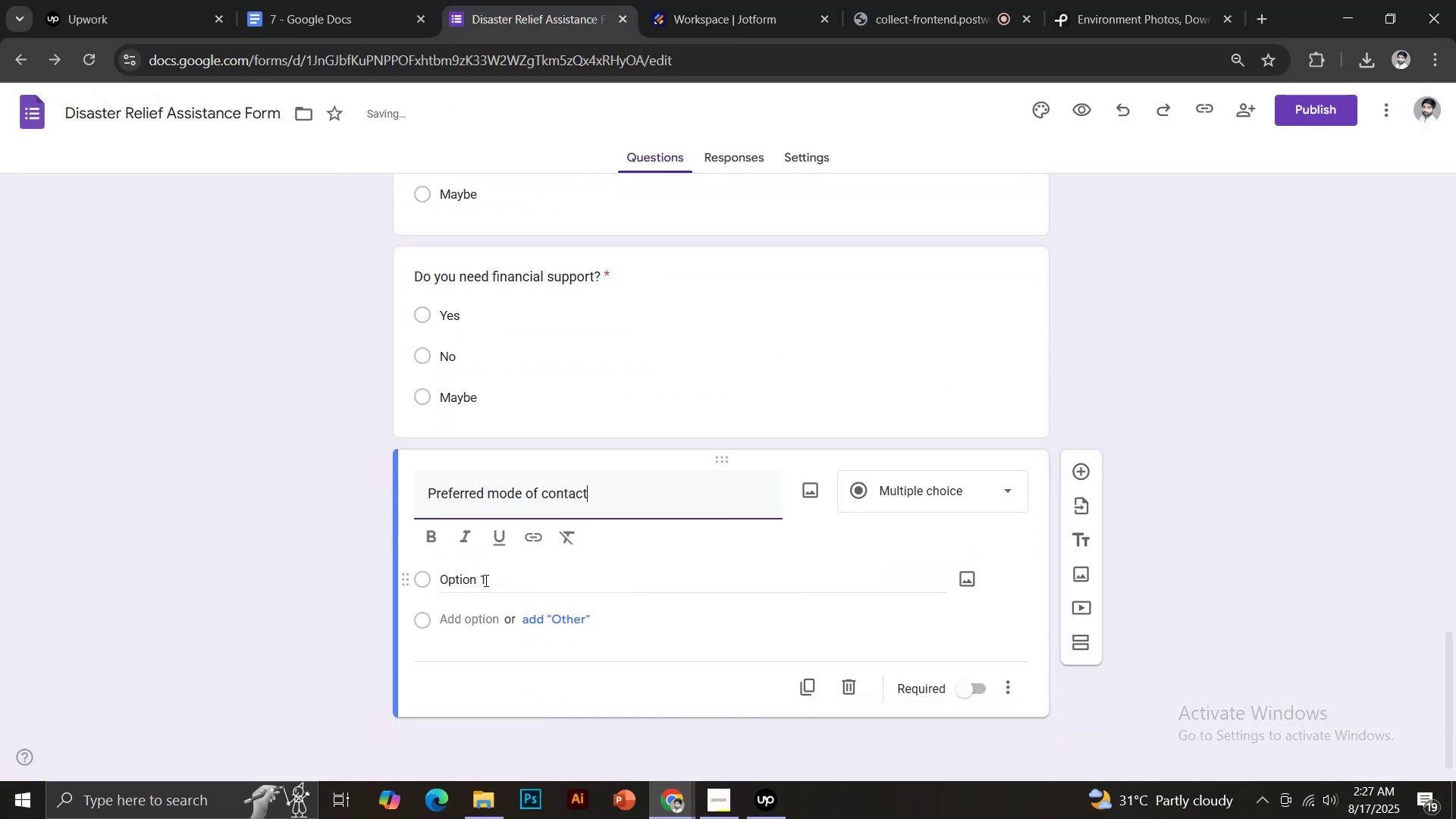 
left_click([483, 580])
 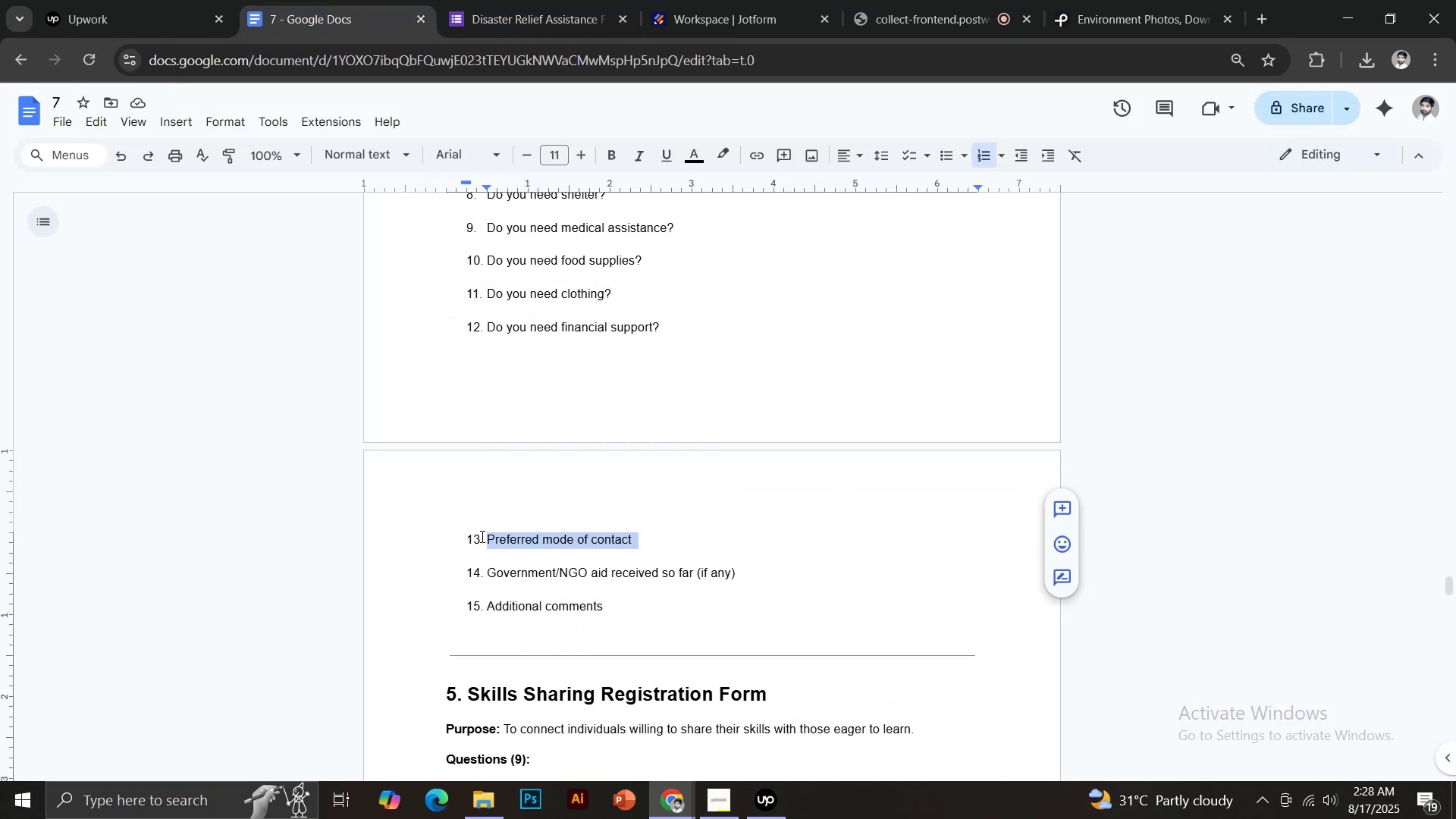 
left_click([513, 3])
 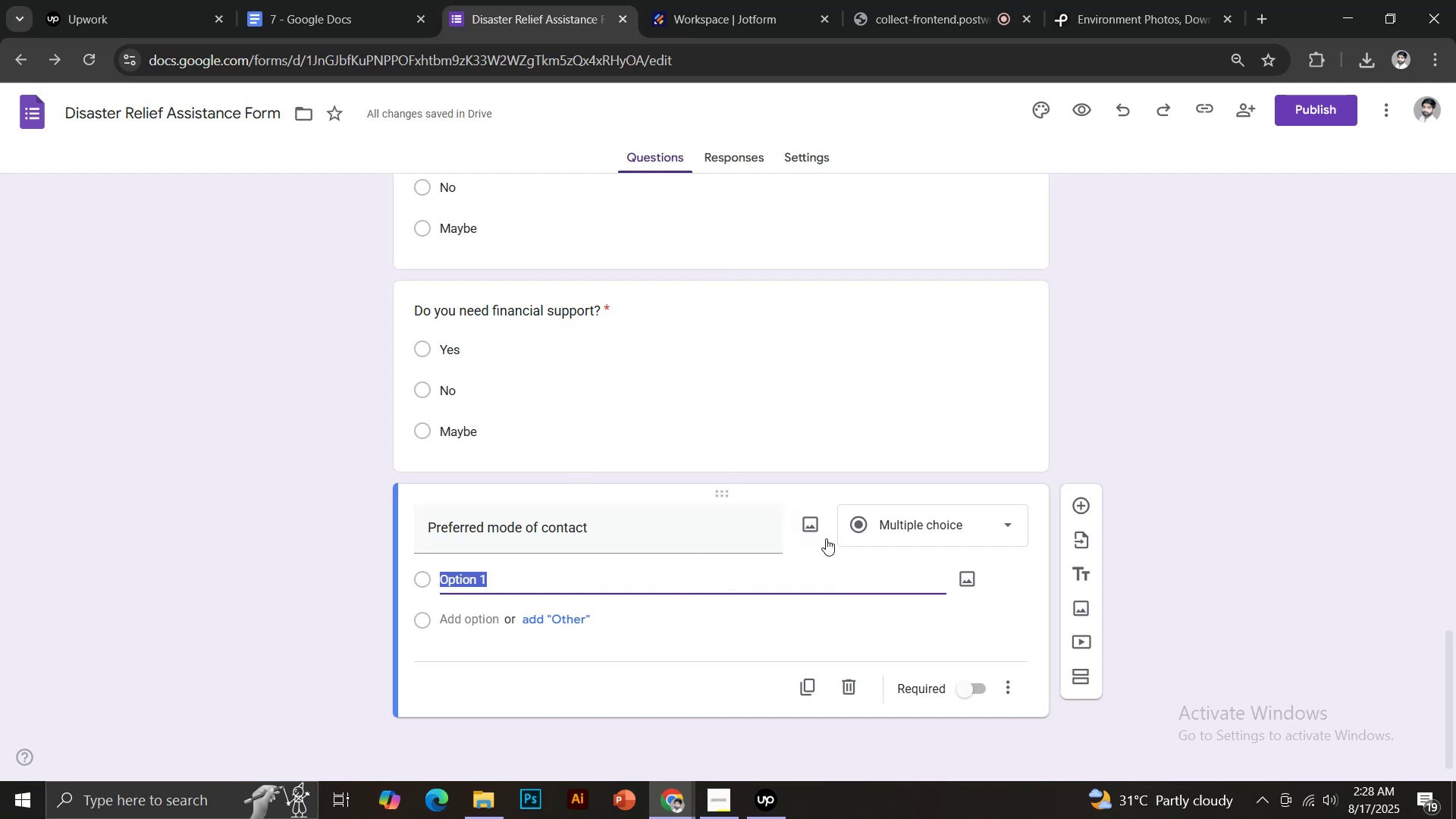 
left_click([899, 532])
 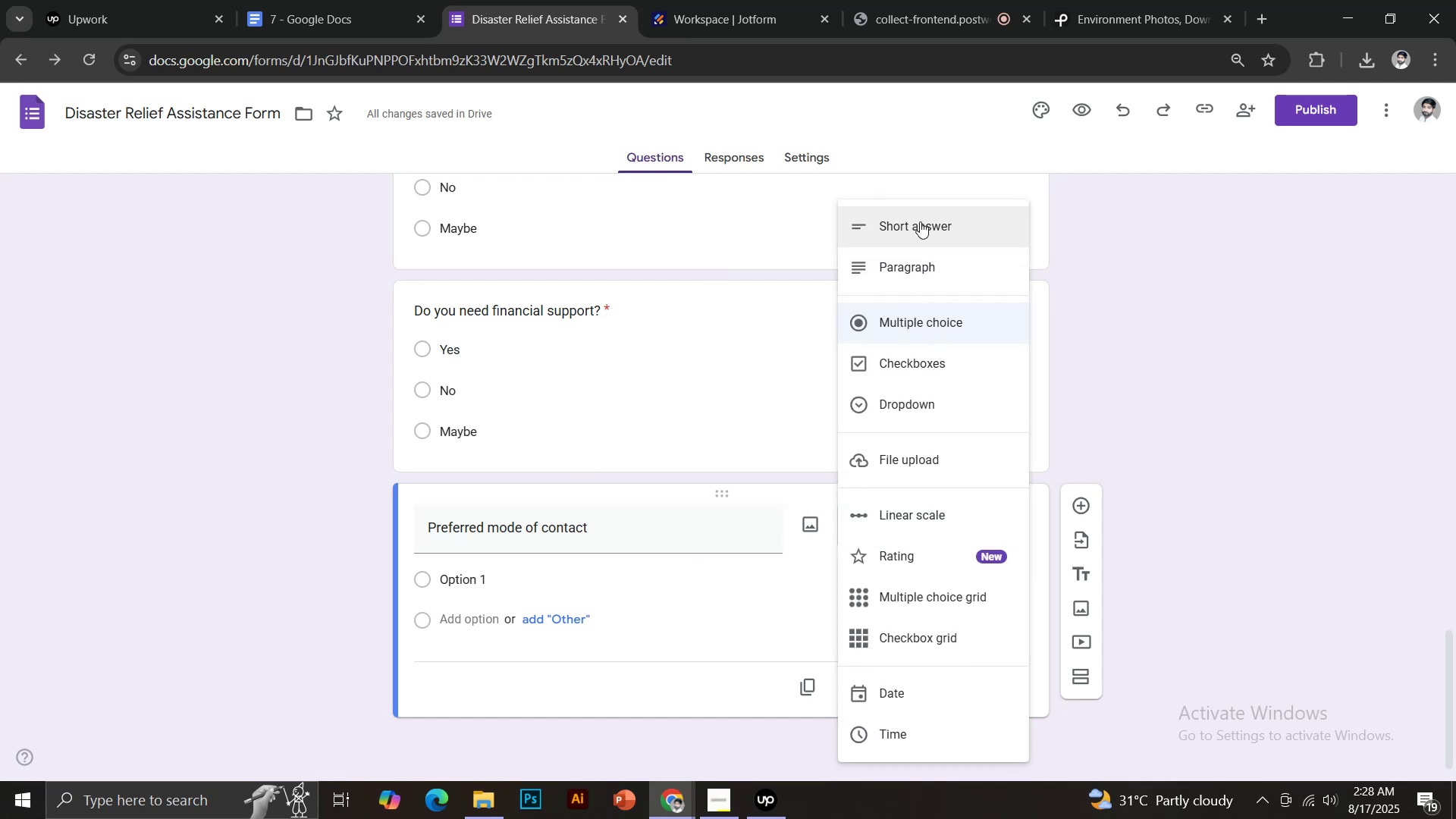 
left_click([924, 264])
 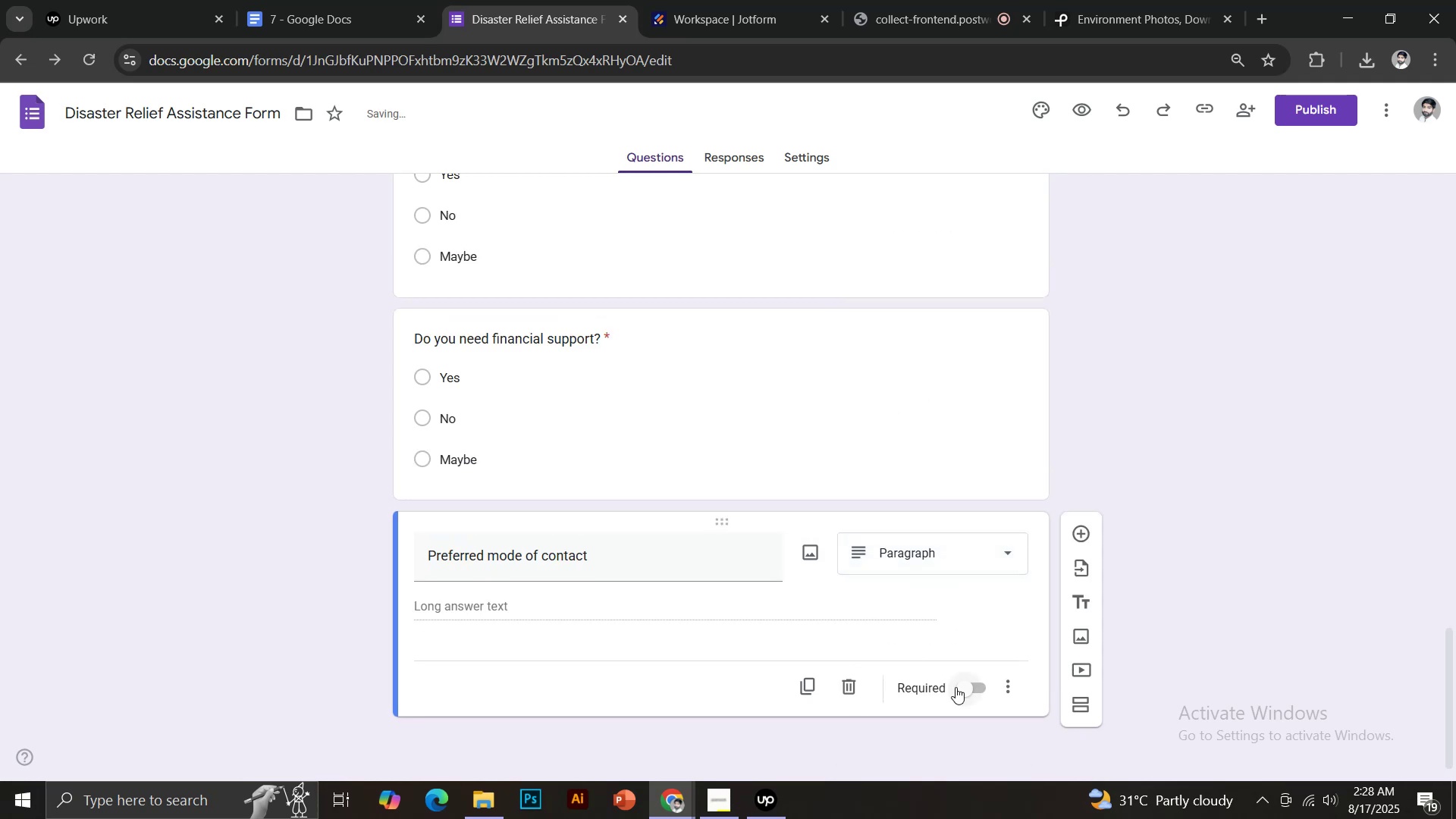 
left_click([965, 694])
 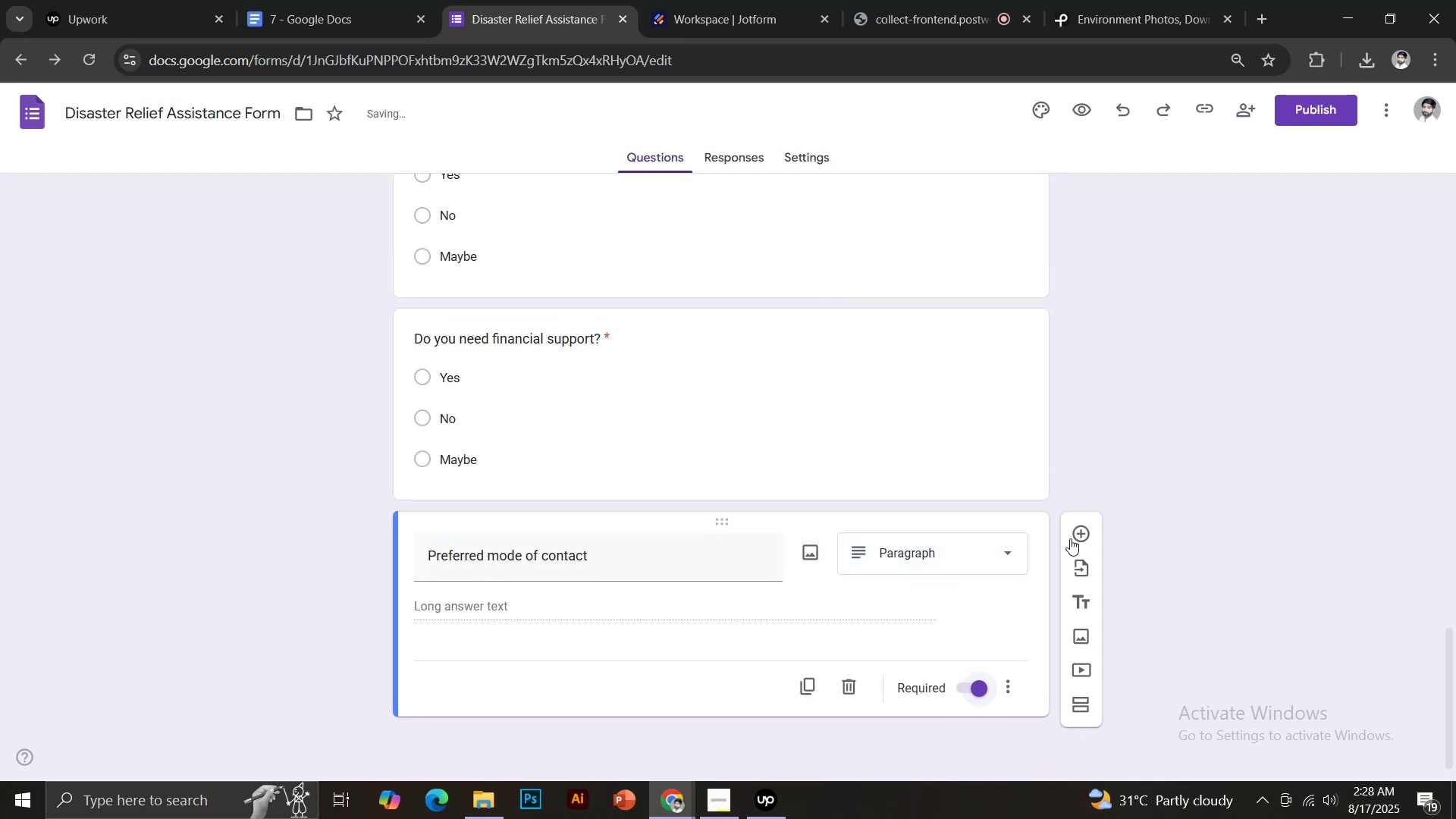 
left_click([1073, 533])
 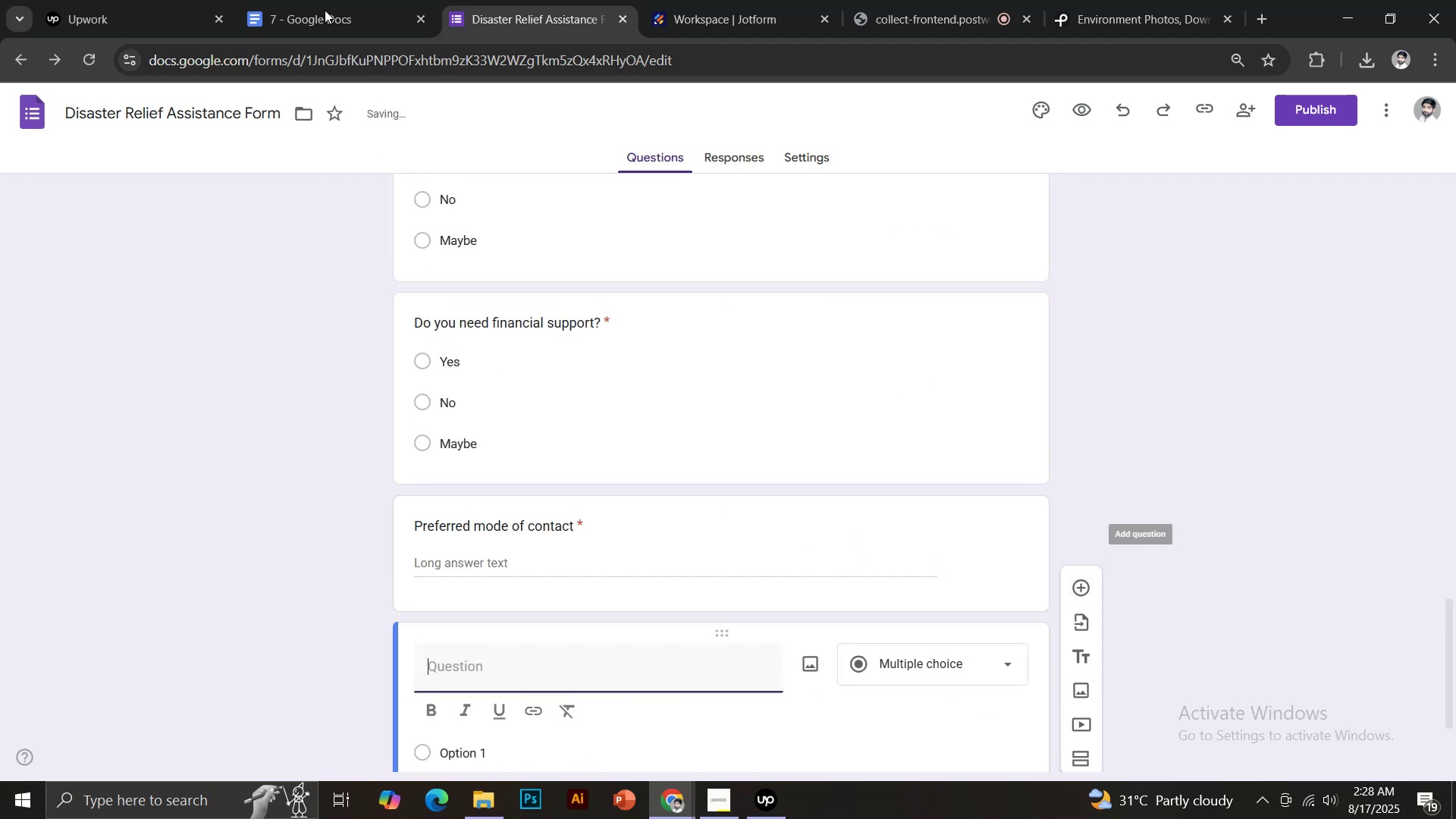 
left_click([323, 0])
 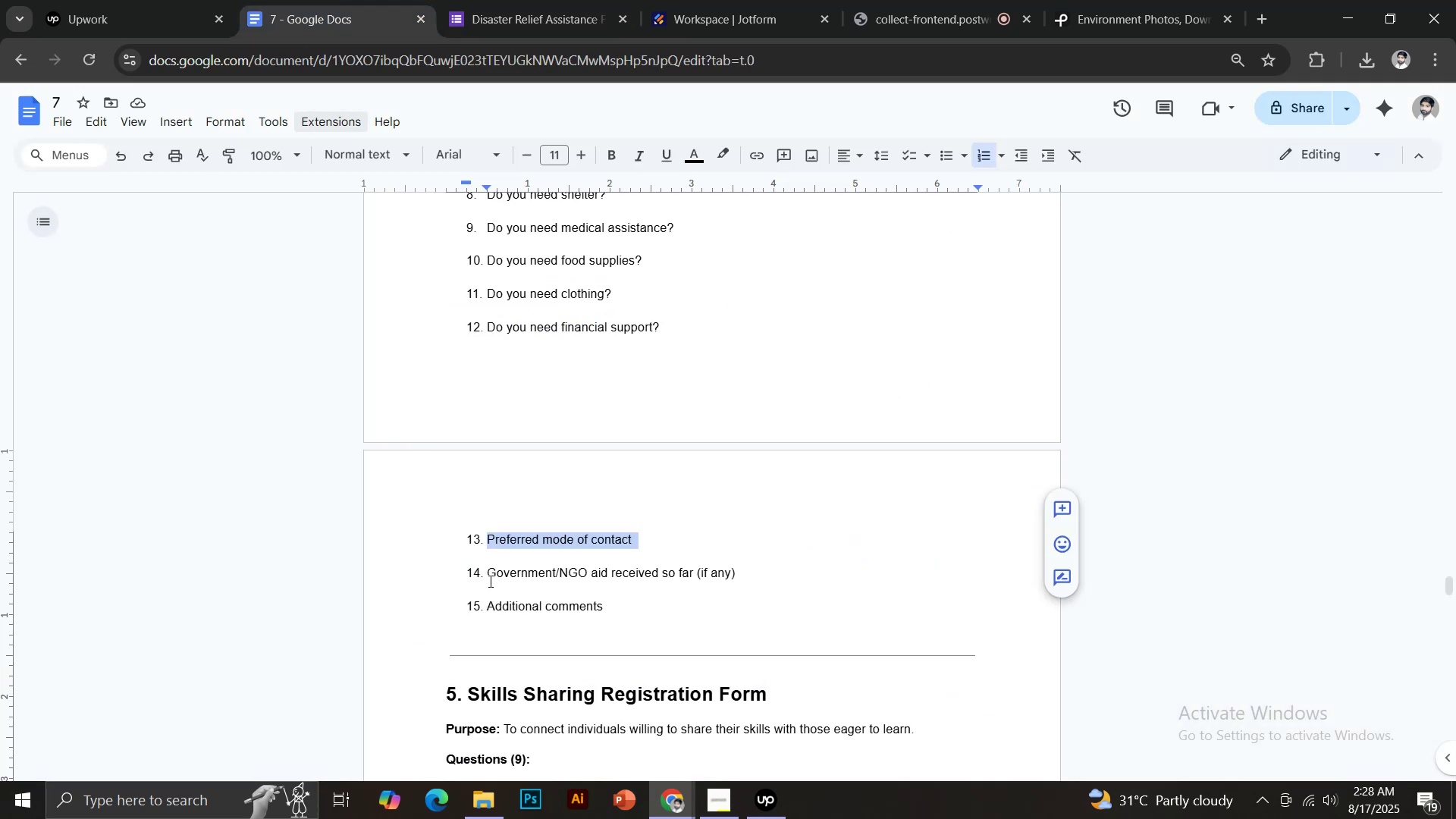 
left_click_drag(start_coordinate=[489, 579], to_coordinate=[695, 579])
 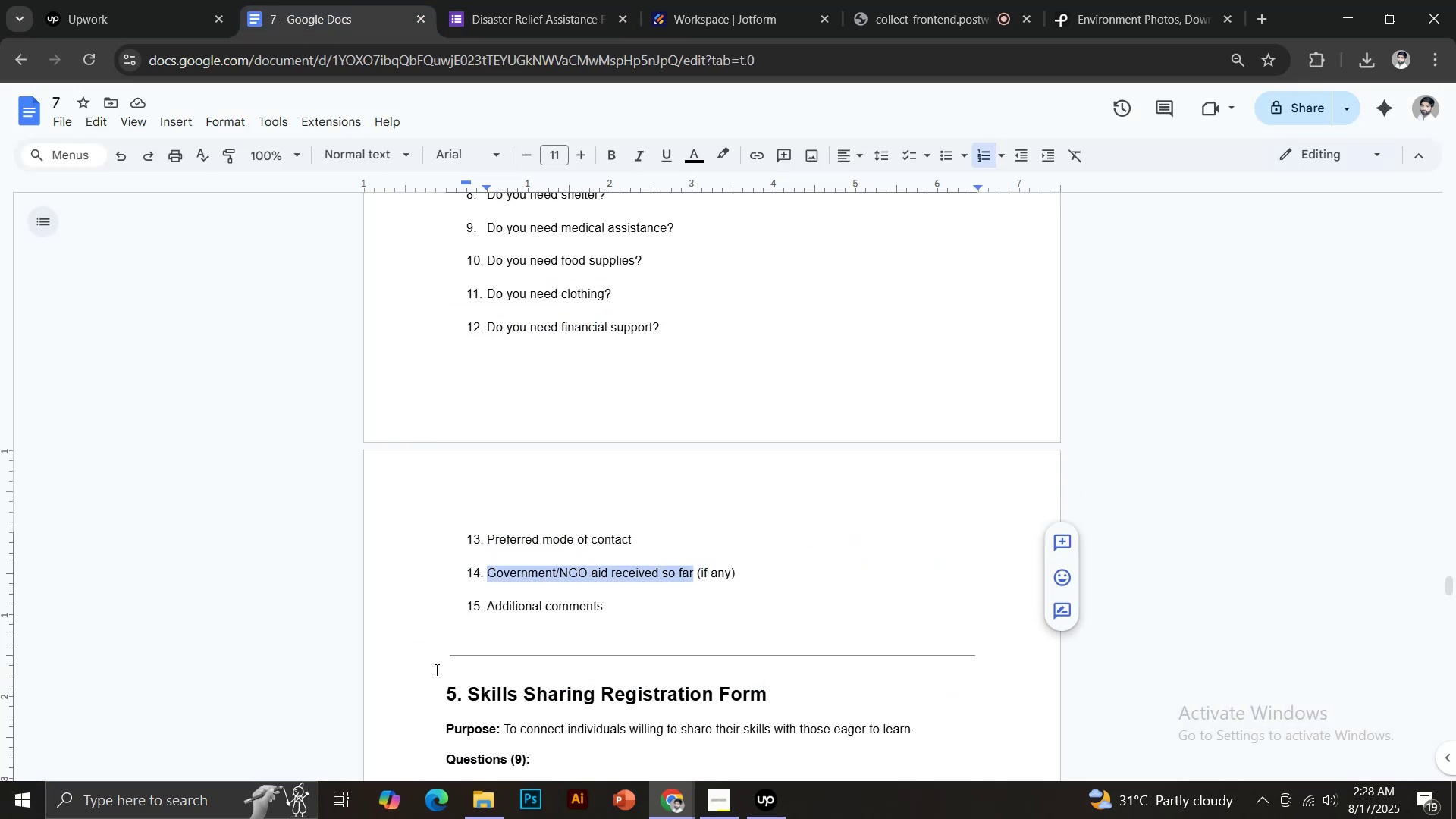 
key(Control+C)
 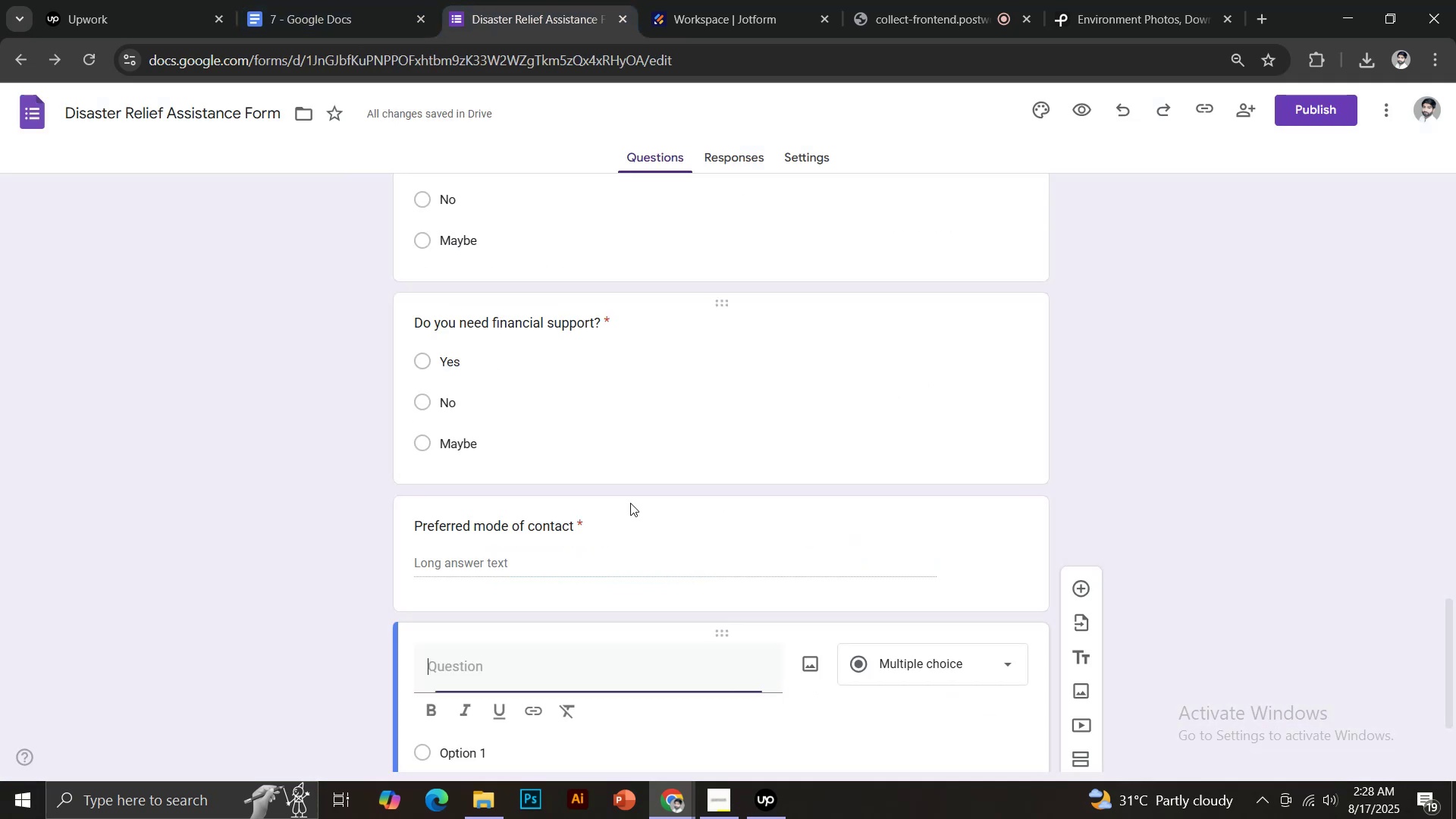 
key(Control+Shift+V)
 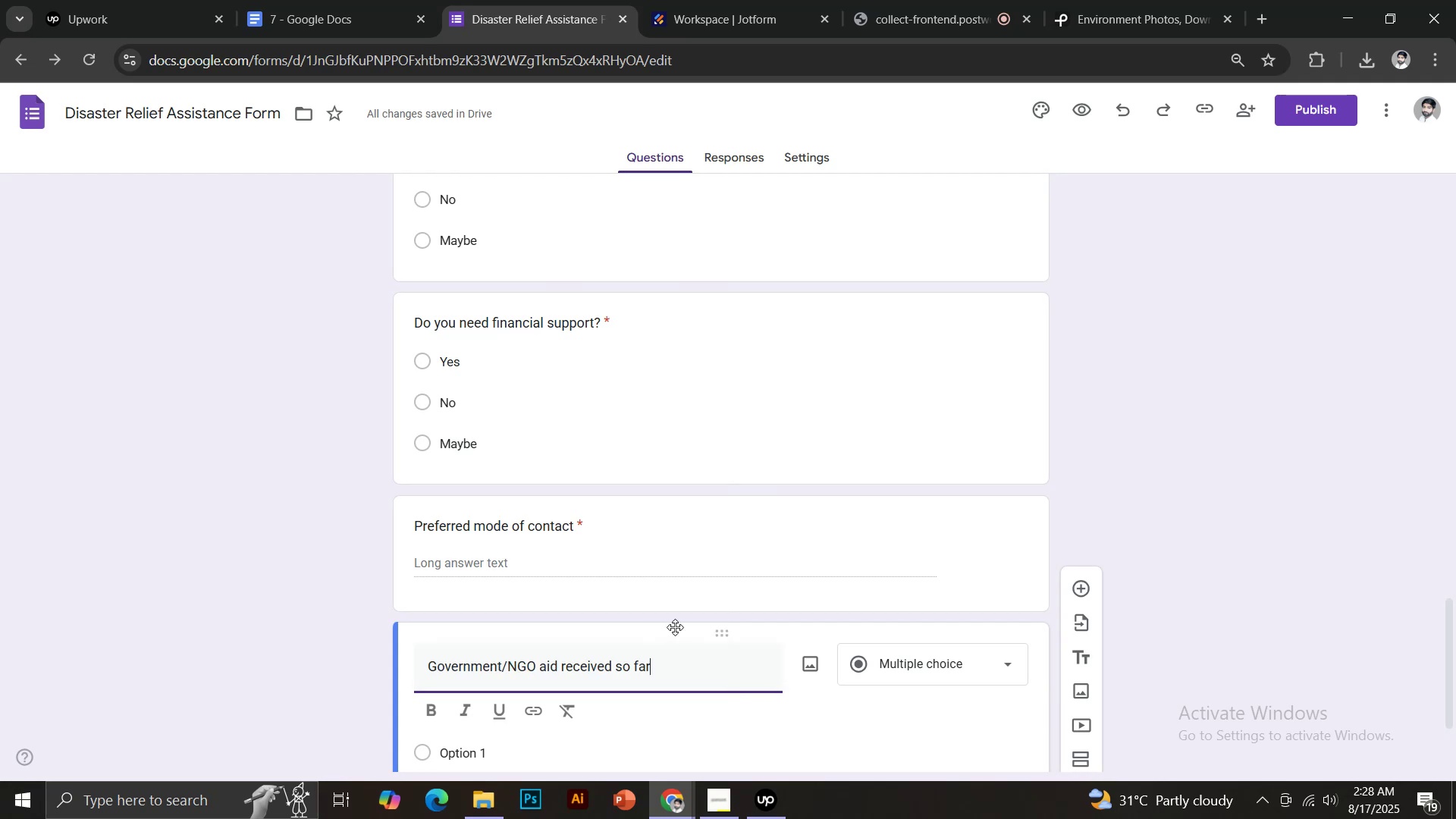 
scroll: coordinate [720, 598], scroll_direction: down, amount: 4.0
 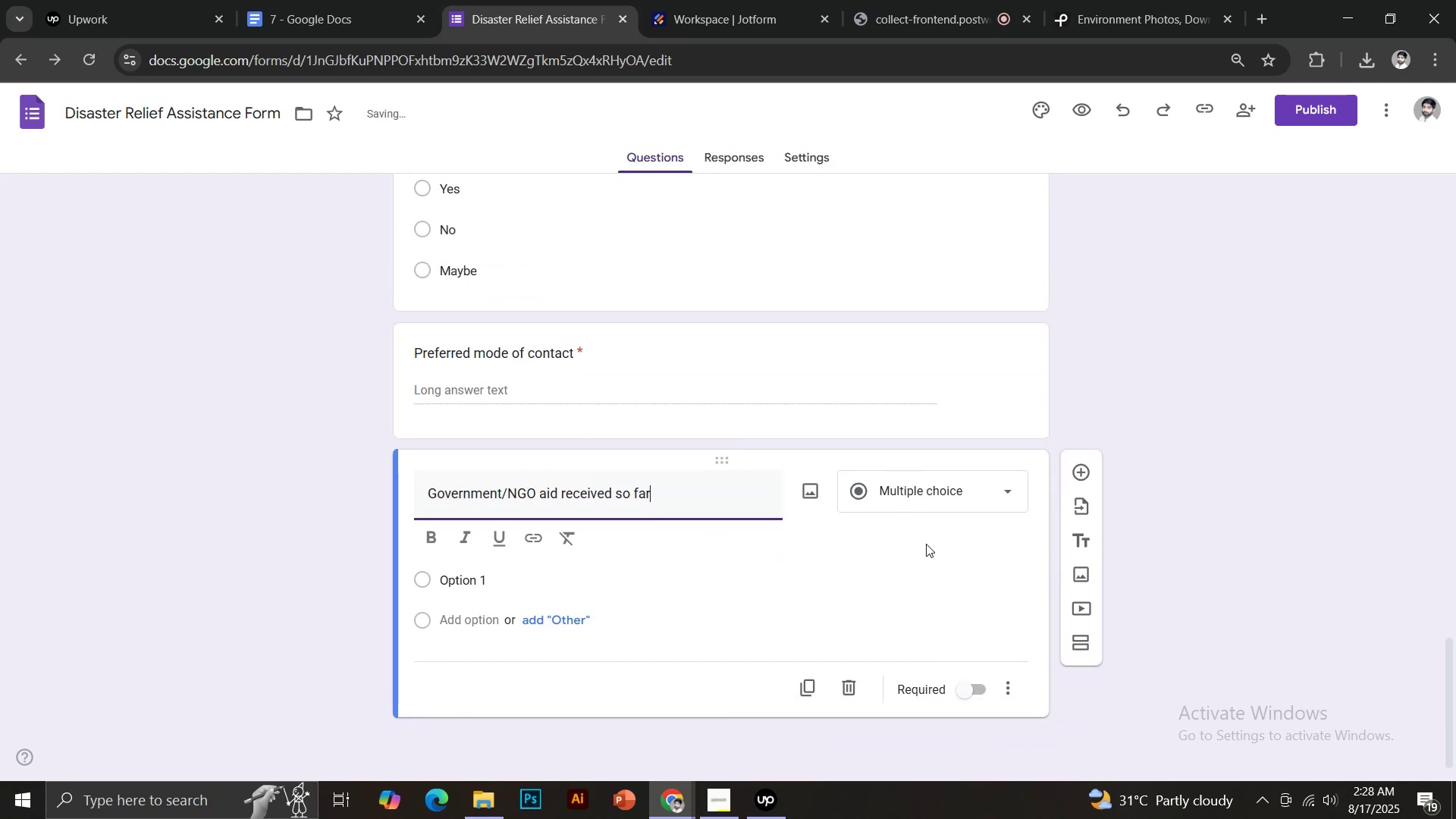 
left_click([934, 494])
 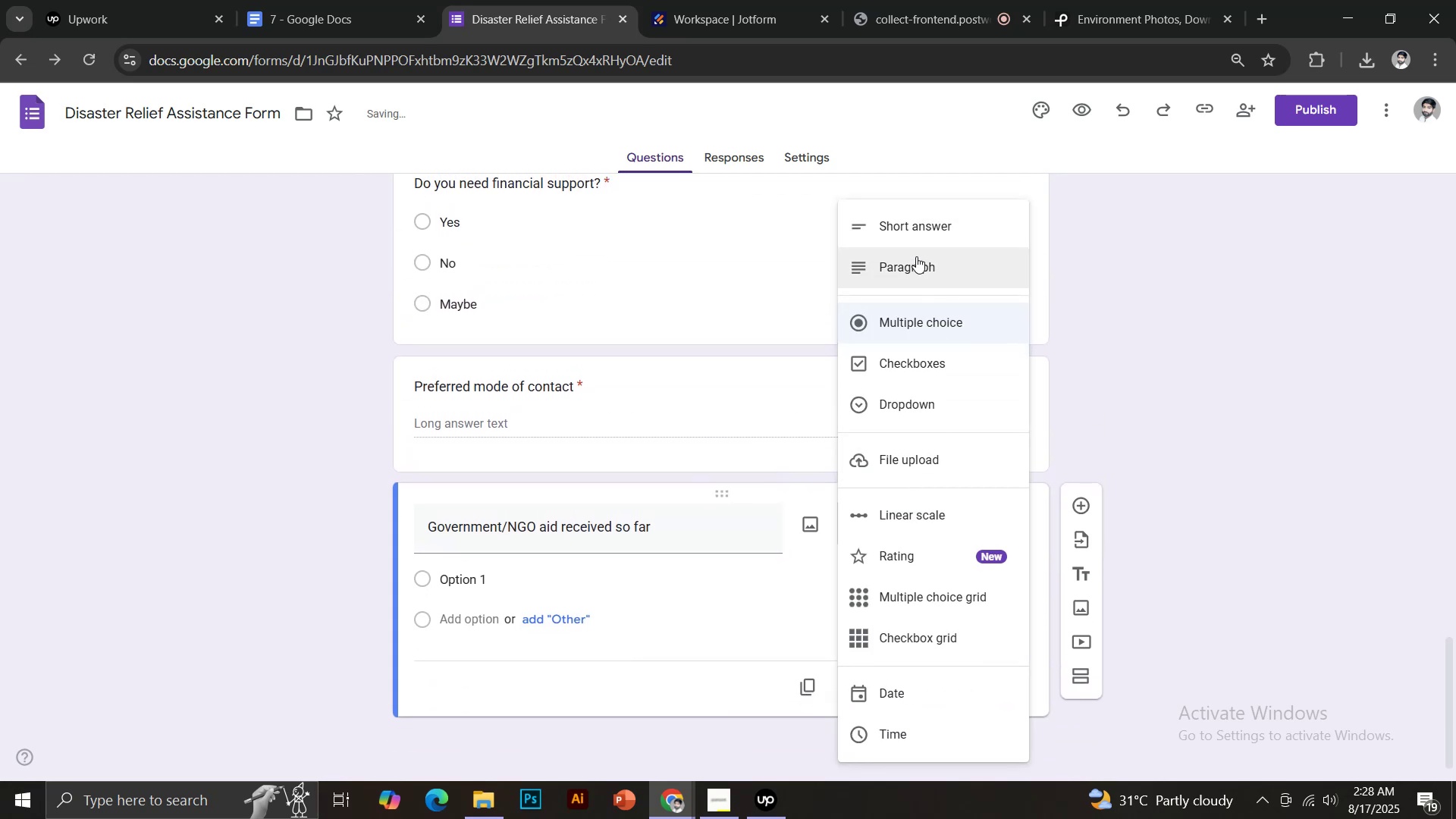 
left_click([922, 217])
 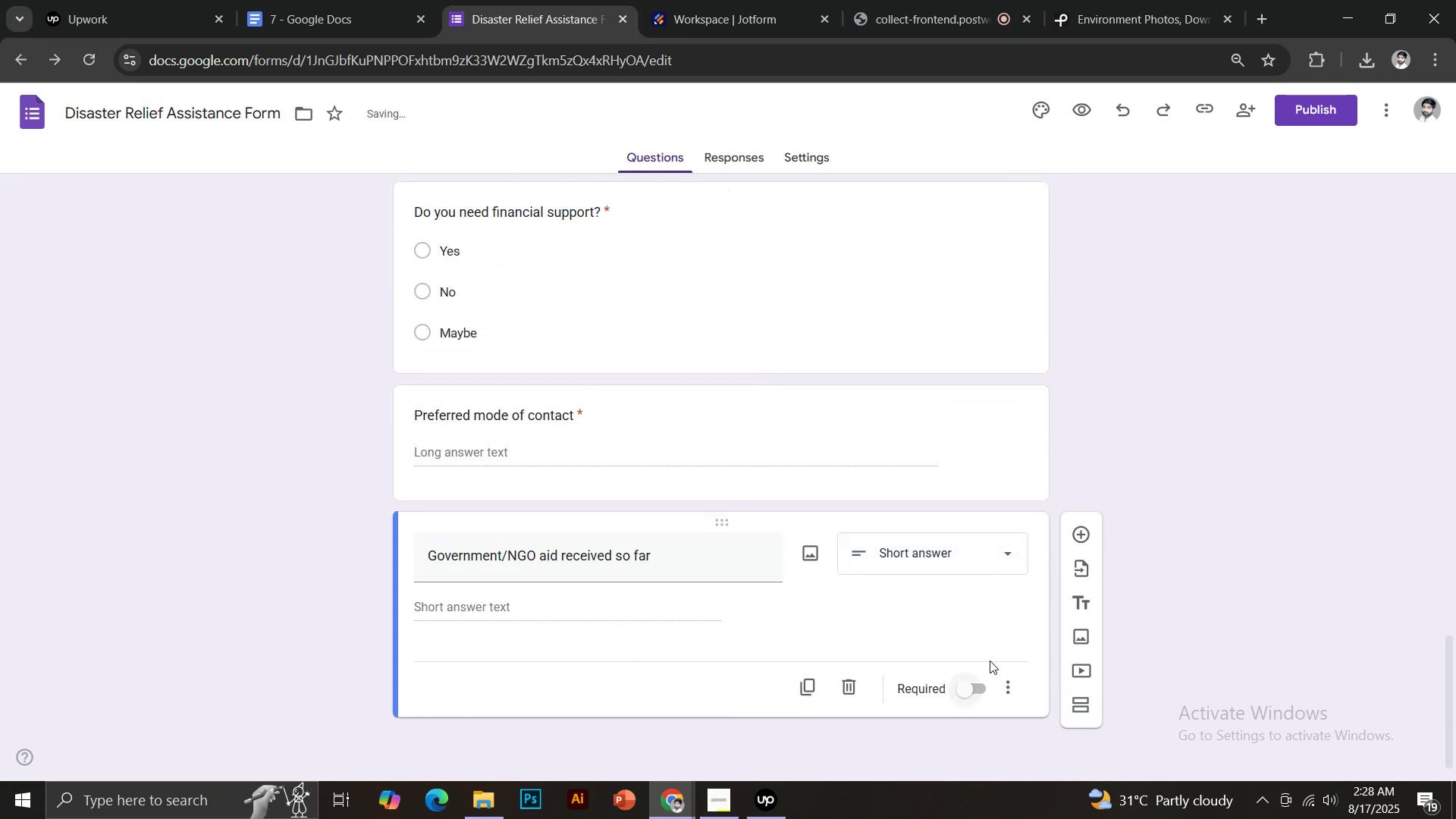 
left_click([1075, 534])
 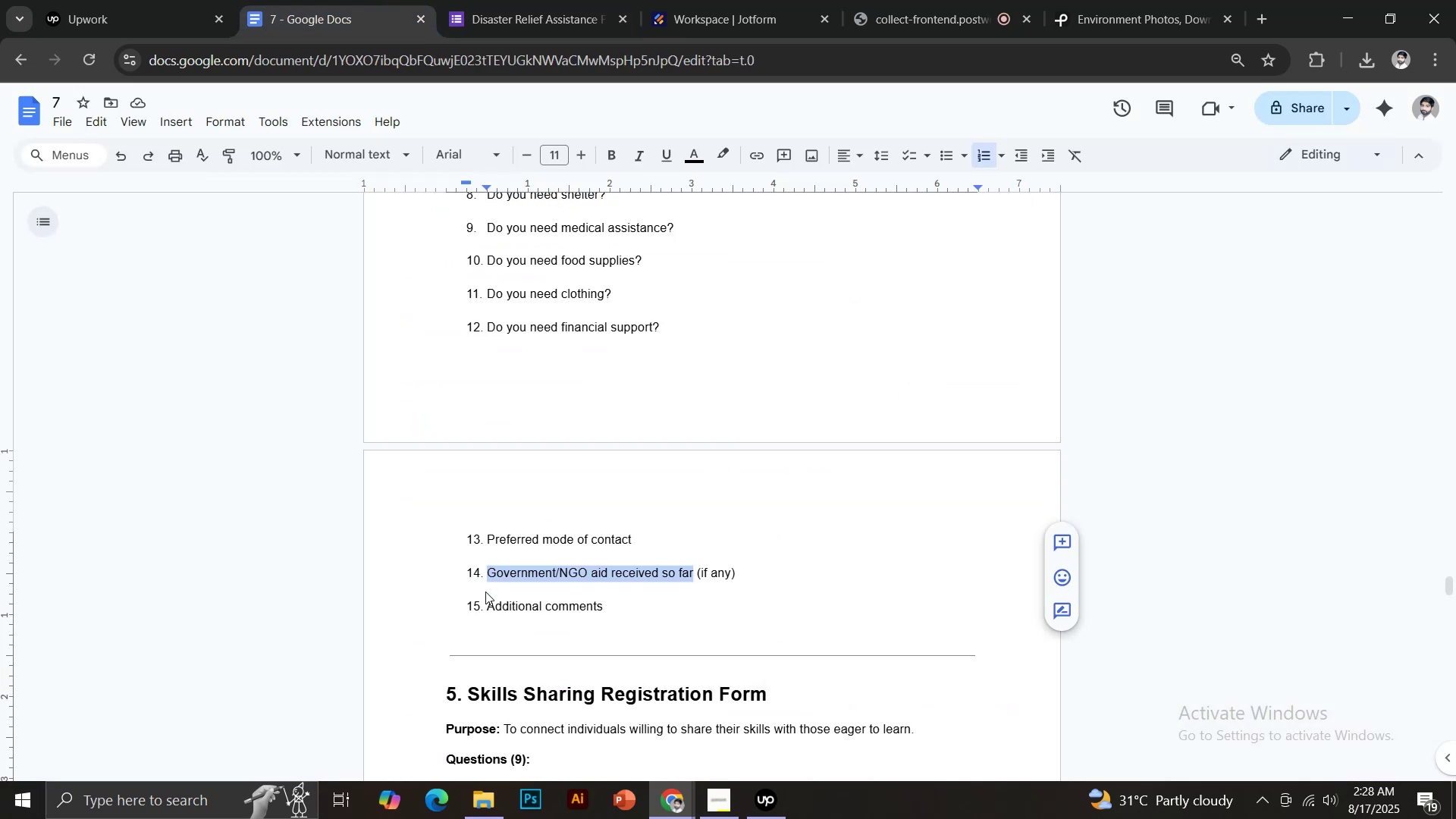 
left_click_drag(start_coordinate=[490, 607], to_coordinate=[605, 609])
 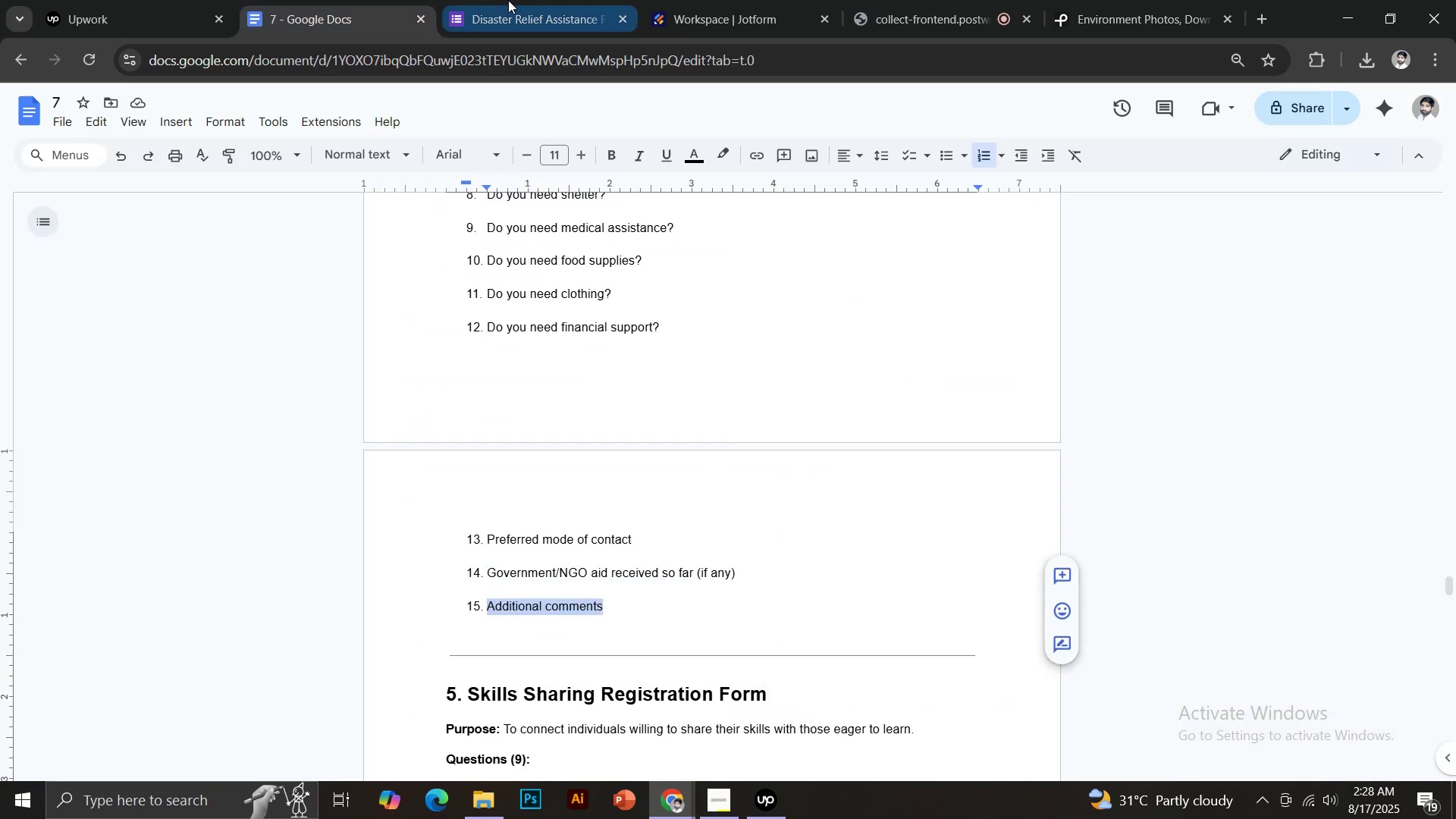 
key(Control+C)
 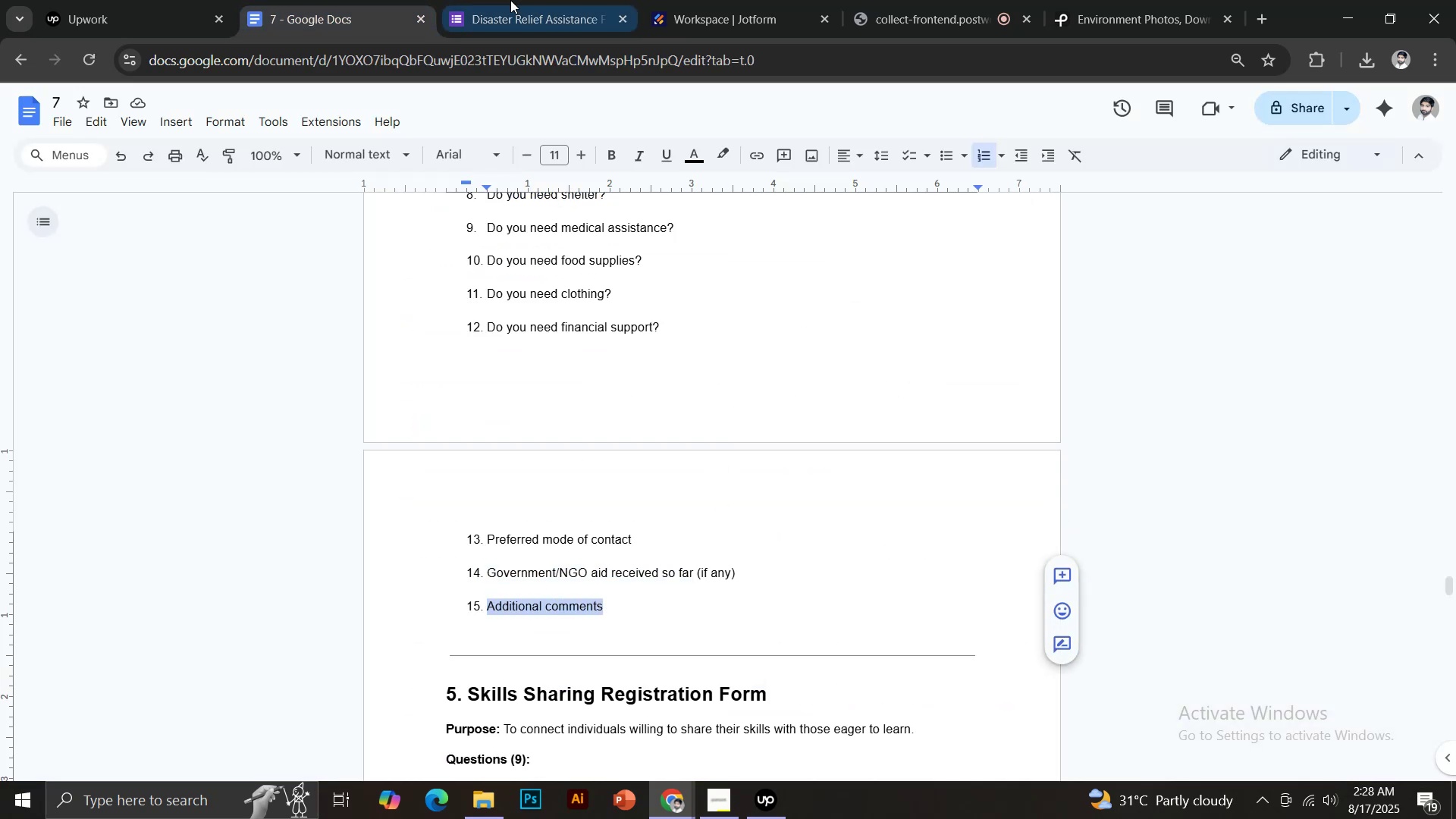 
left_click([508, 0])
 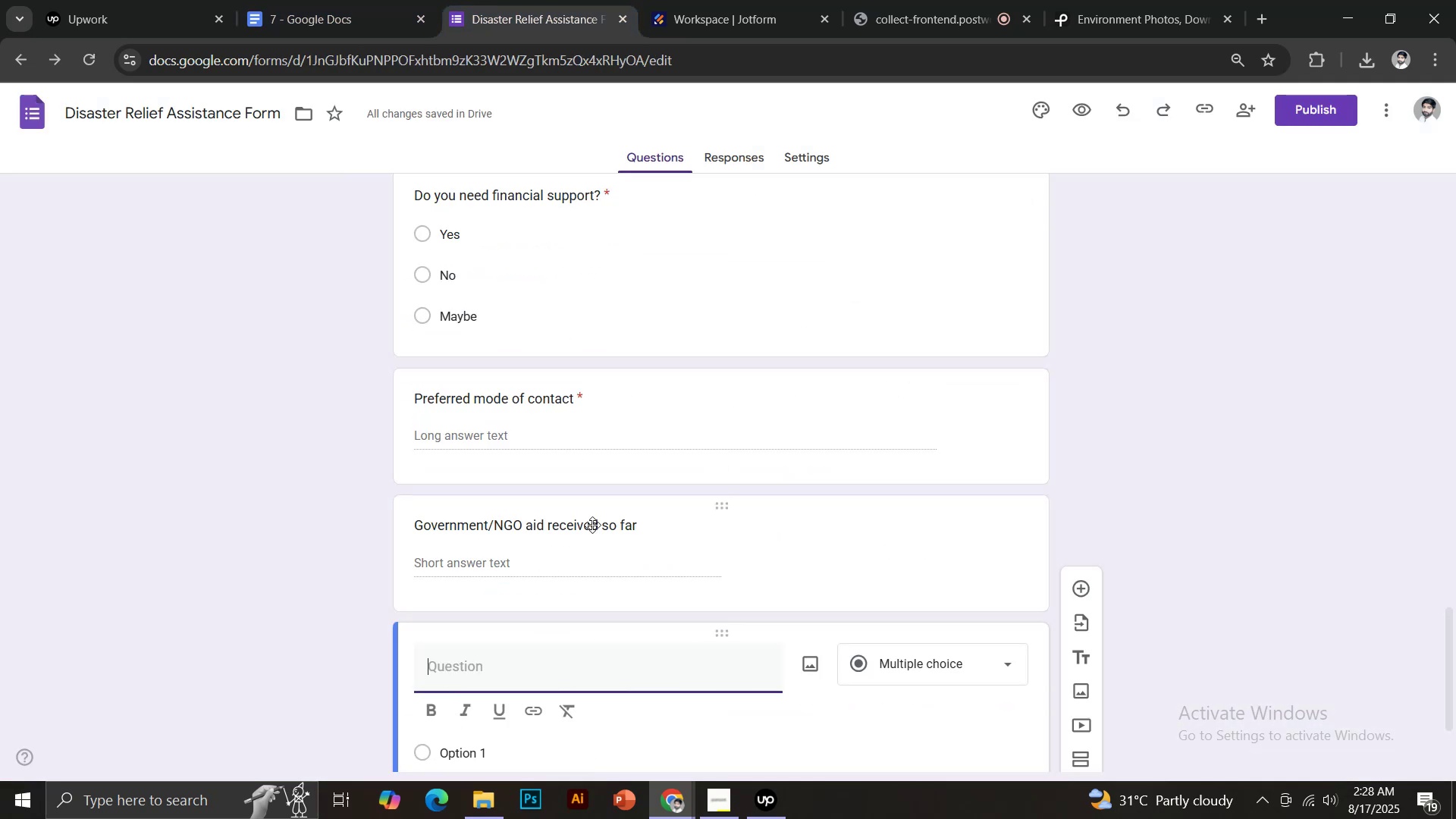 
scroll: coordinate [615, 585], scroll_direction: down, amount: 3.0
 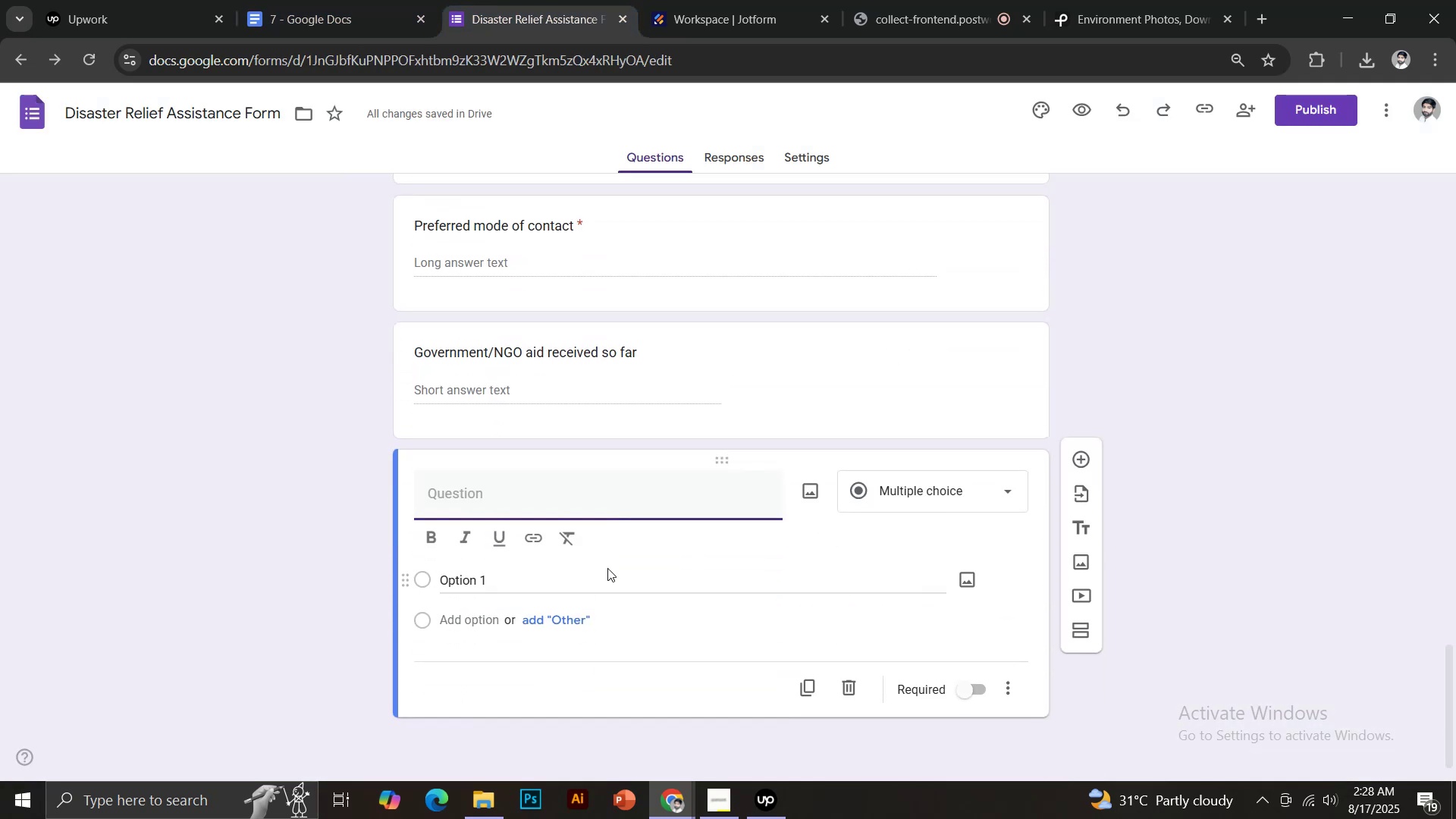 
key(Control+Shift+V)
 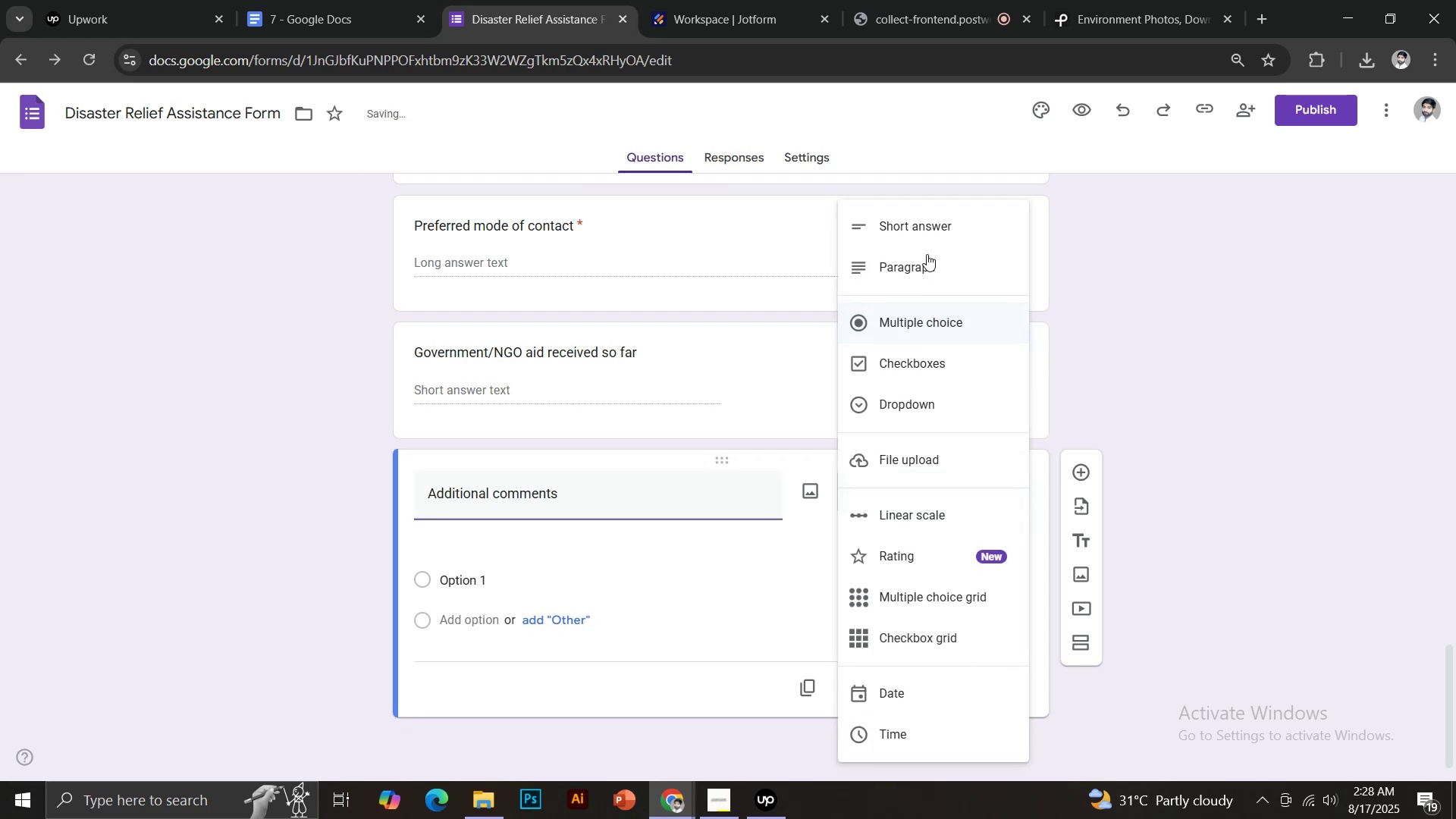 
left_click([921, 252])
 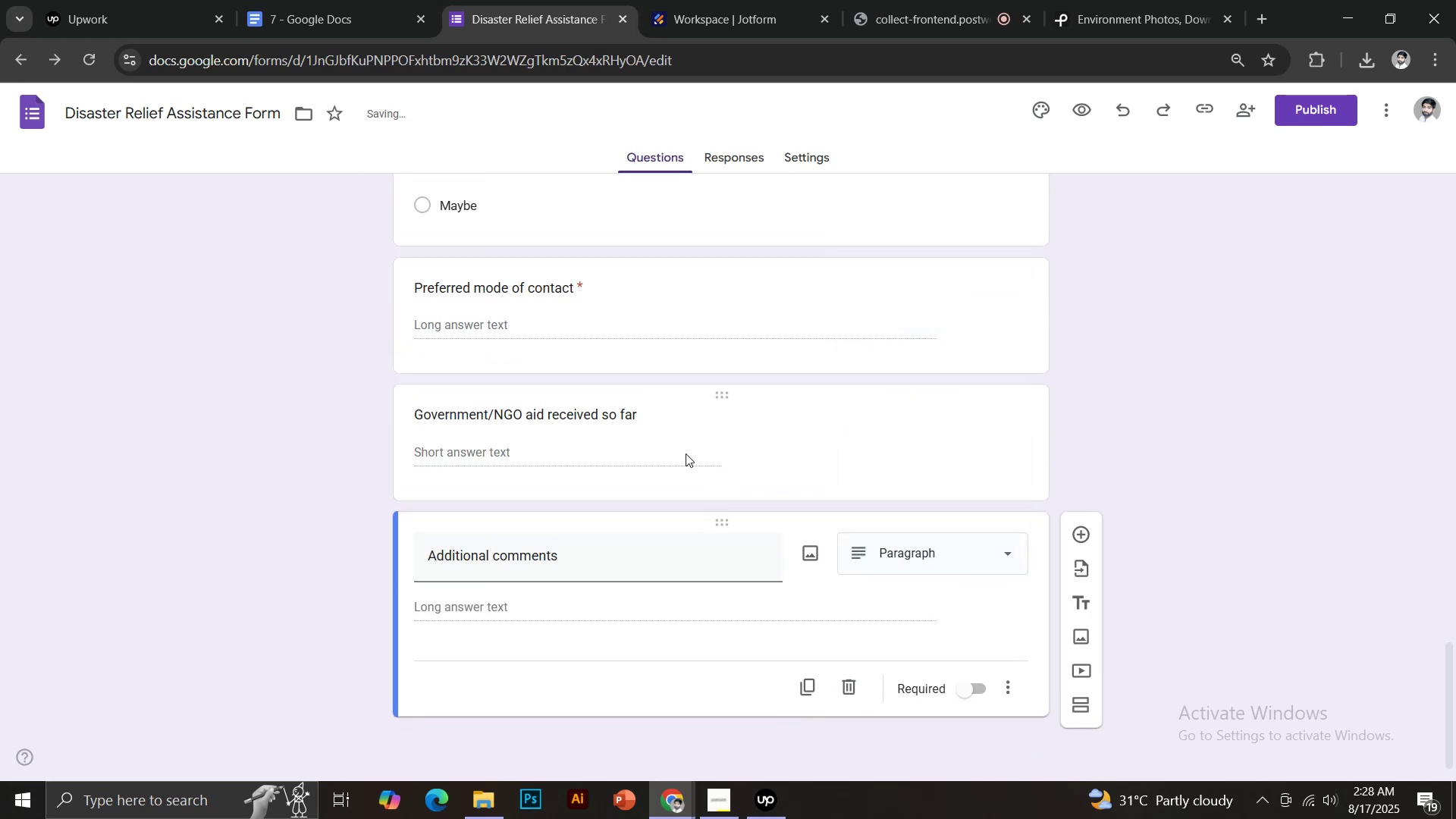 
scroll: coordinate [825, 529], scroll_direction: down, amount: 4.0
 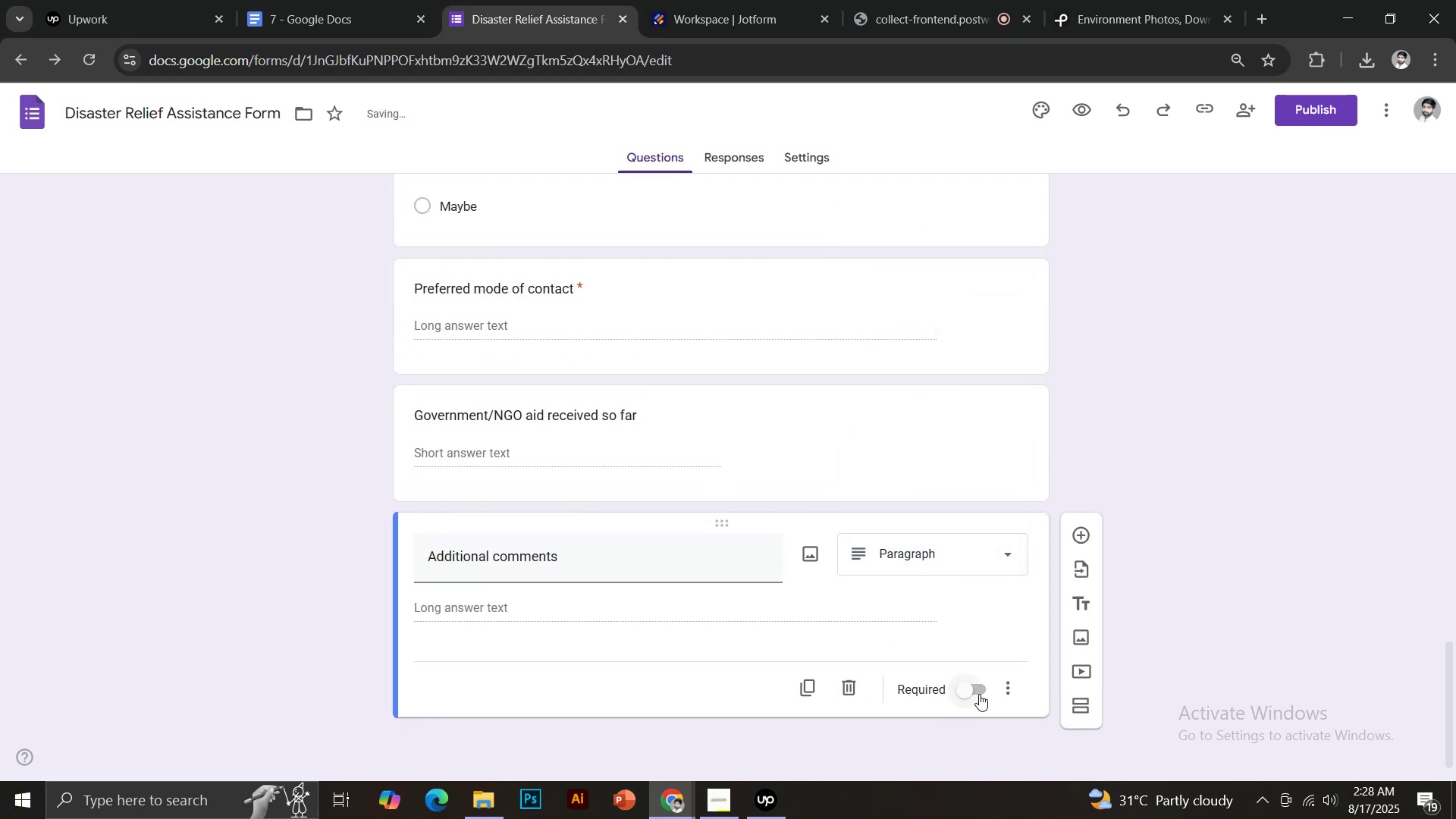 
scroll: coordinate [896, 549], scroll_direction: up, amount: 31.0
 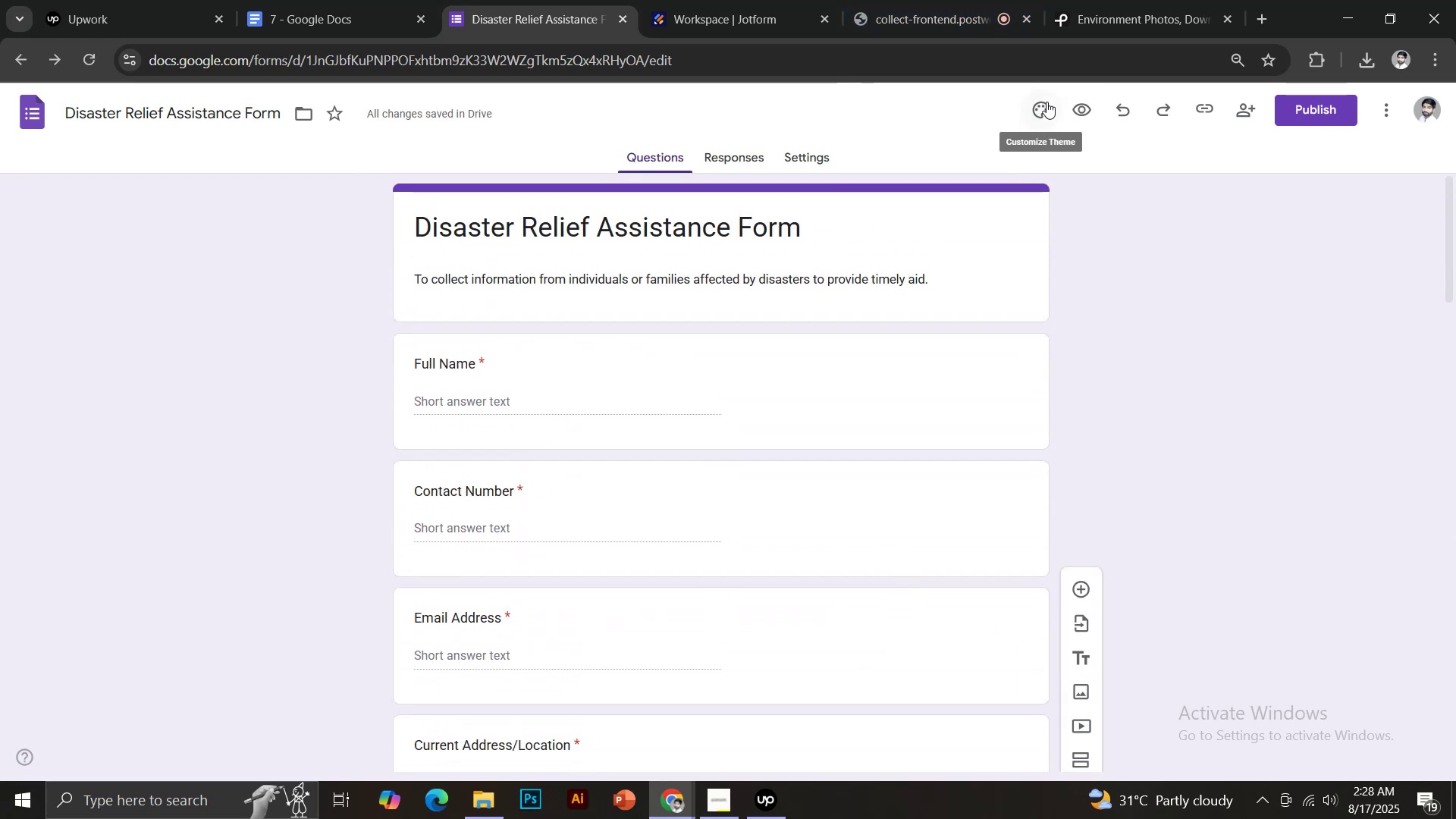 
left_click([1041, 107])
 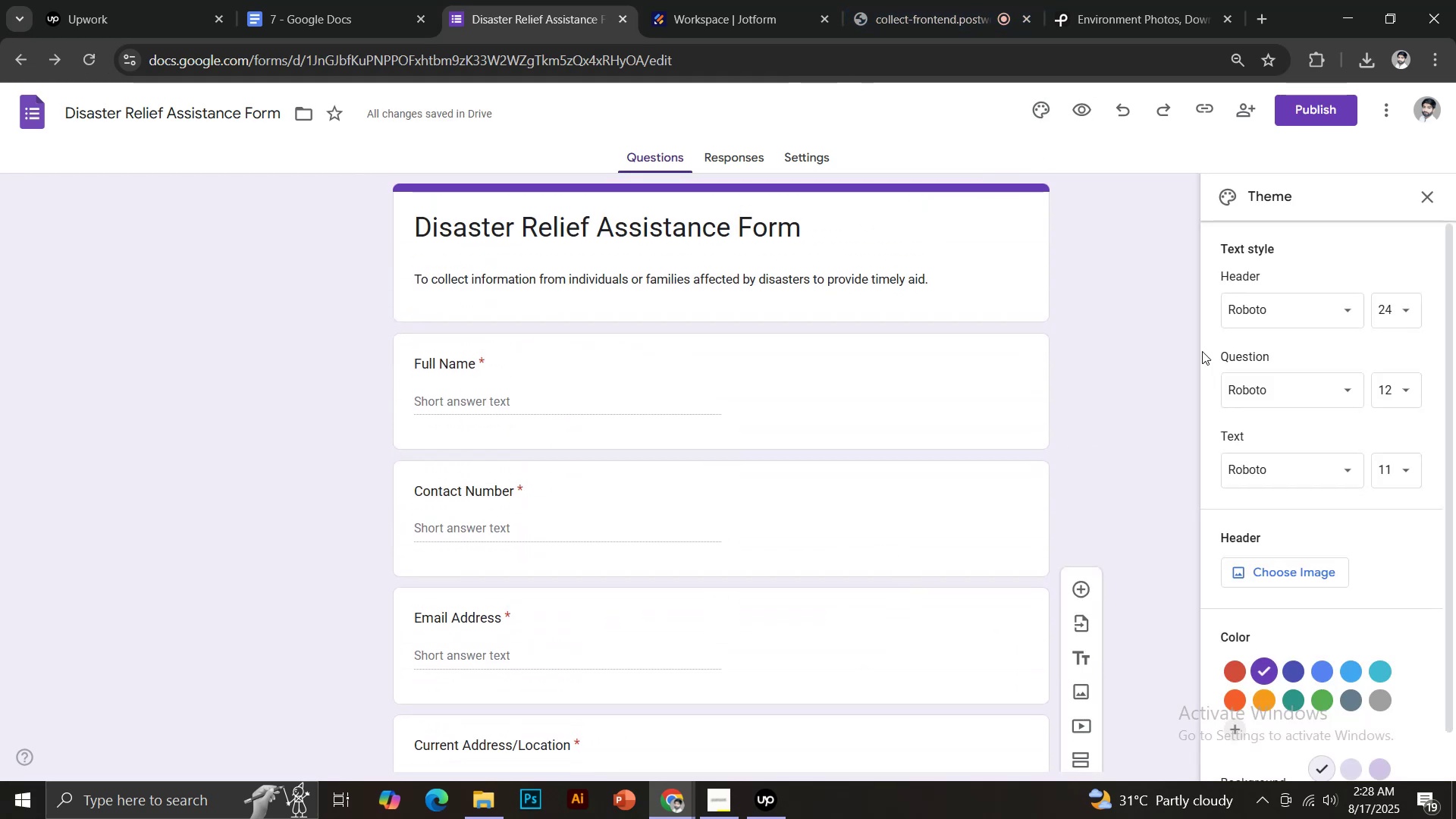 
left_click([1240, 315])
 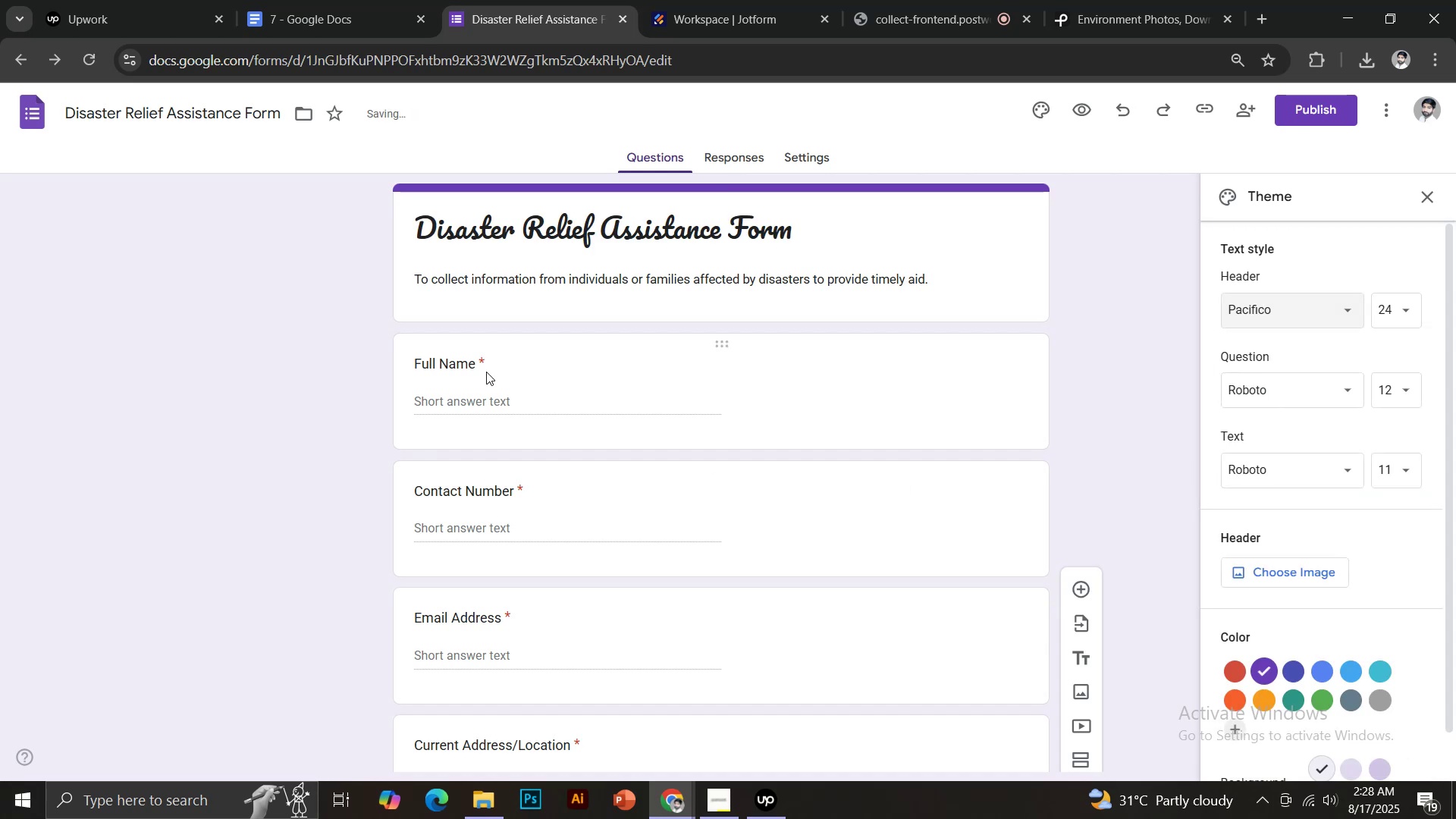 
left_click([1264, 387])
 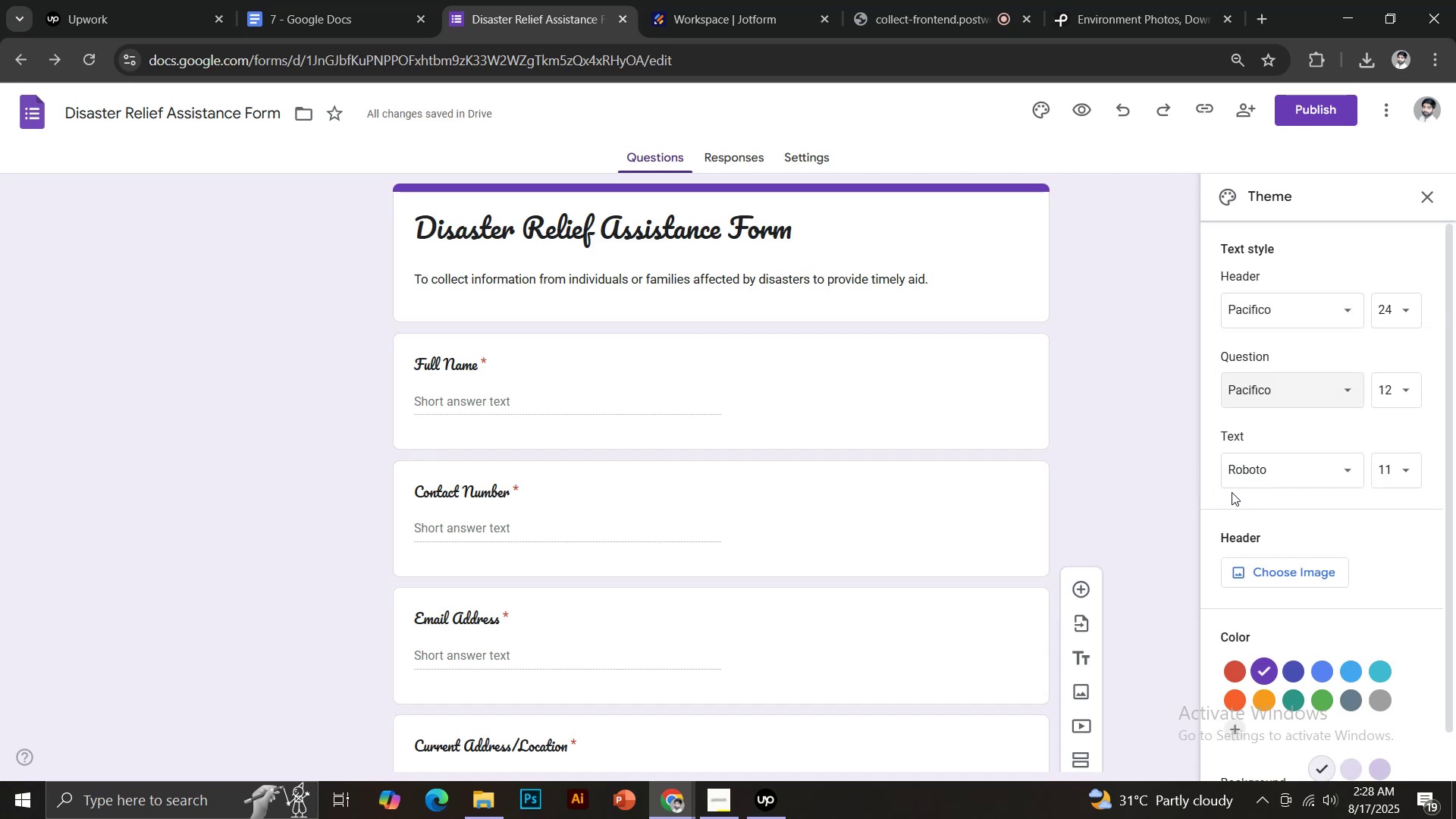 
wait(5.2)
 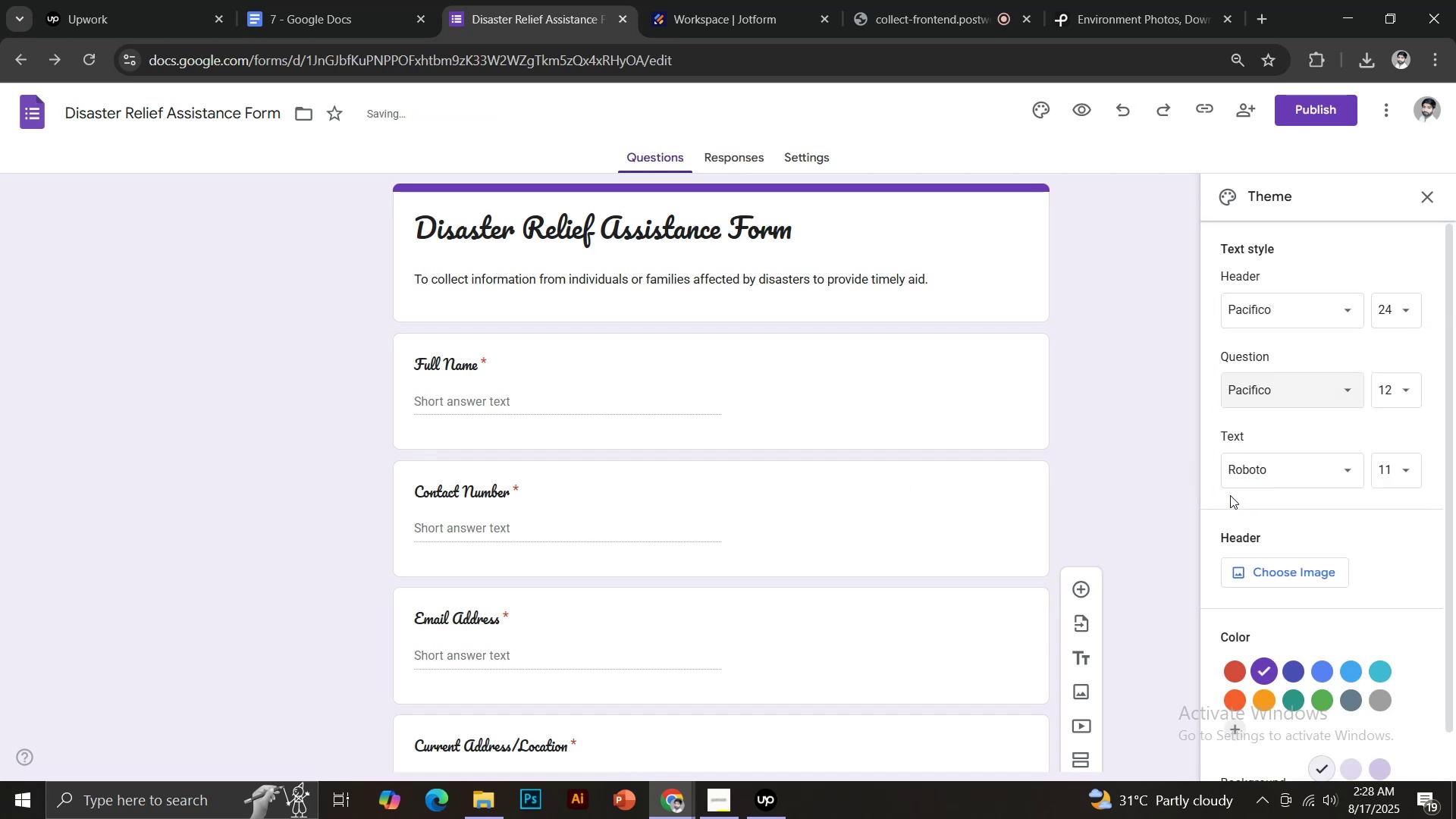 
left_click([1256, 304])
 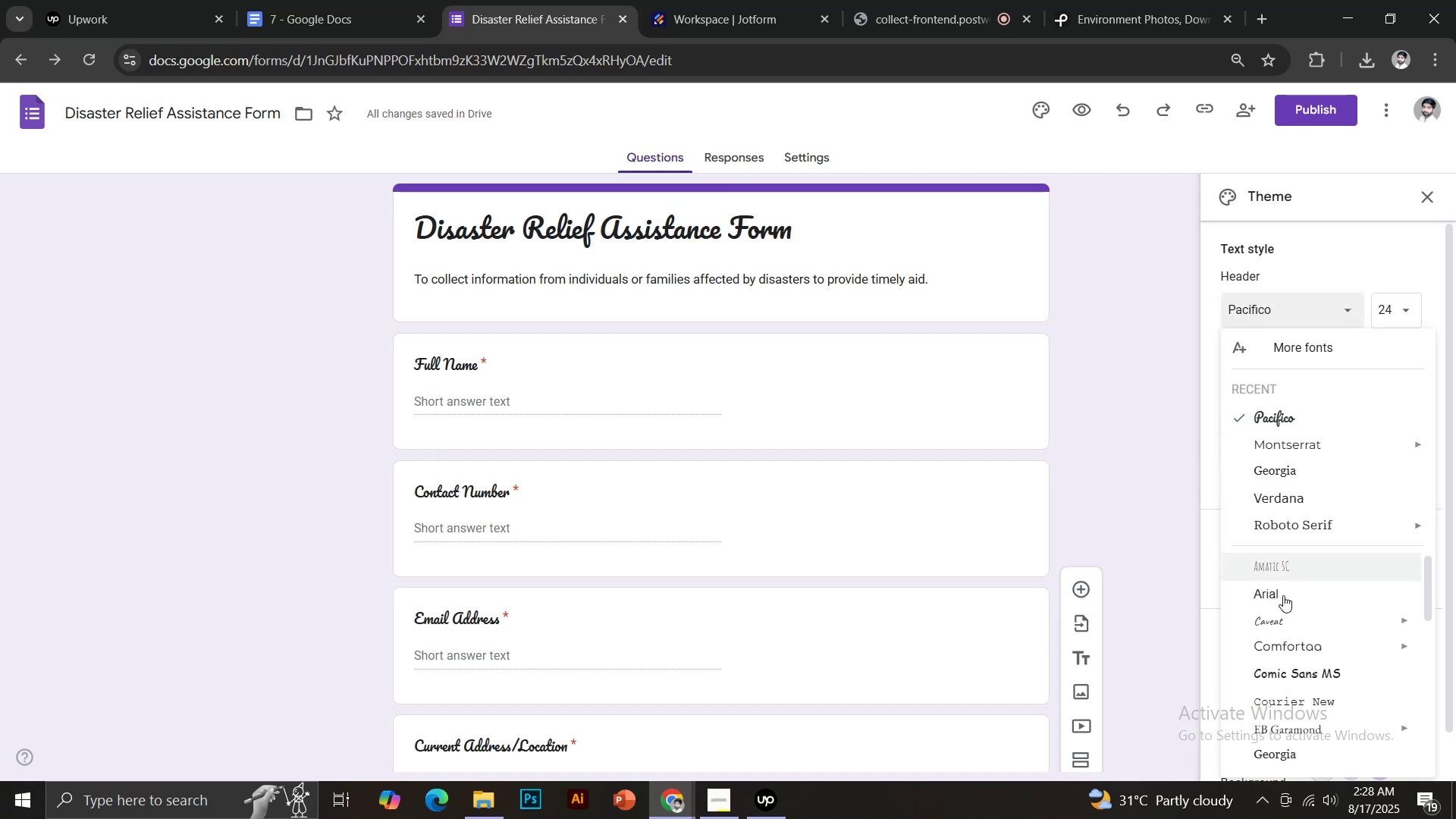 
scroll: coordinate [1283, 595], scroll_direction: down, amount: 1.0
 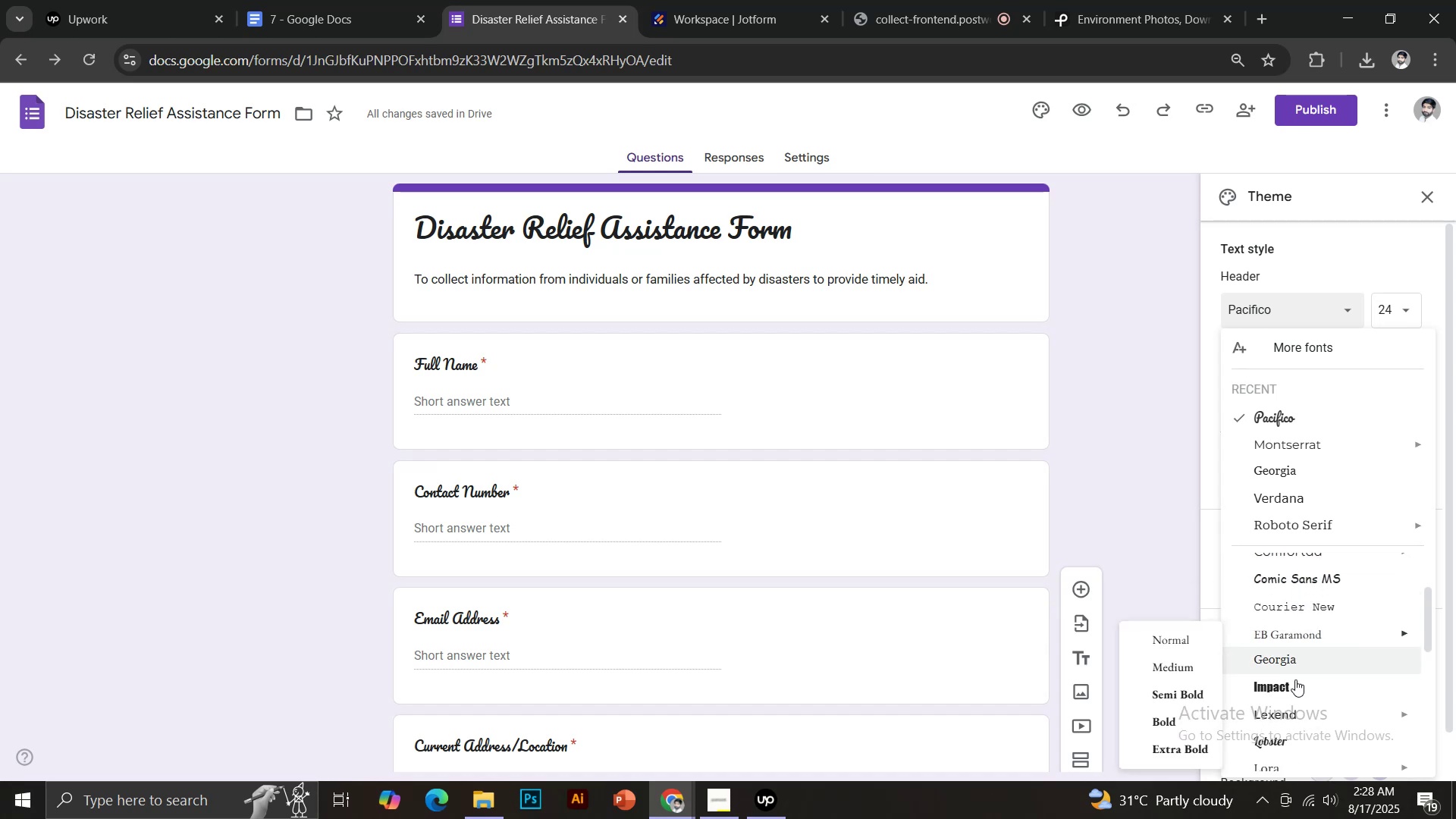 
left_click([1295, 679])
 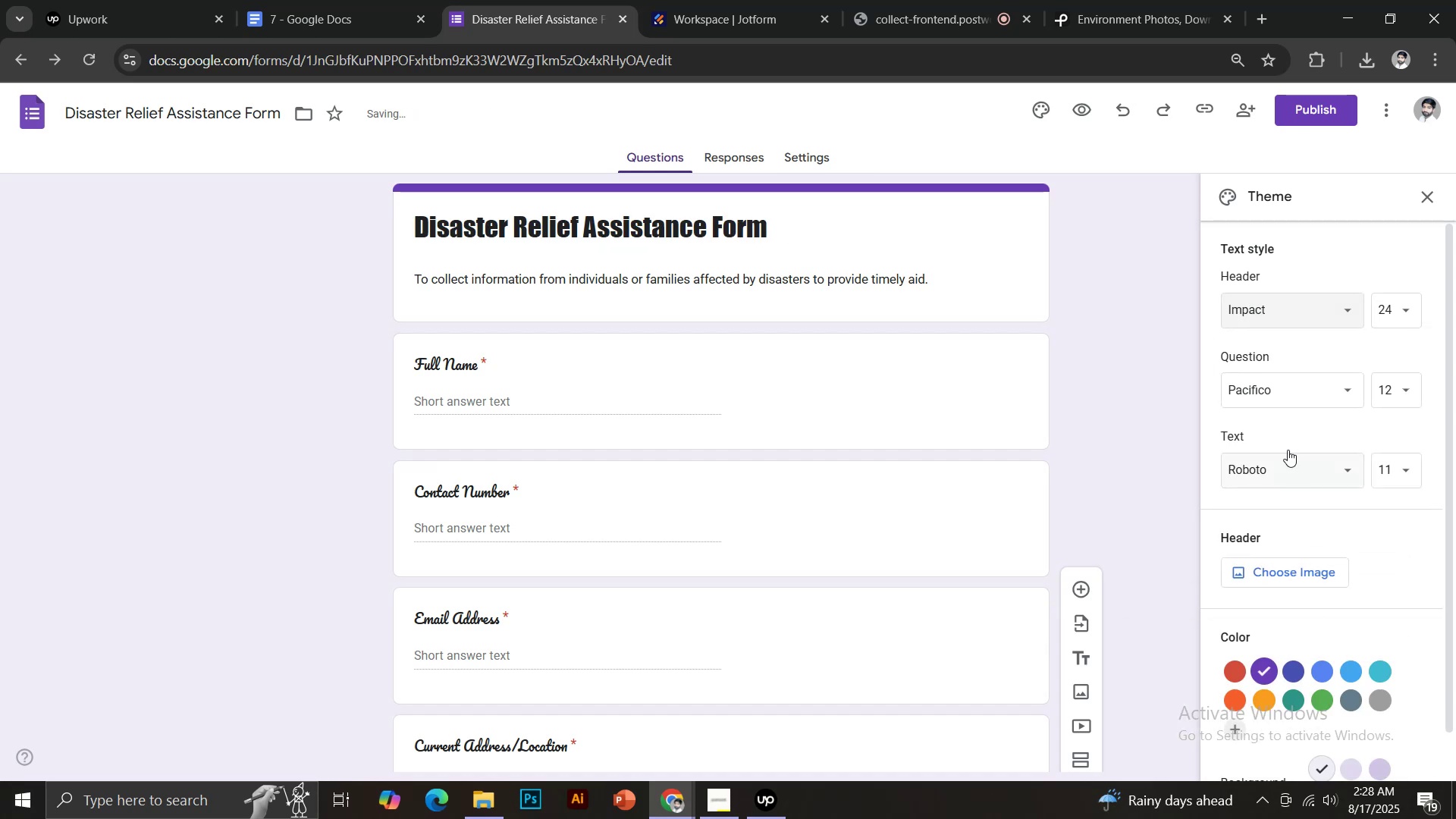 
left_click([1254, 309])
 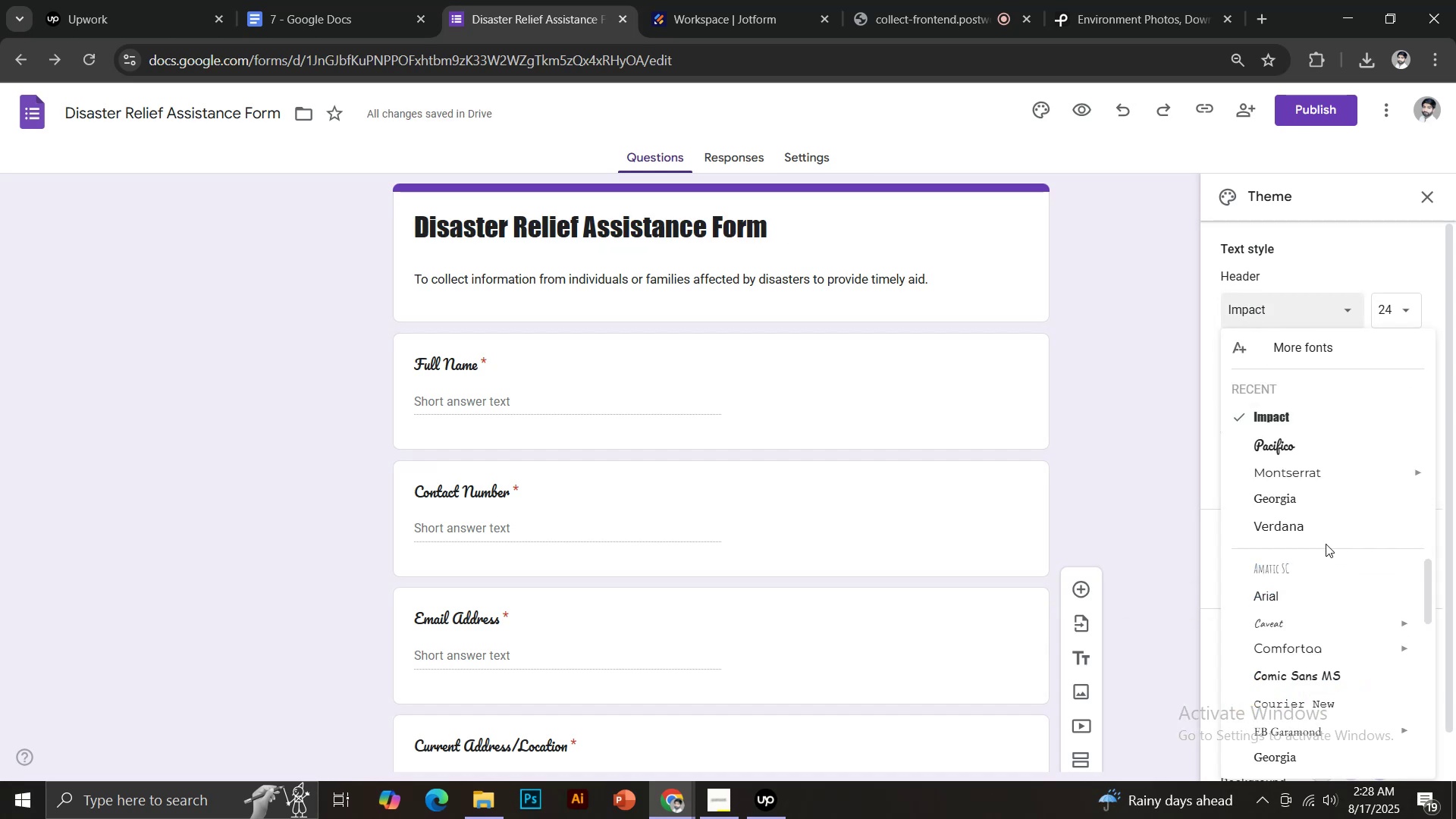 
scroll: coordinate [1354, 560], scroll_direction: down, amount: 7.0
 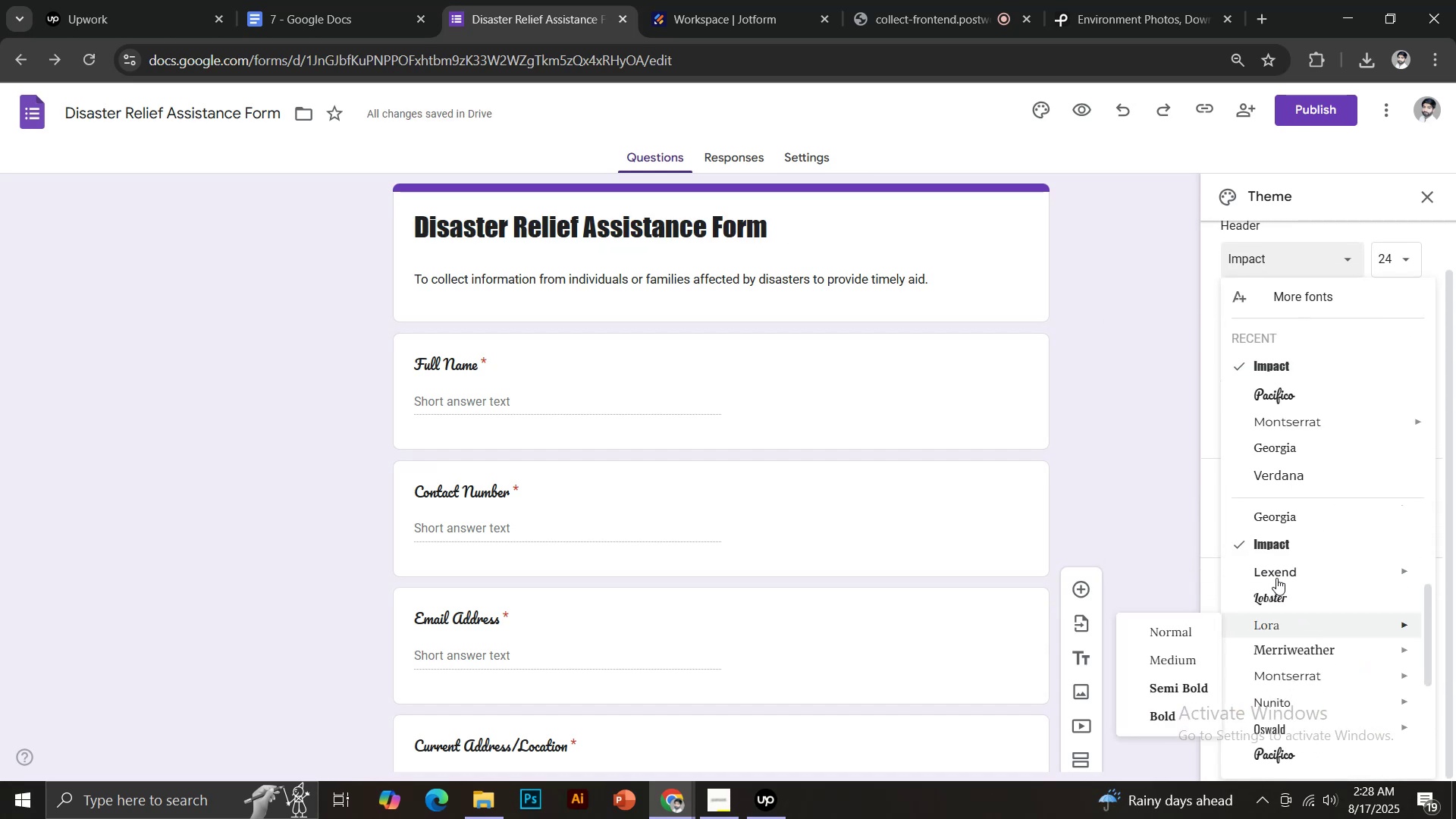 
left_click([1273, 576])
 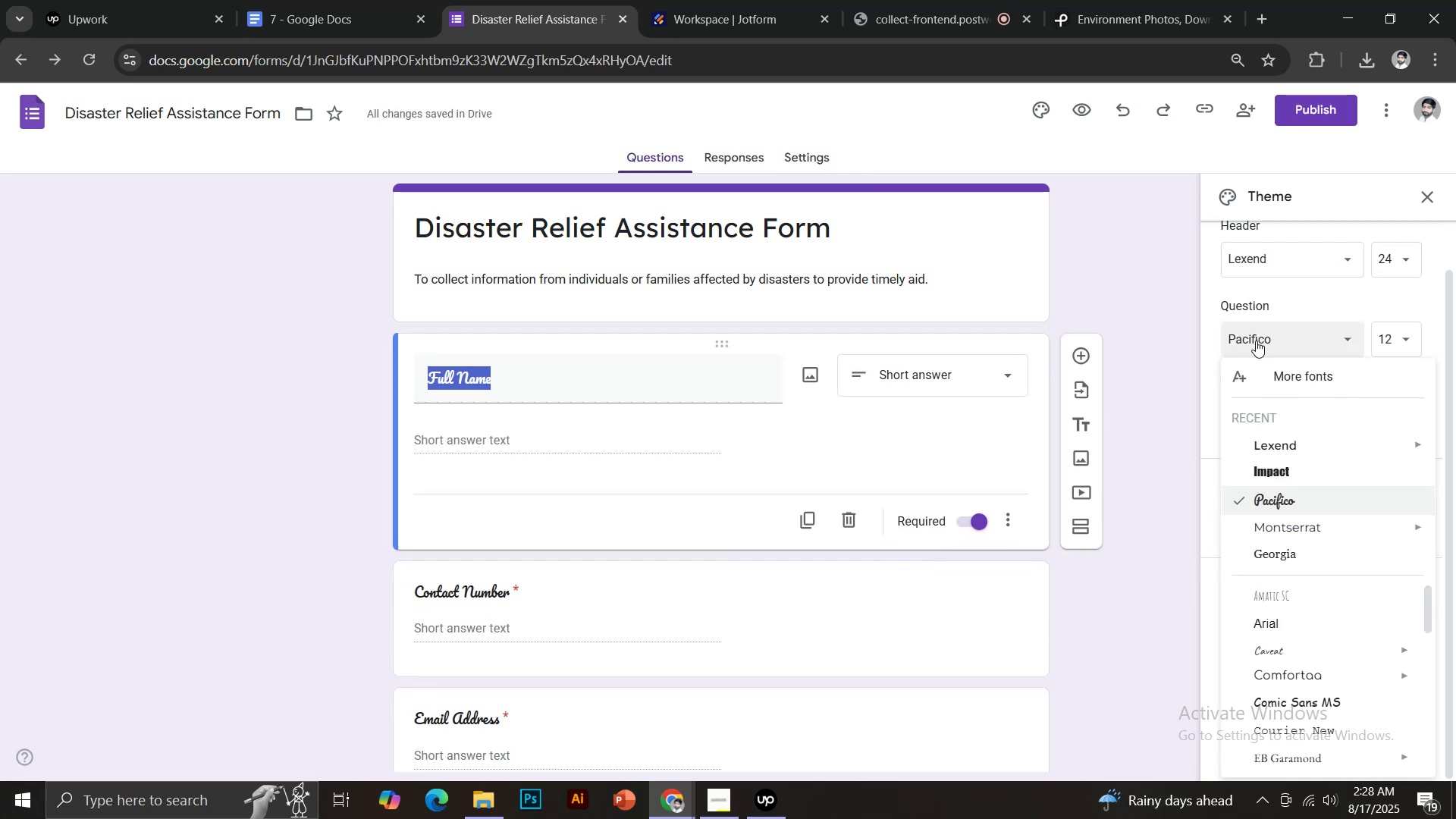 
left_click([1272, 444])
 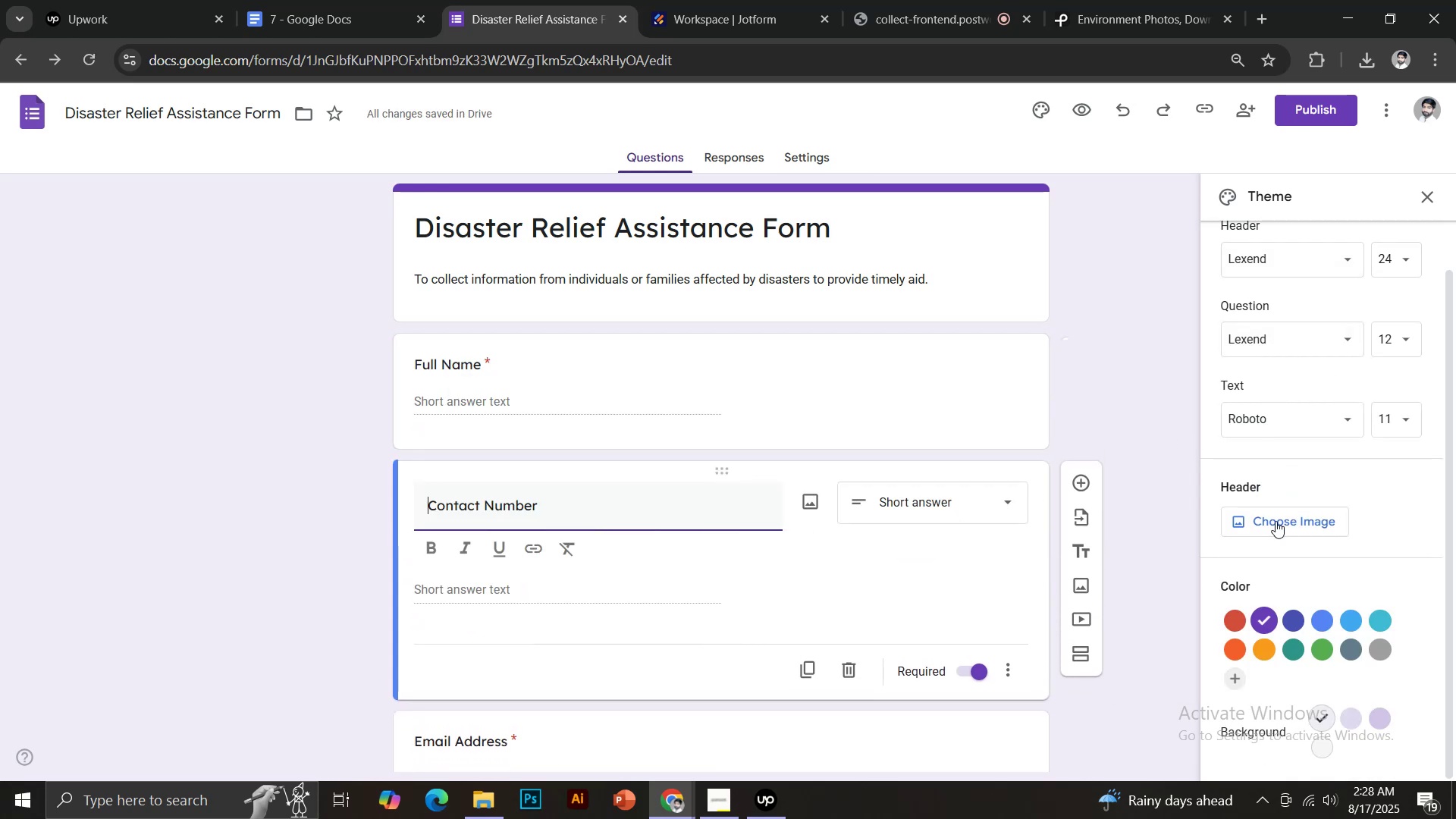 
scroll: coordinate [1357, 651], scroll_direction: down, amount: 1.0
 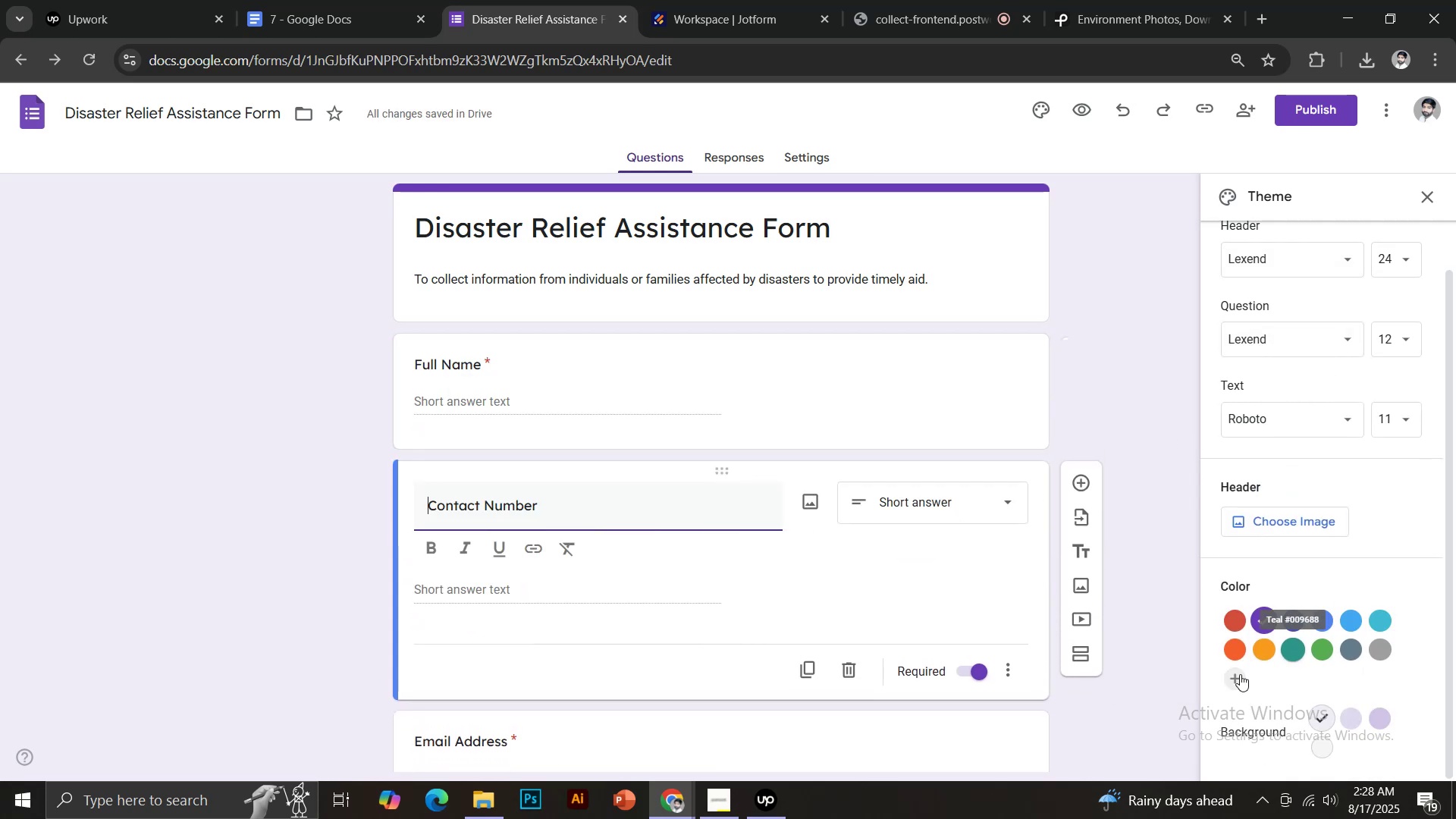 
left_click([1235, 676])
 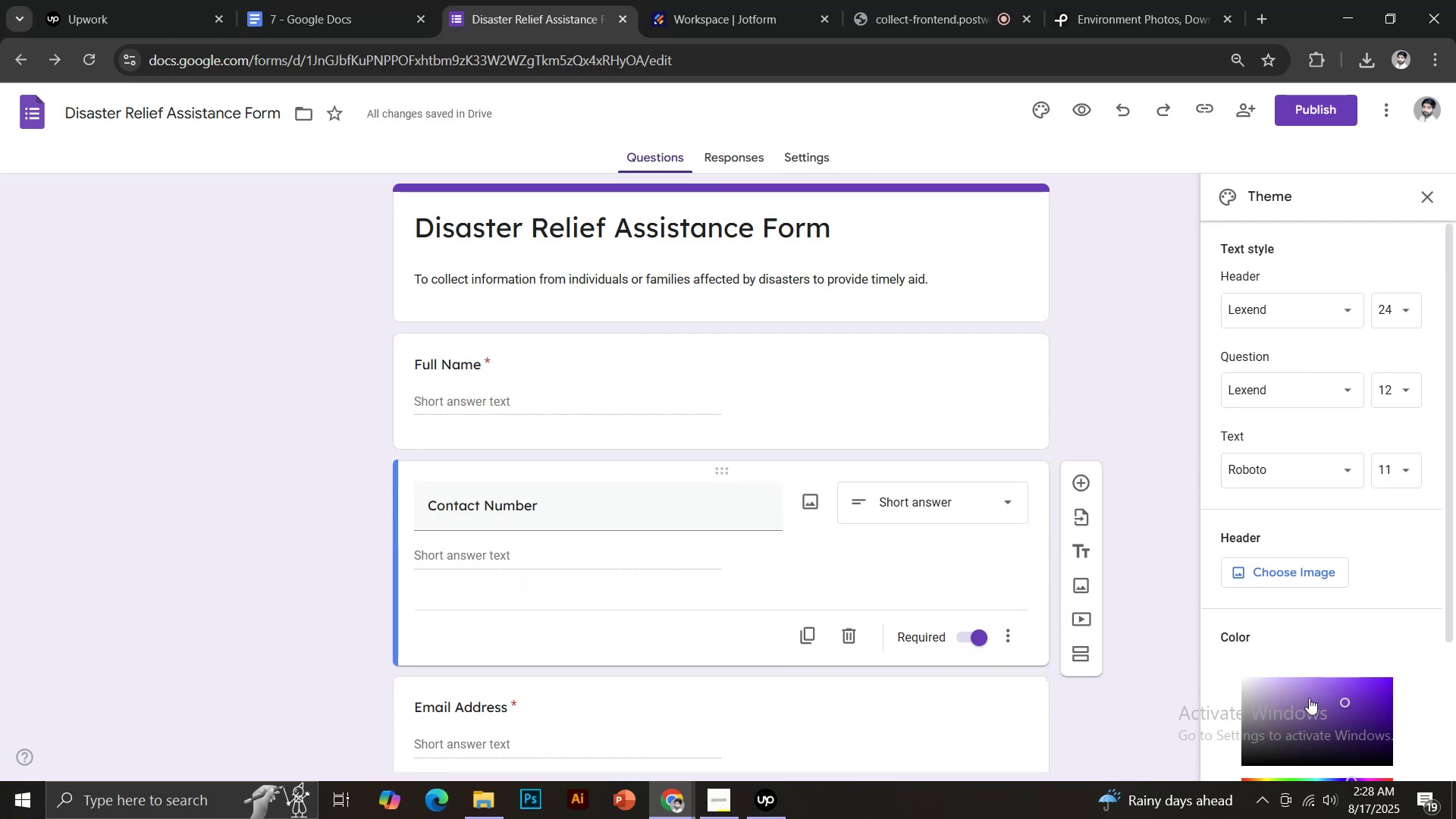 
left_click_drag(start_coordinate=[1342, 735], to_coordinate=[1393, 758])
 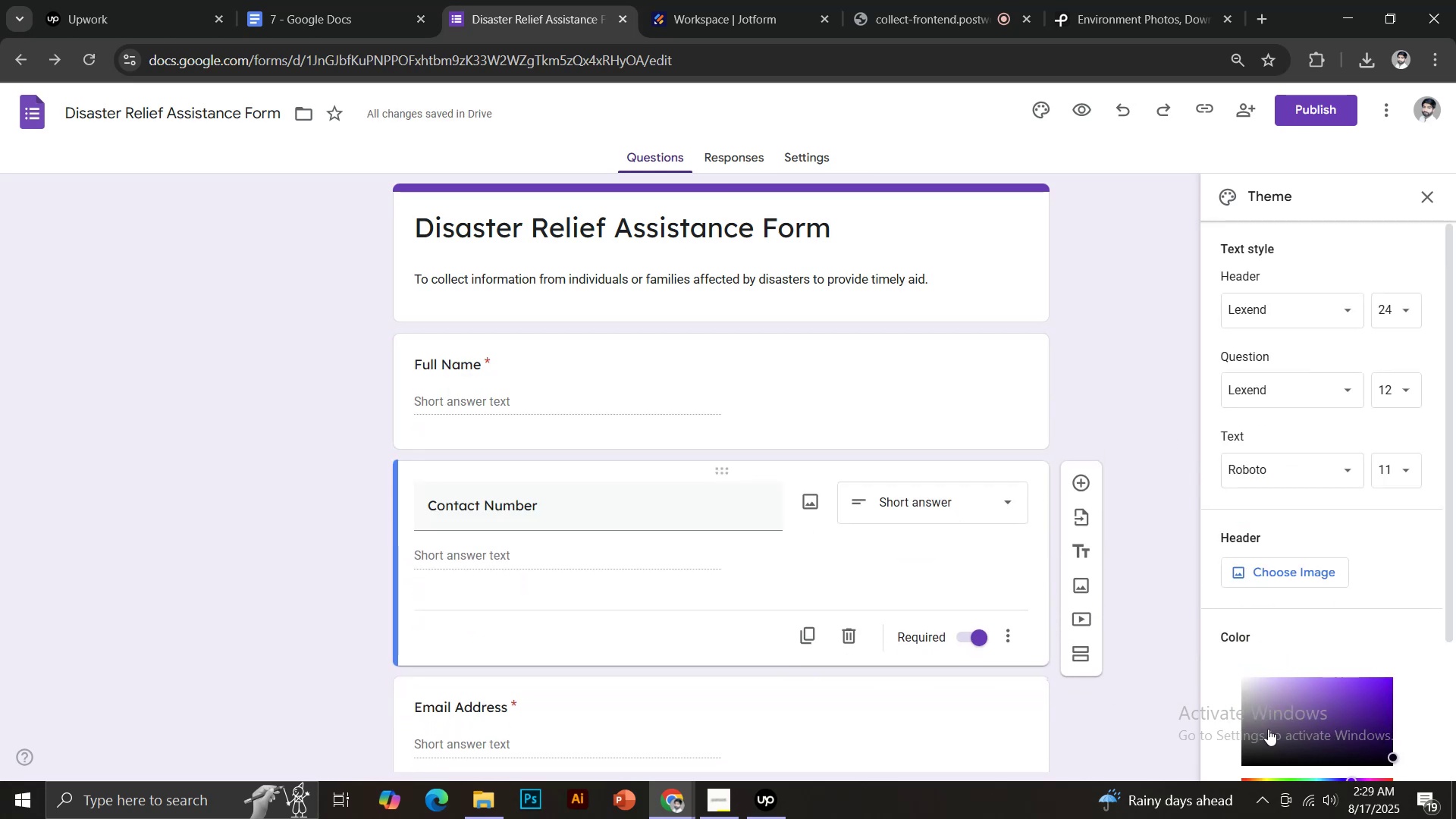 
scroll: coordinate [1438, 658], scroll_direction: down, amount: 3.0
 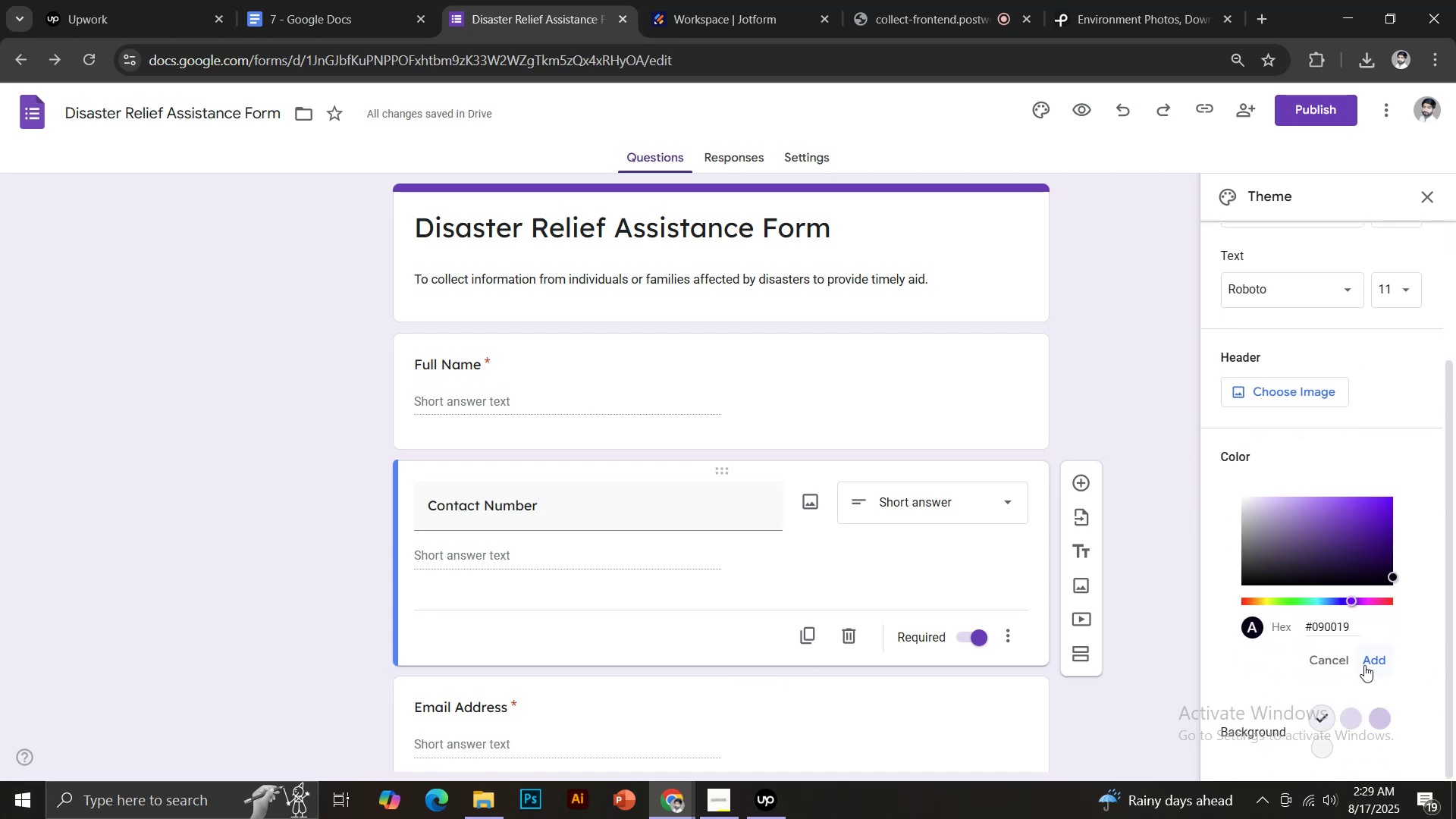 
left_click([1376, 661])
 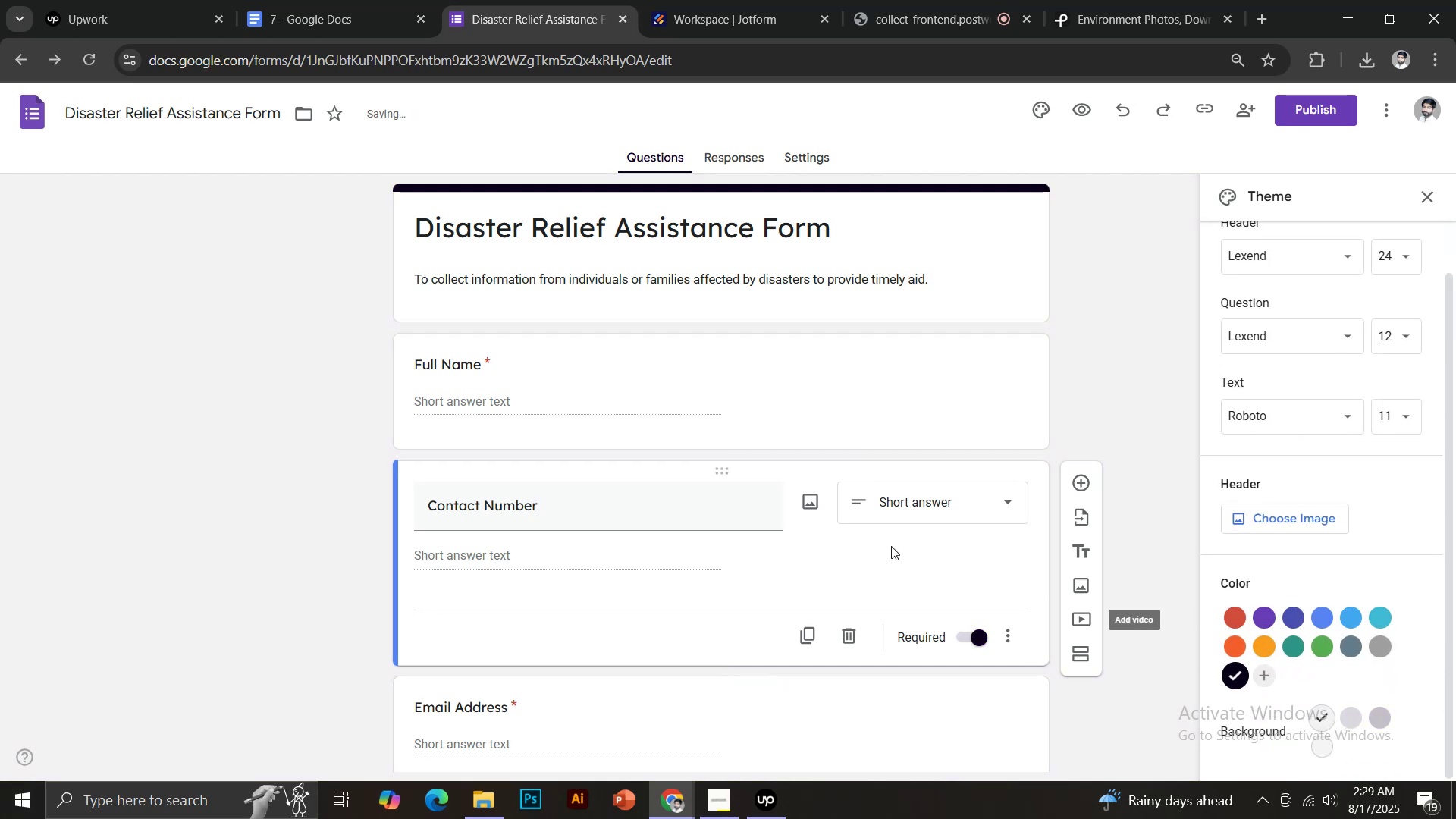 
scroll: coordinate [896, 521], scroll_direction: down, amount: 19.0
 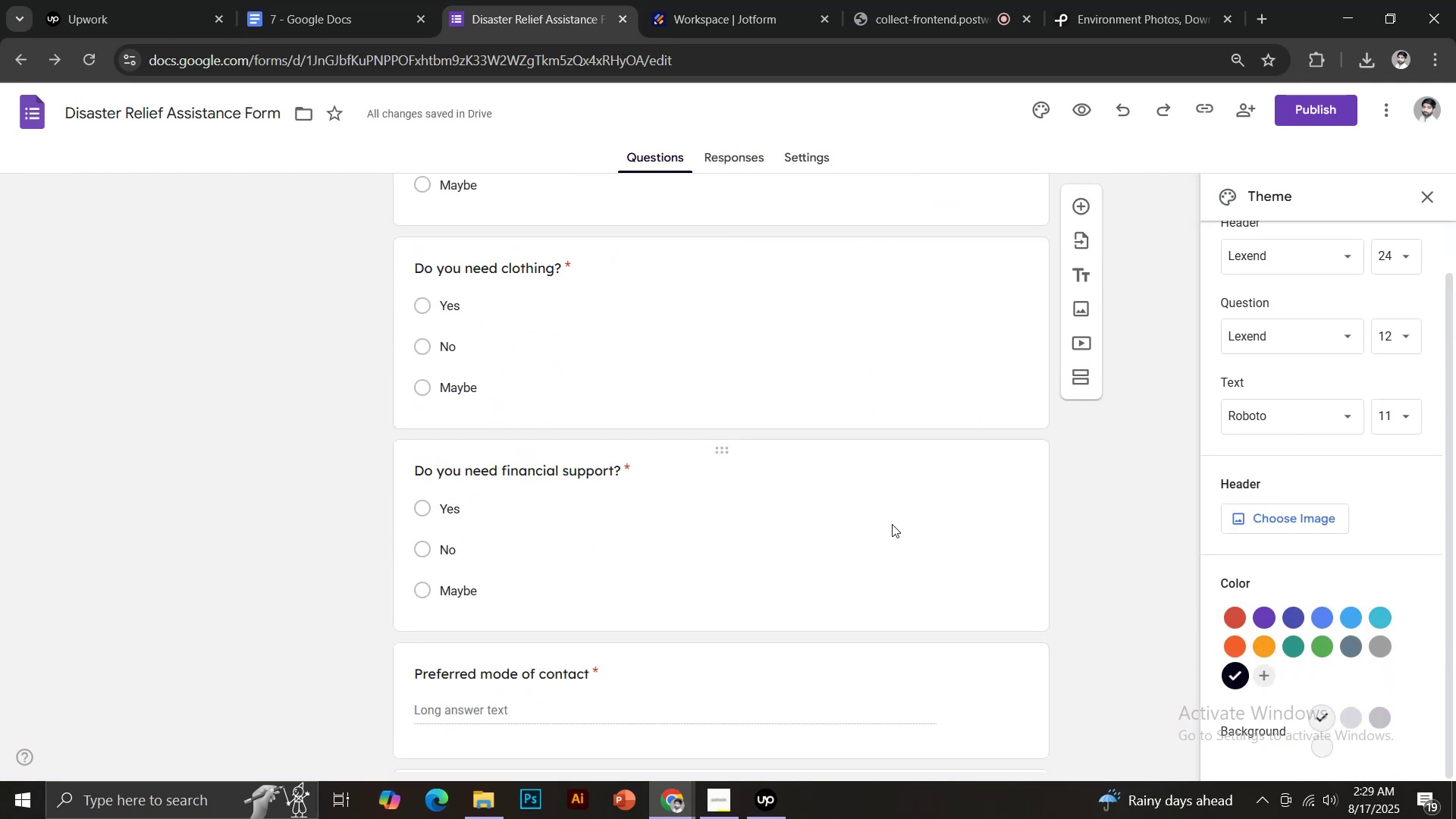 
scroll: coordinate [883, 515], scroll_direction: up, amount: 27.0
 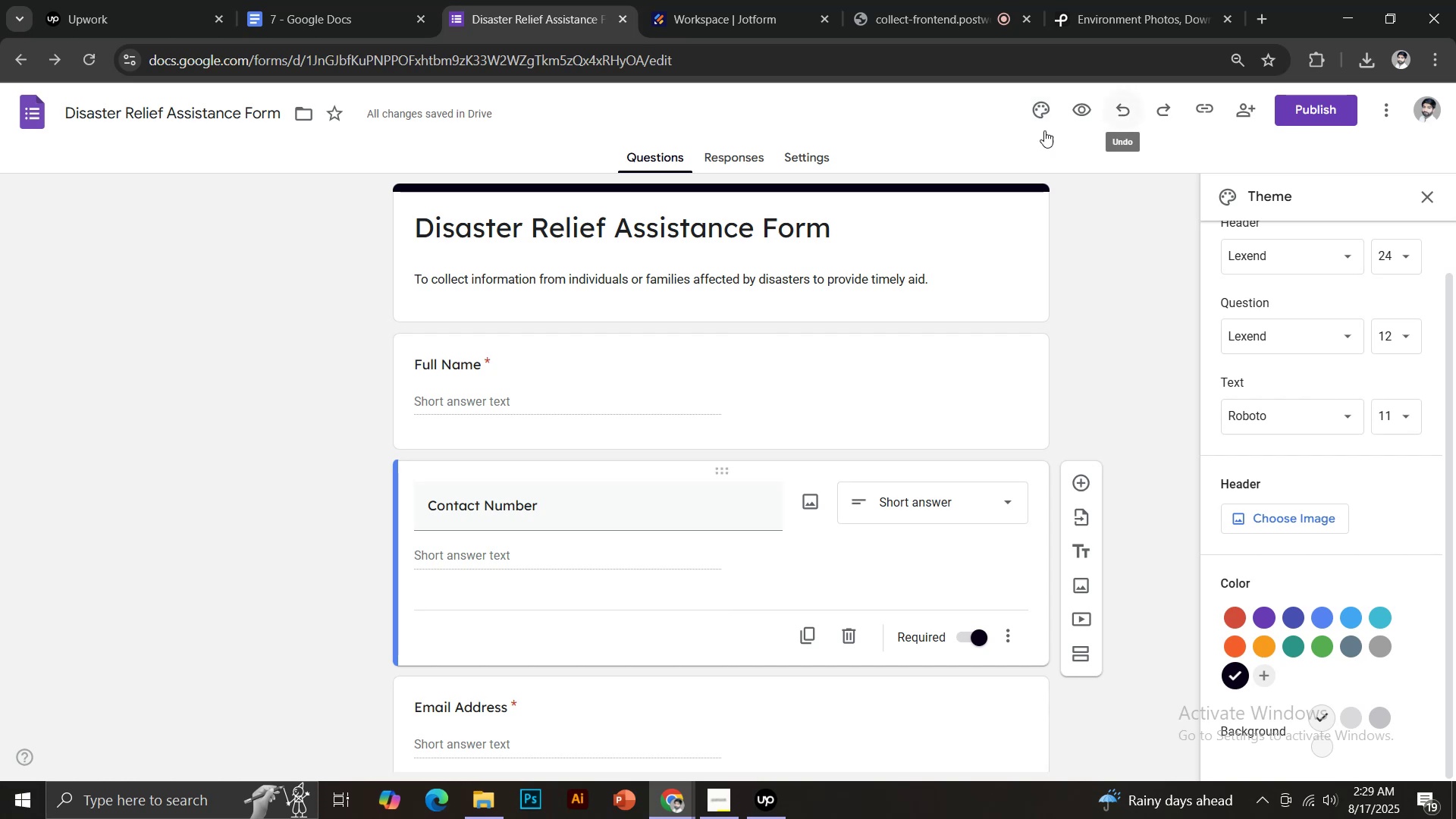 
left_click([1319, 111])
 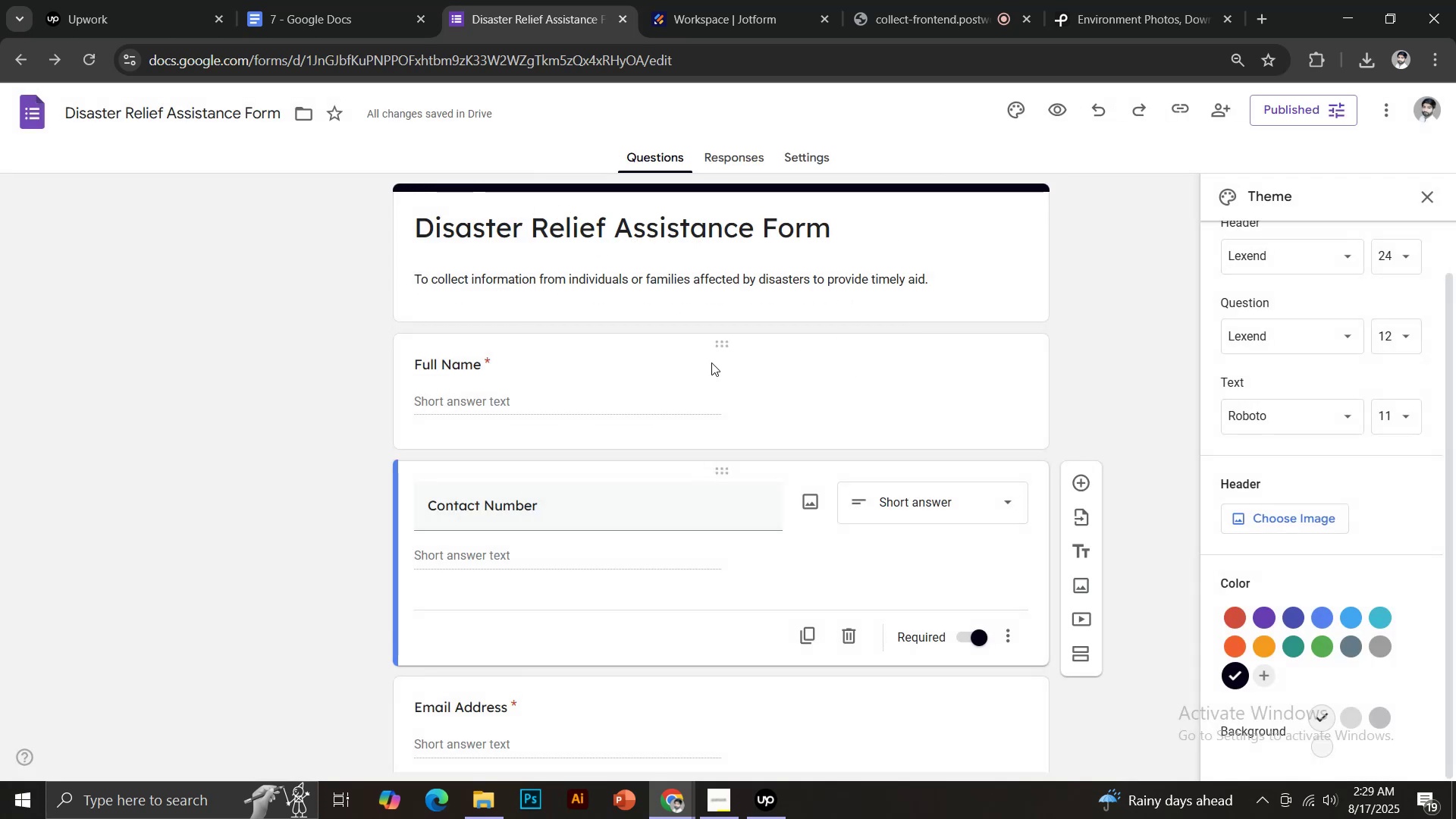 
wait(8.45)
 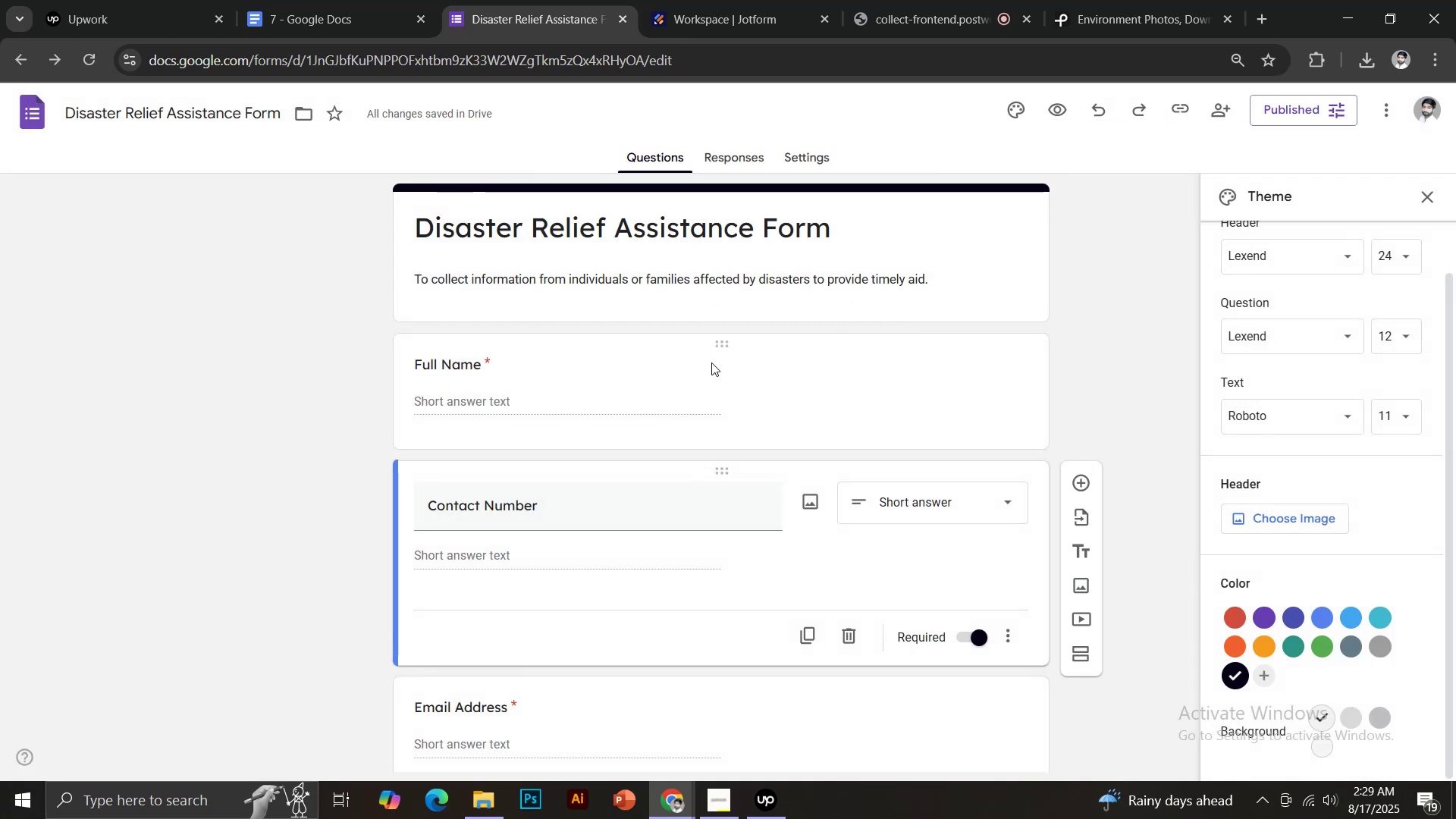 
left_click([5, 111])
 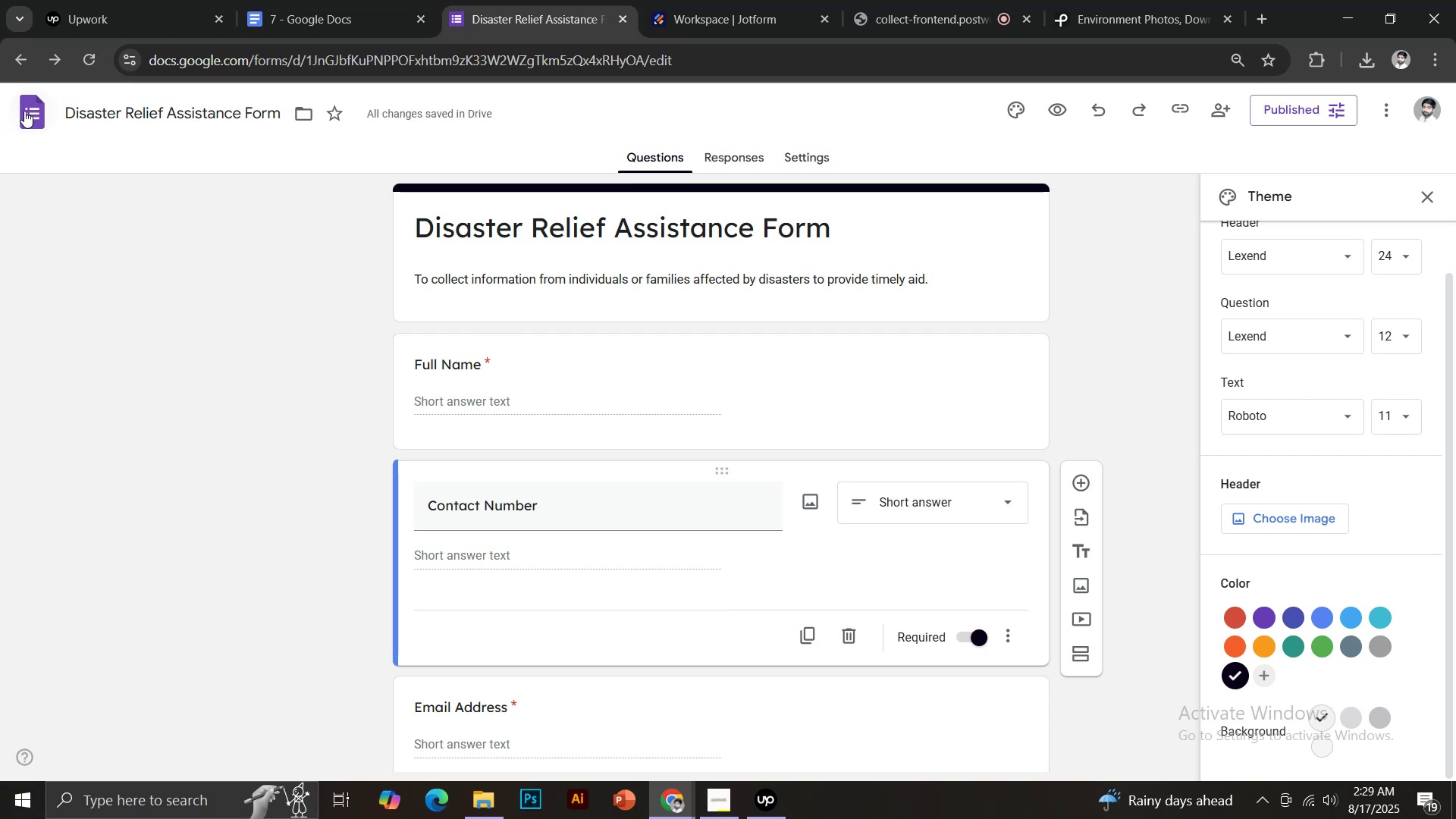 
left_click([24, 111])
 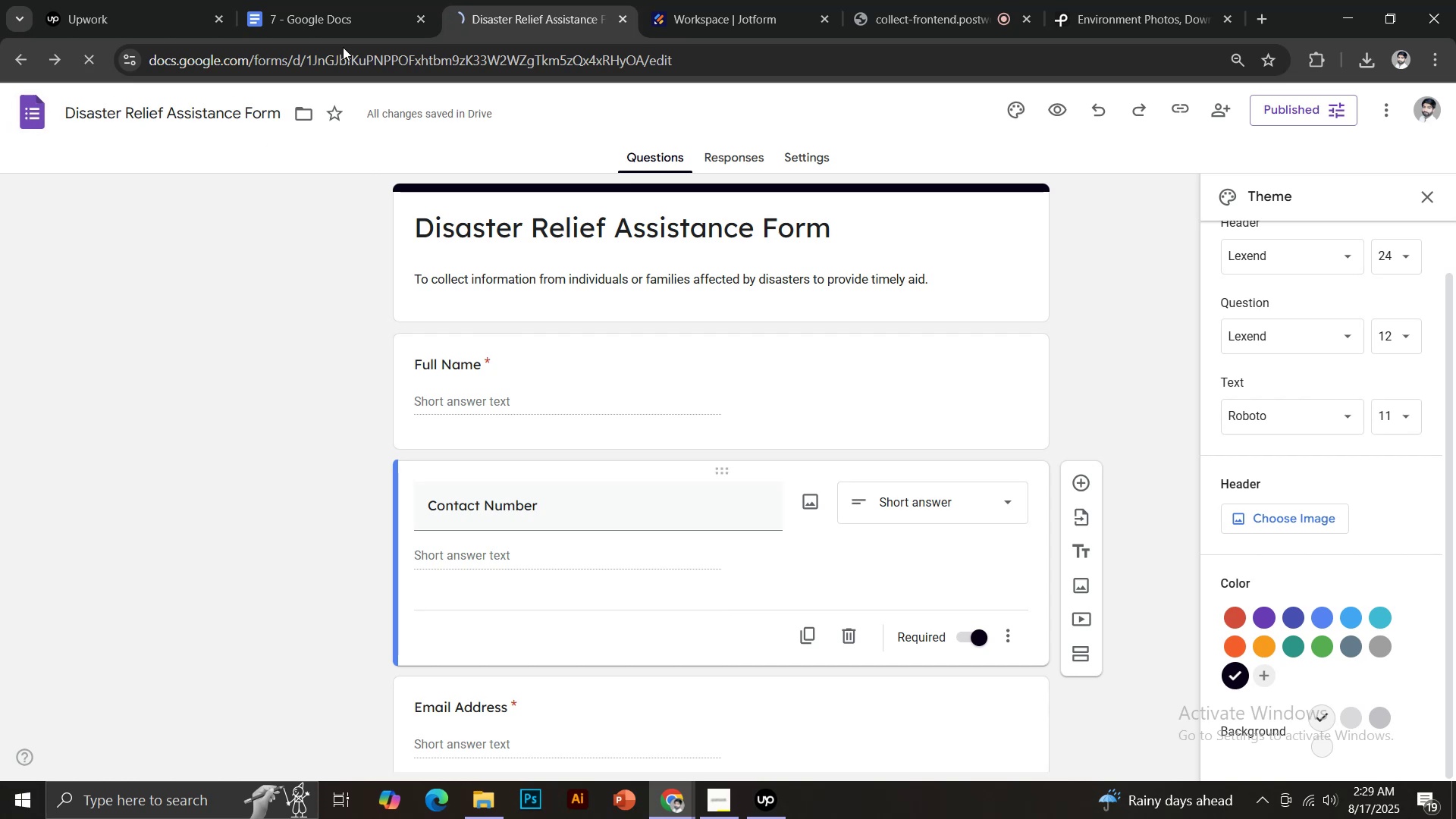 
left_click([315, 0])
 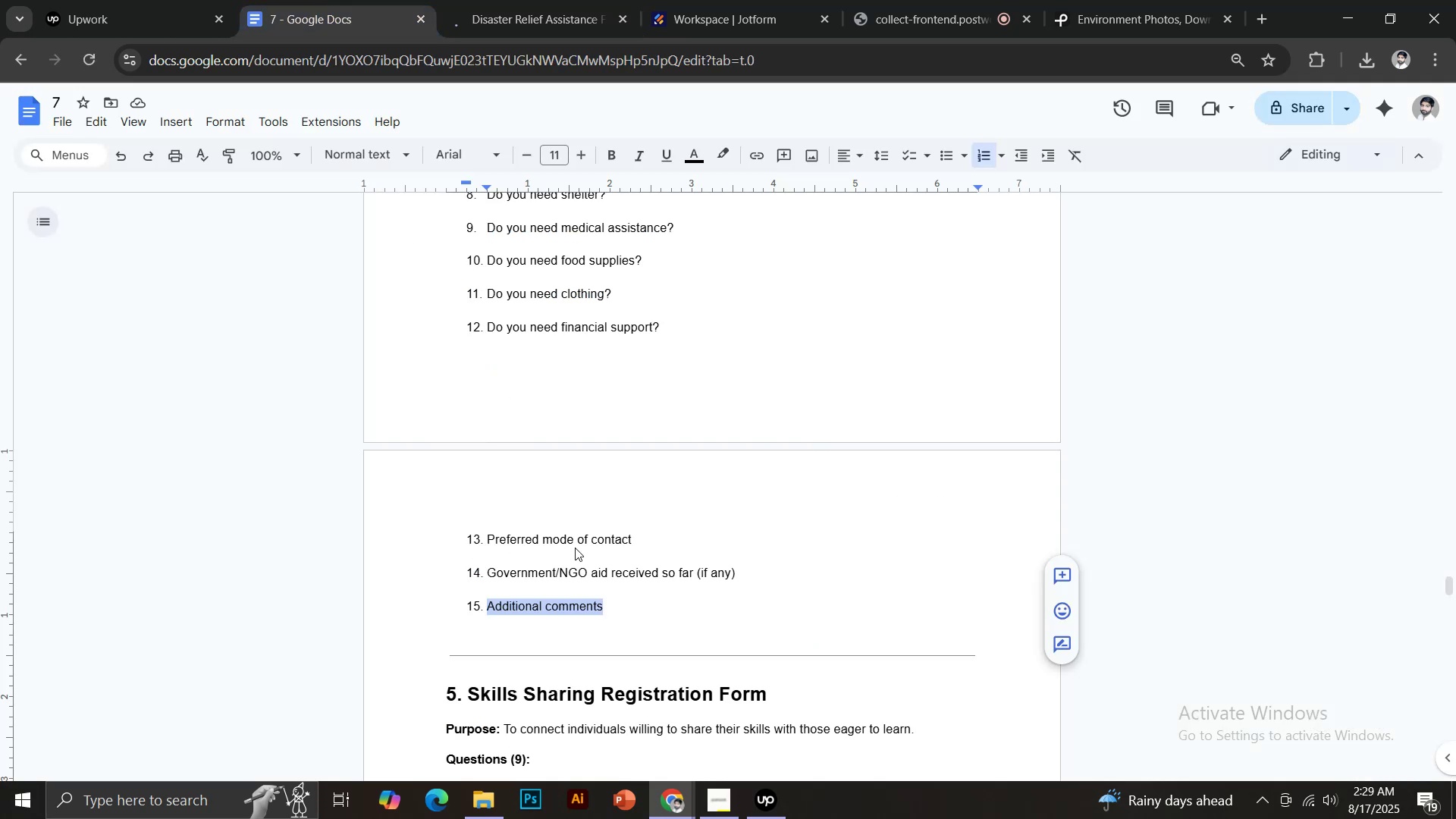 
scroll: coordinate [595, 538], scroll_direction: down, amount: 4.0
 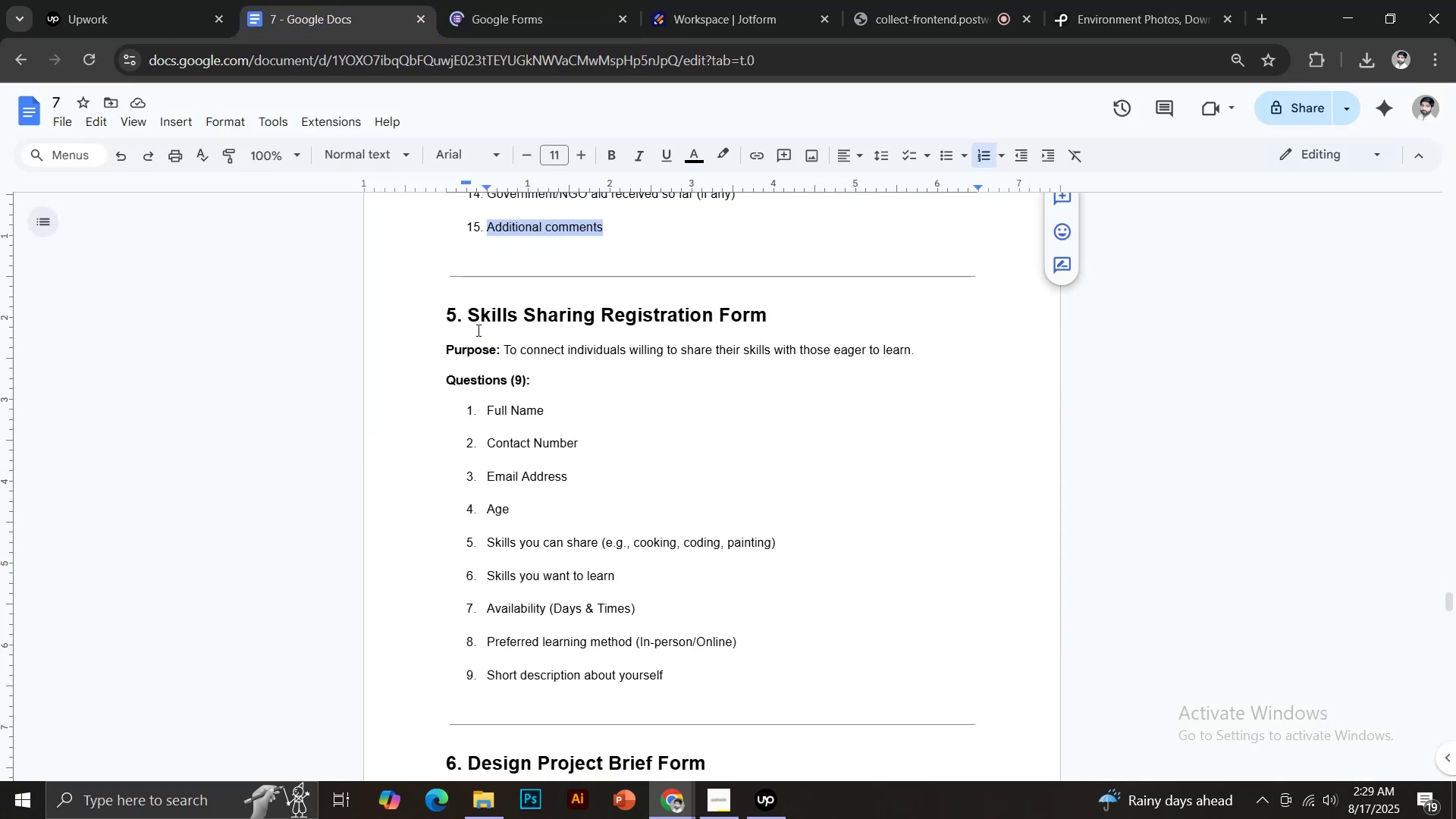 
left_click_drag(start_coordinate=[471, 317], to_coordinate=[767, 309])
 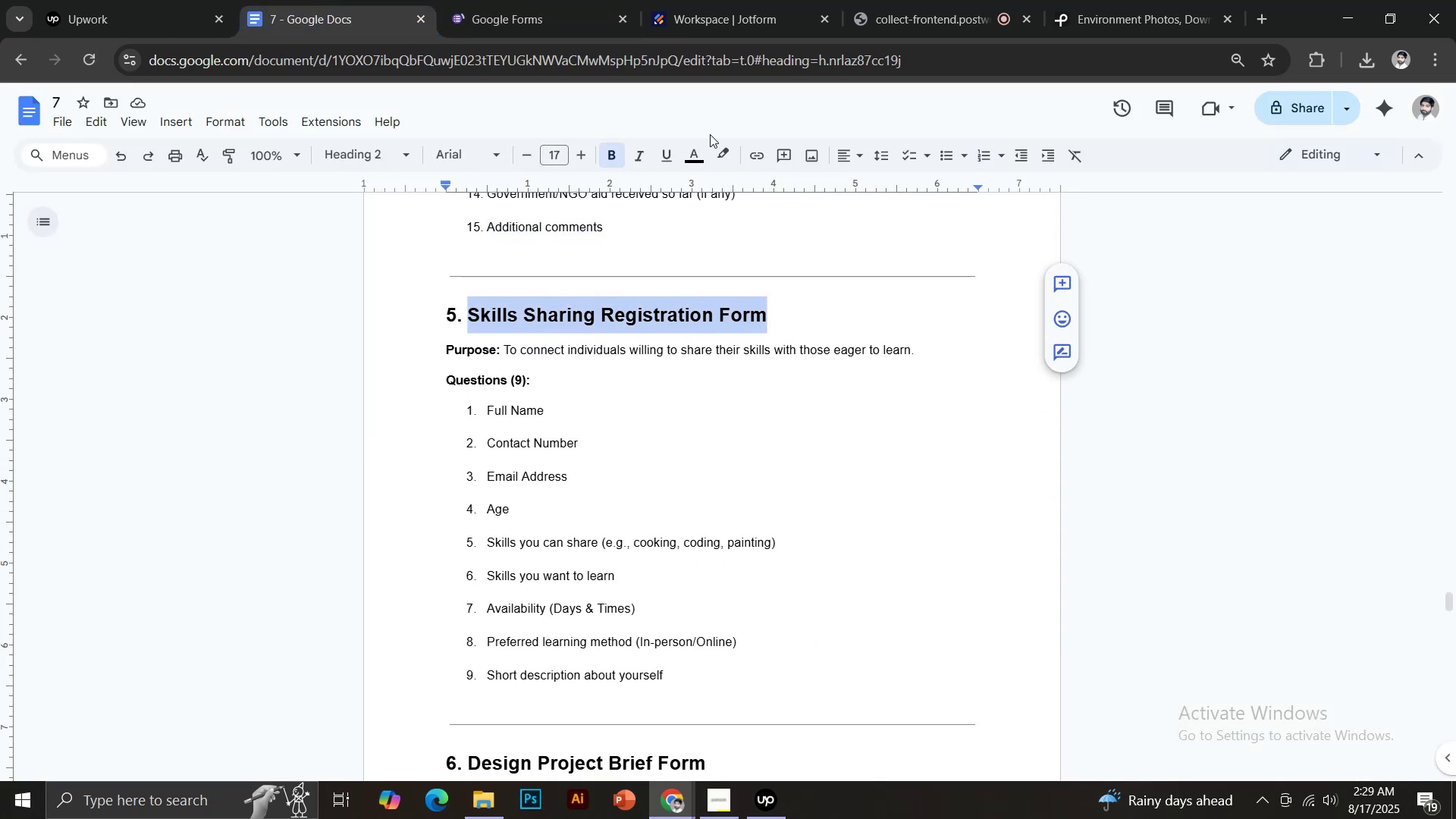 
key(Control+C)
 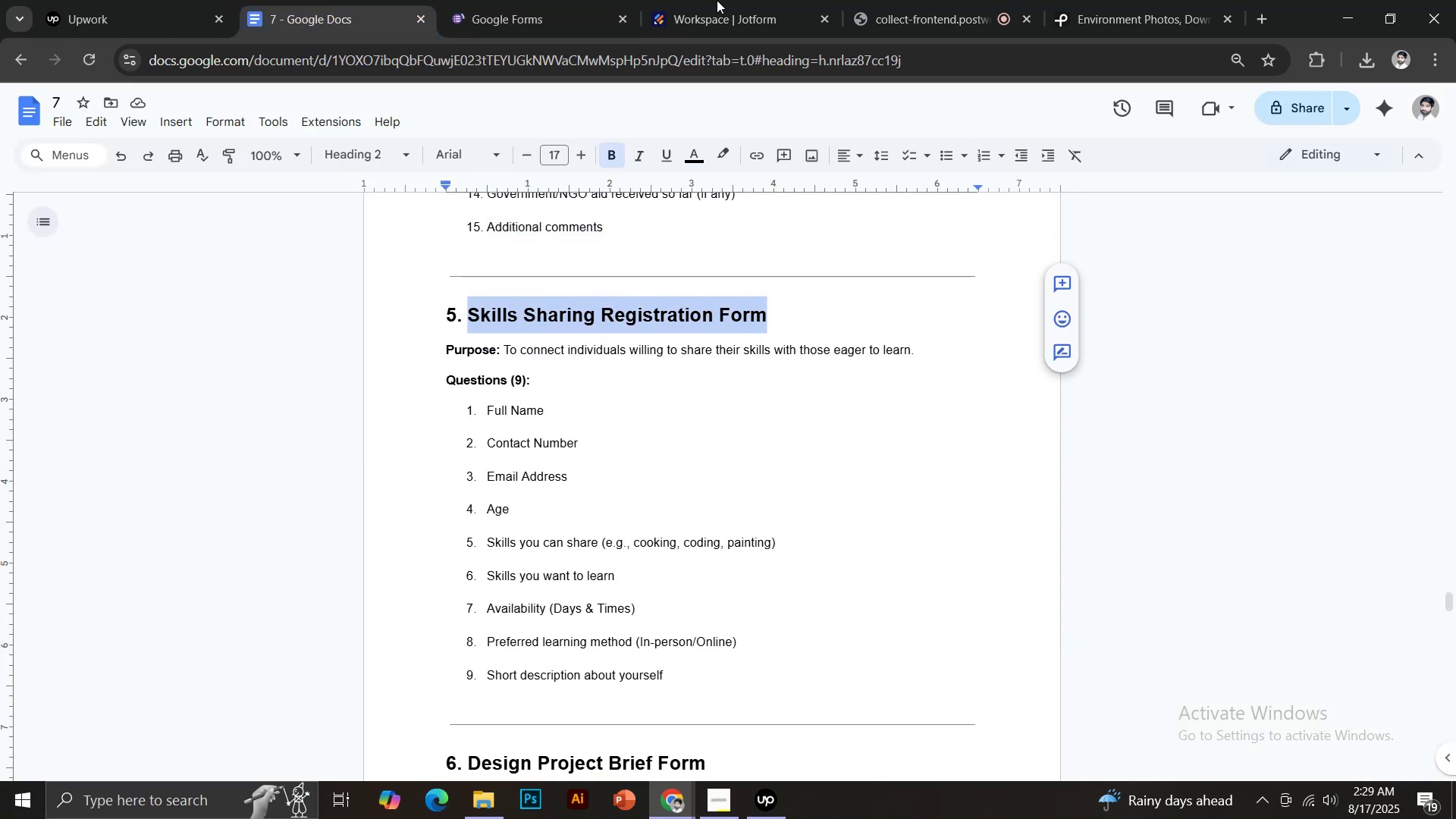 
left_click([720, 0])
 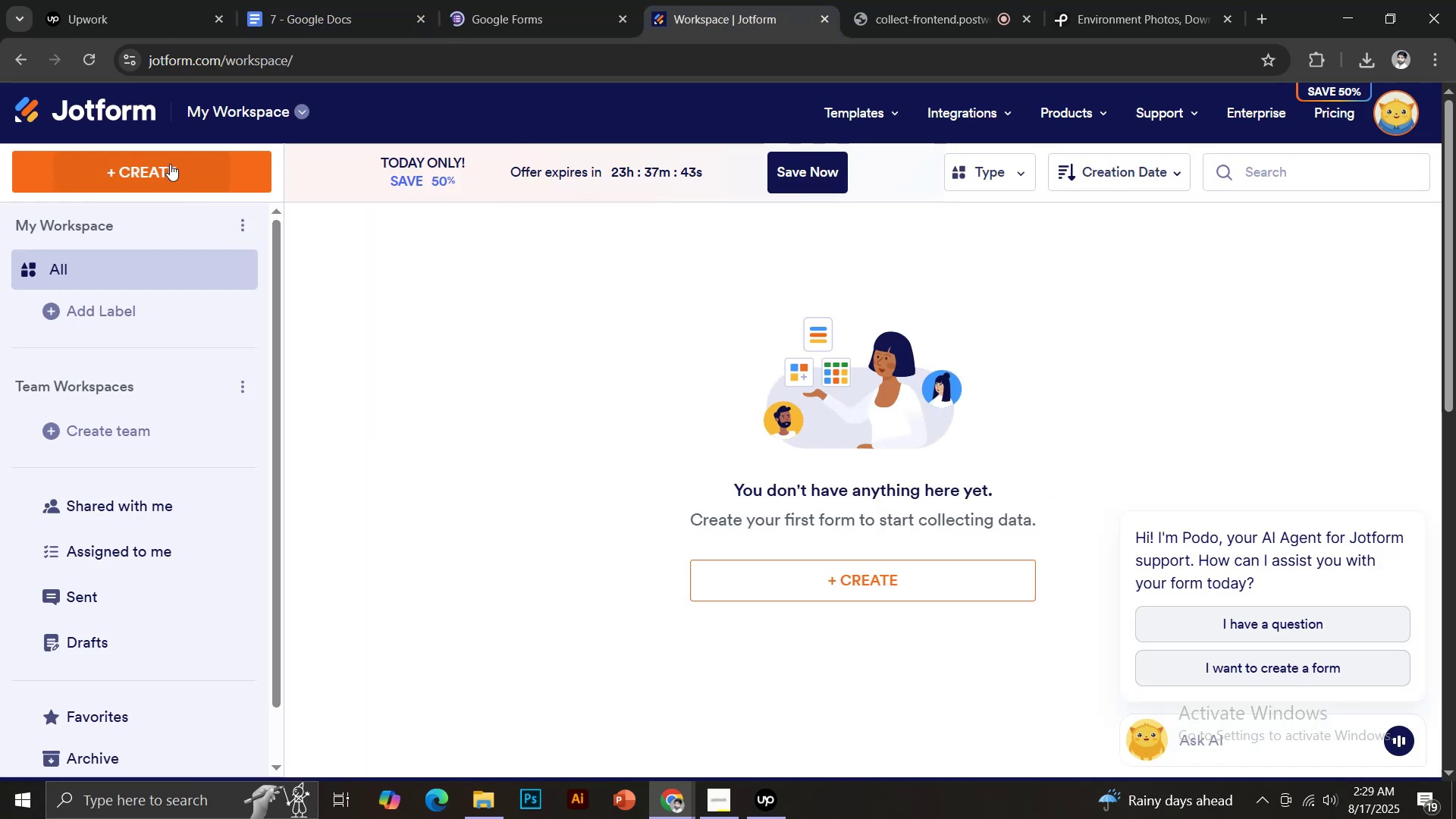 
left_click([165, 161])
 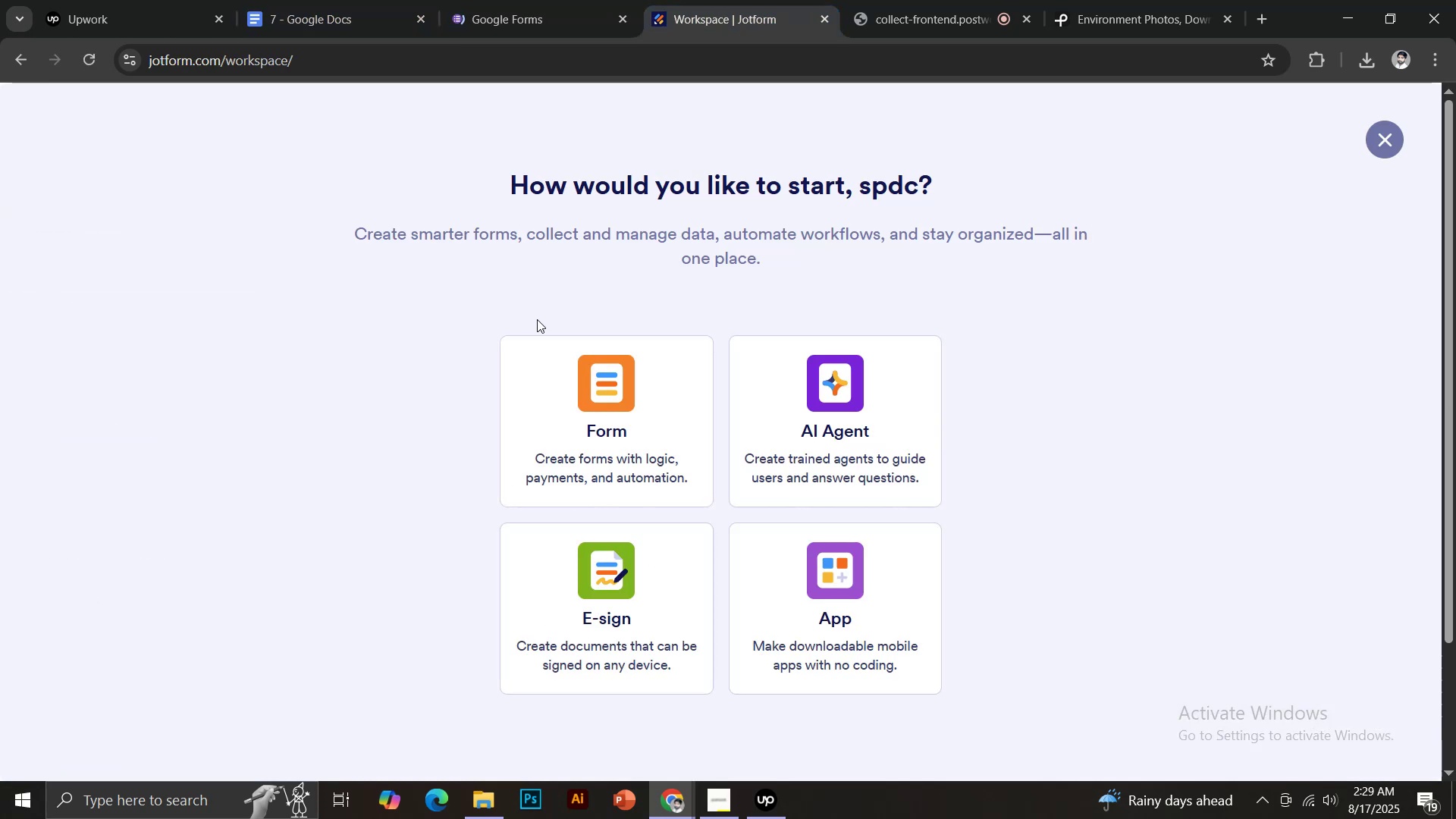 
left_click([594, 388])
 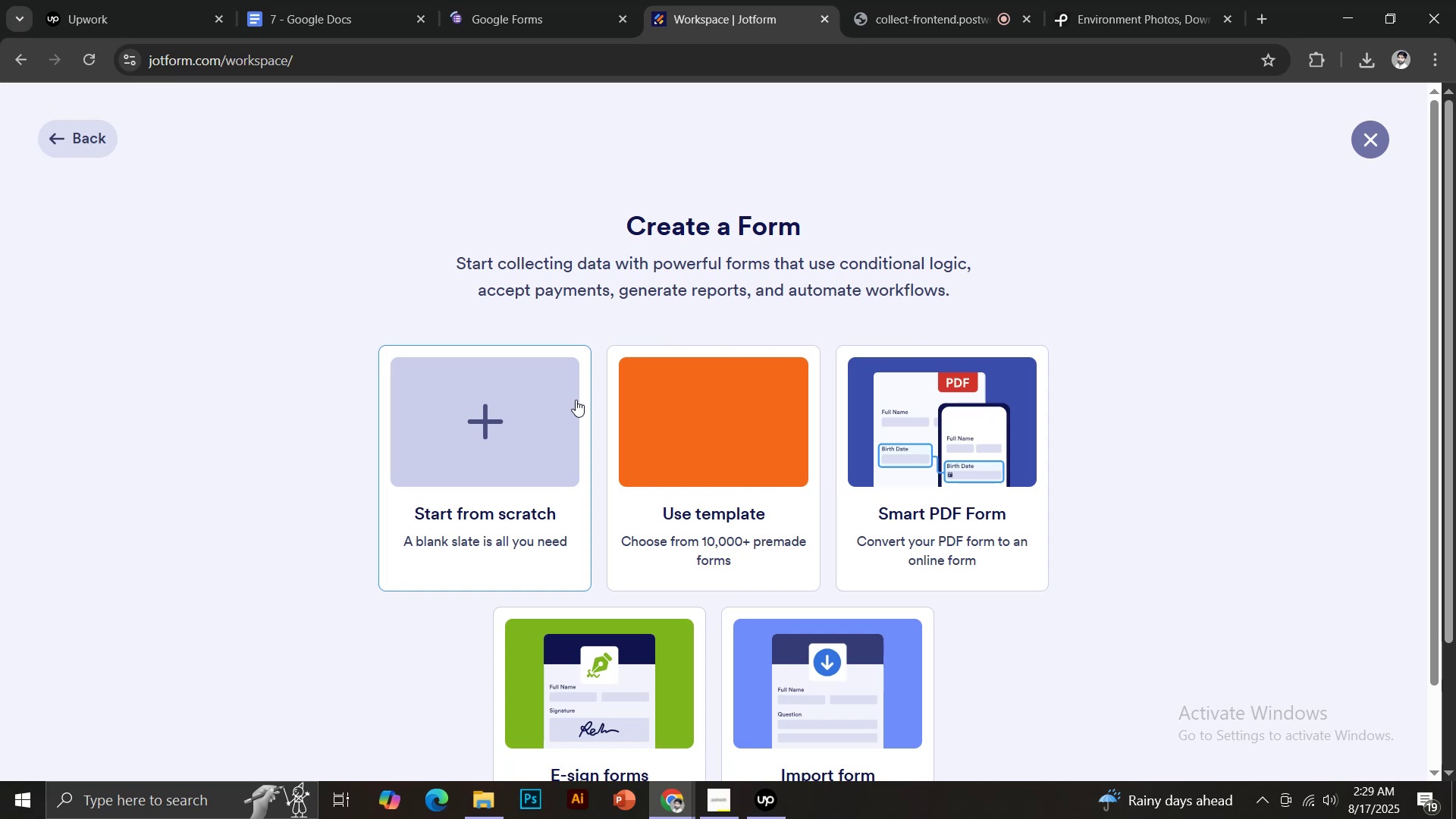 
left_click([519, 403])
 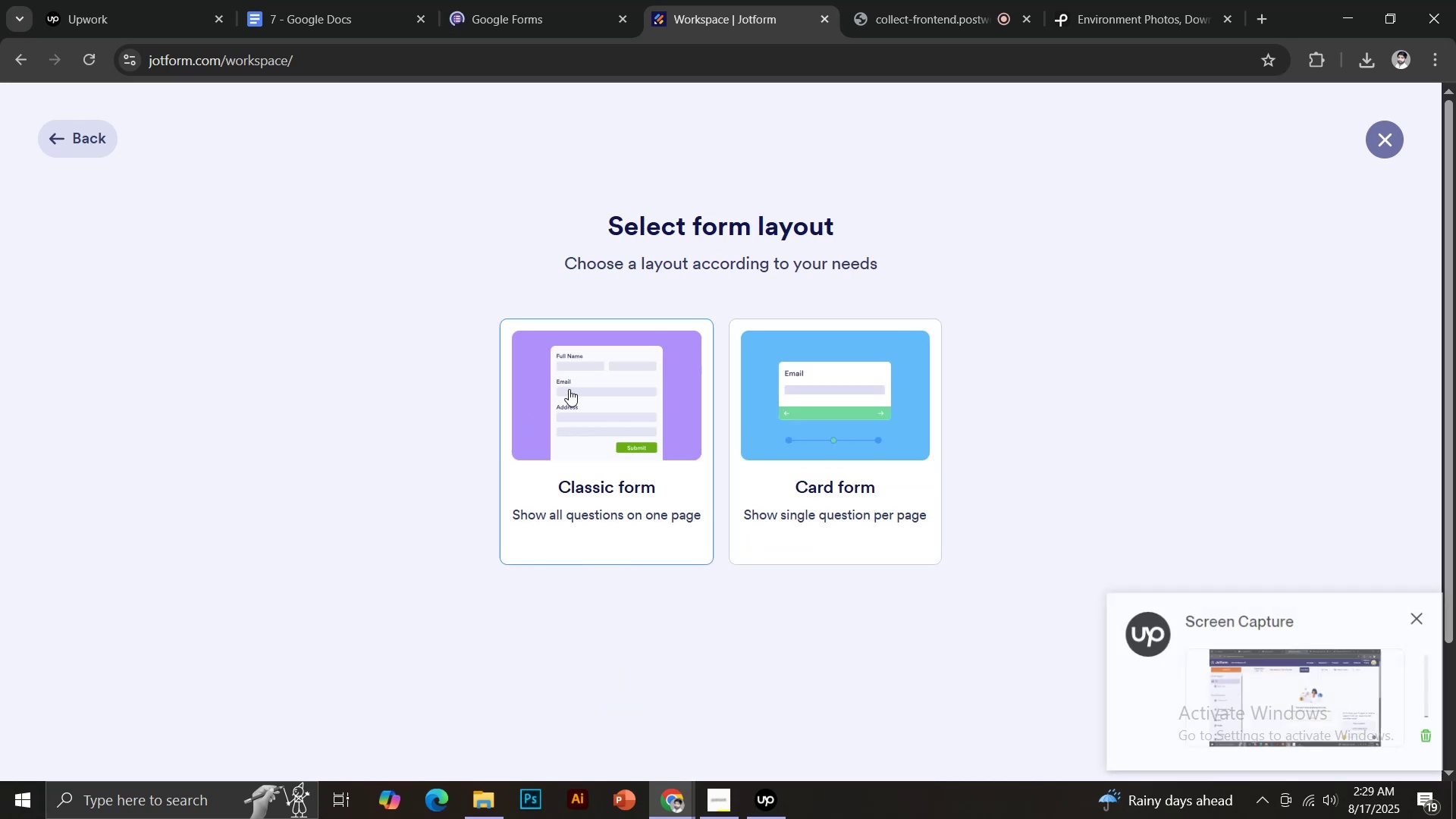 
left_click([570, 389])
 